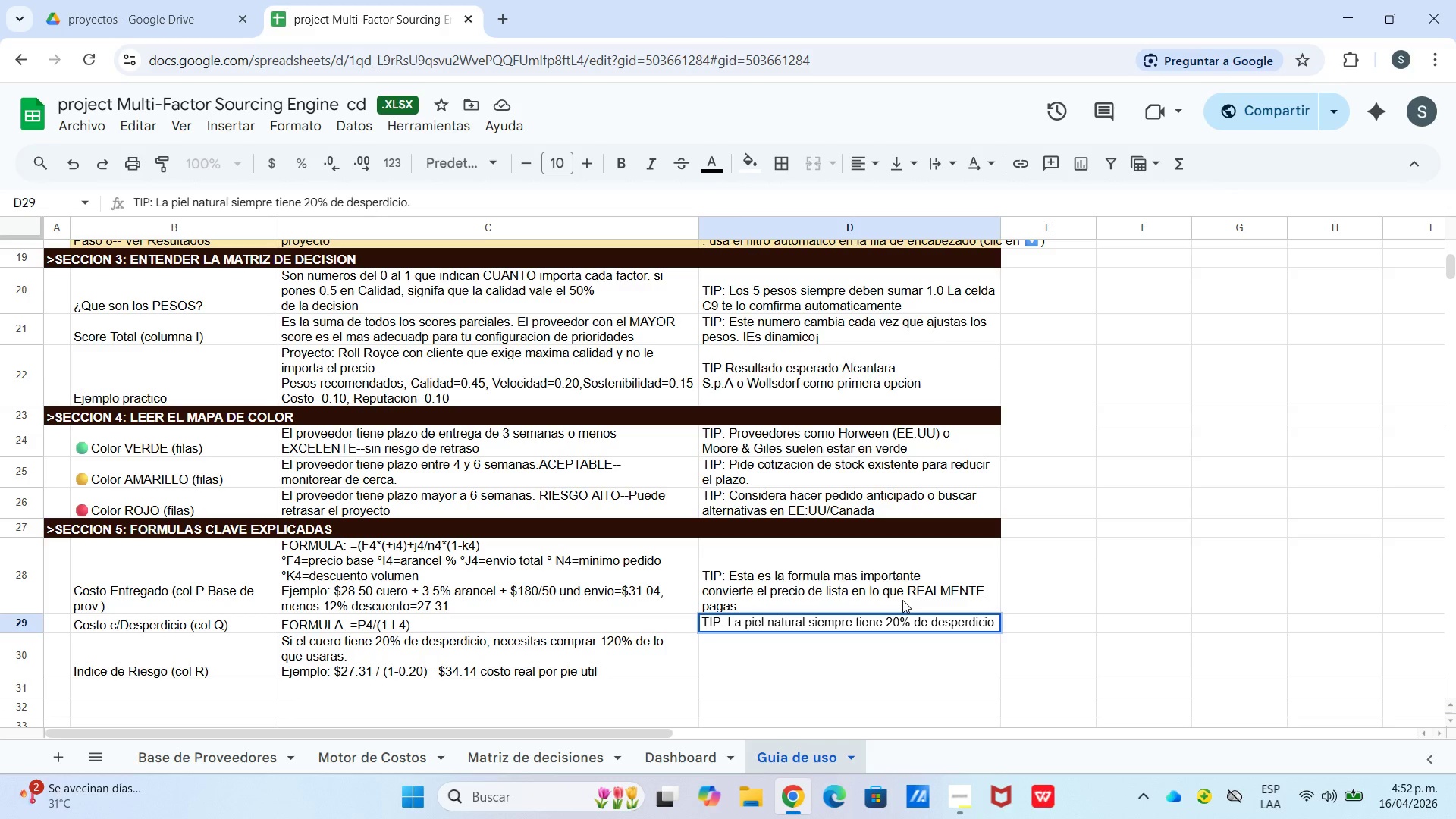 
key(Control+Enter)
 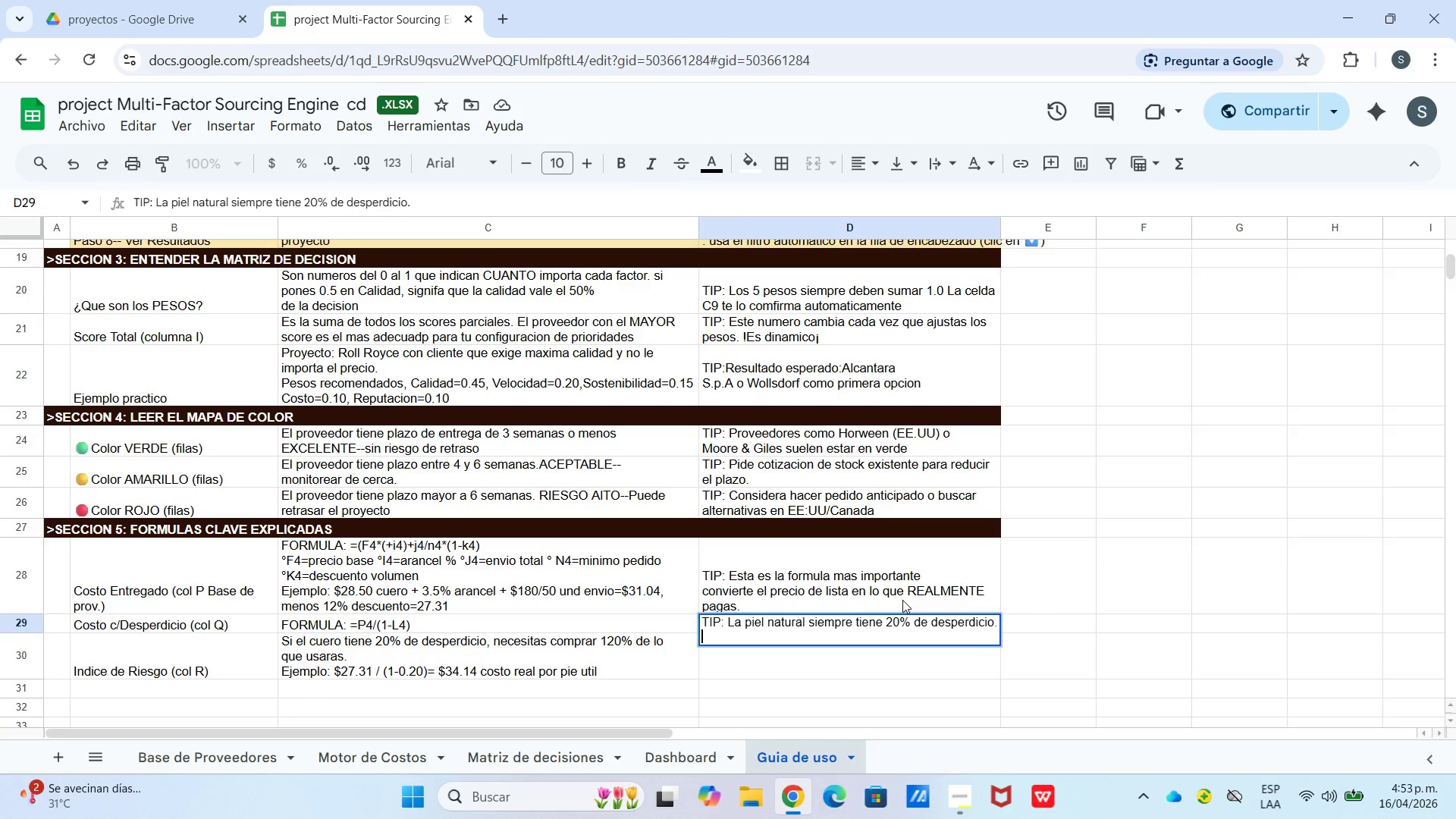 
type(La tela en rollo puede tner)
key(Backspace)
key(Backspace)
key(Backspace)
type(enersol)
key(Backspace)
key(Backspace)
key(Backspace)
type( solo 5-10%)
 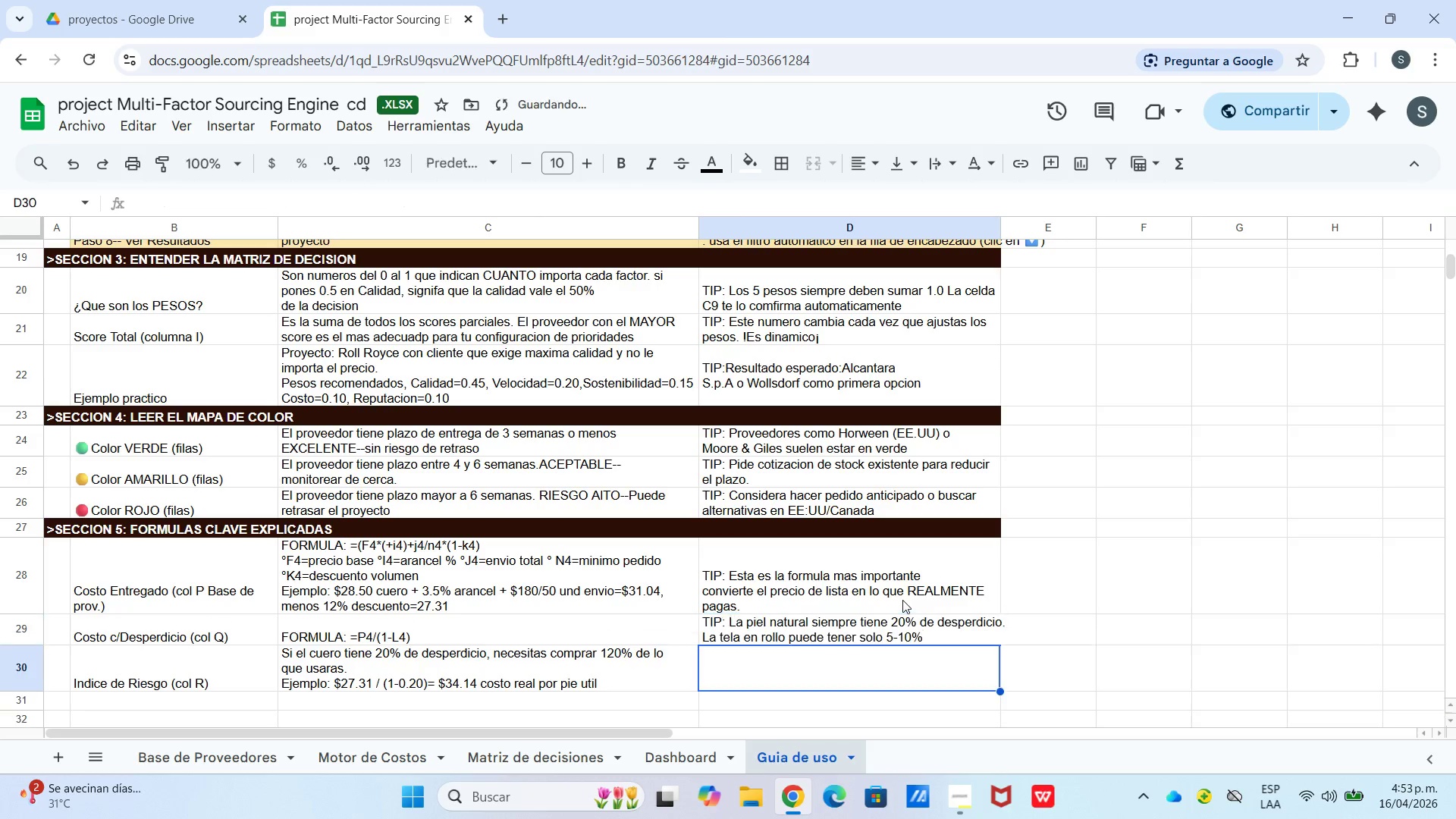 
 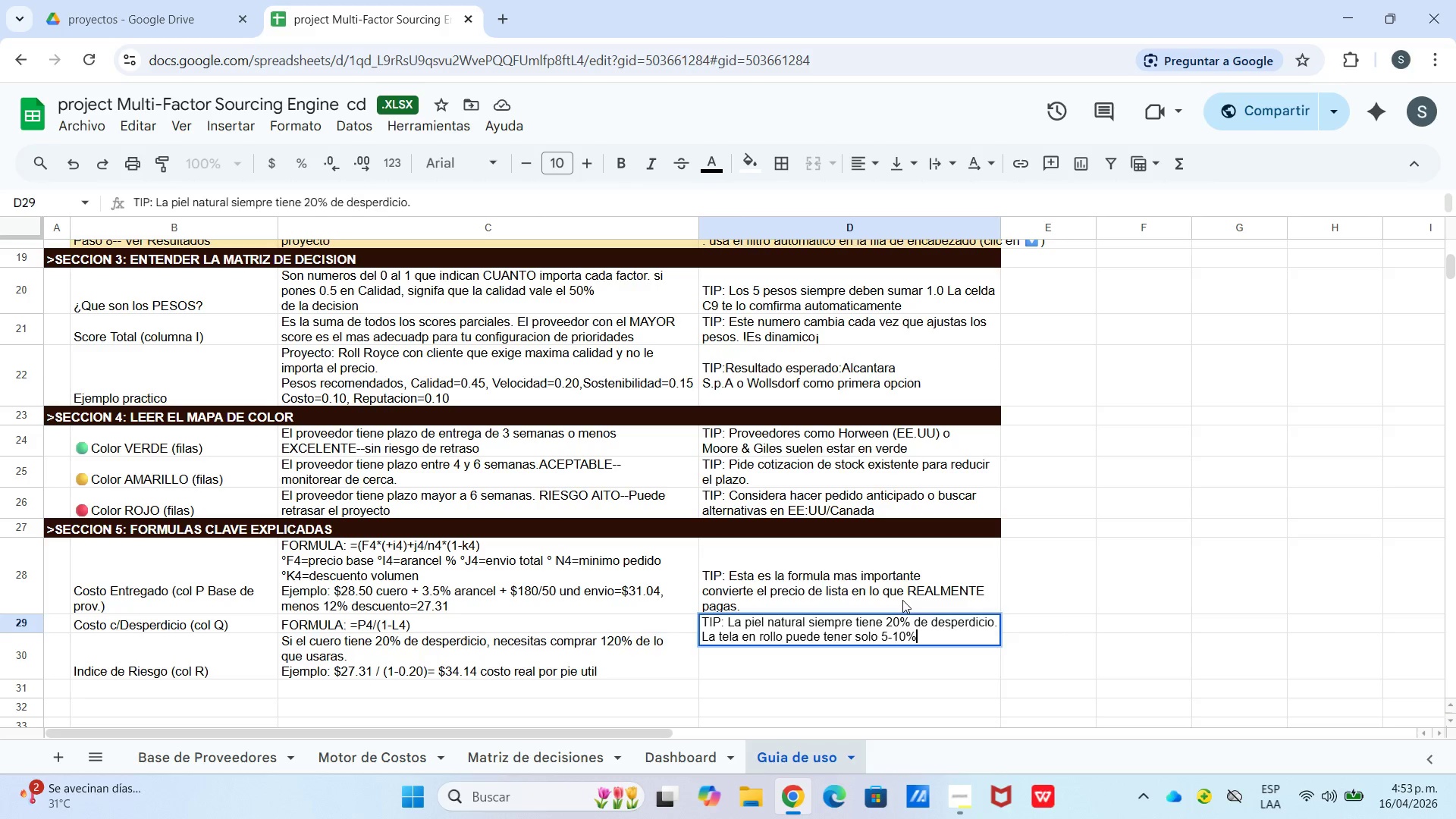 
key(Enter)
 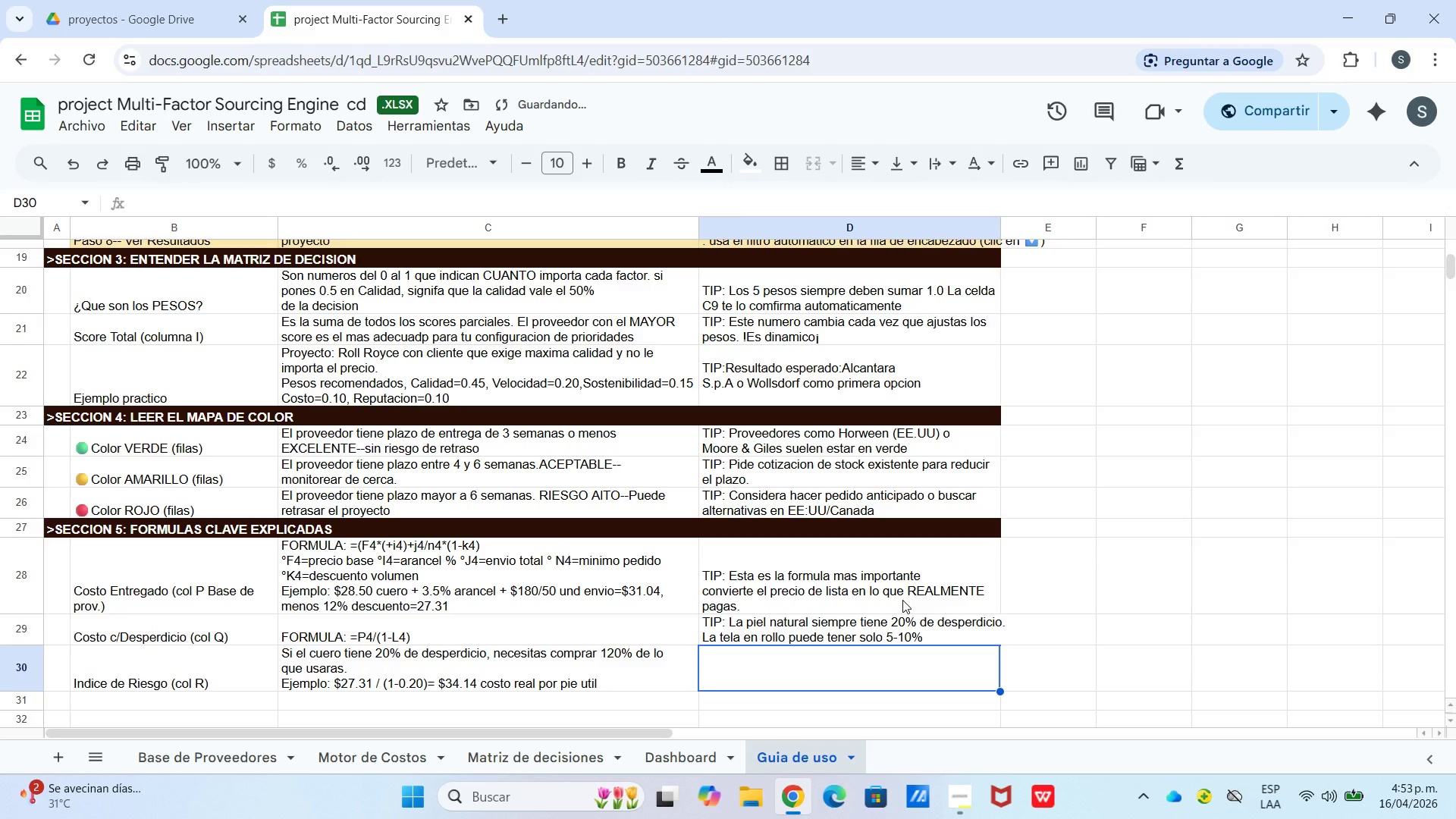 
type(TIP> Un indice[Break])
key(Backspace)
type([Break] 5 debe generar n)
key(Backspace)
type(bien)
 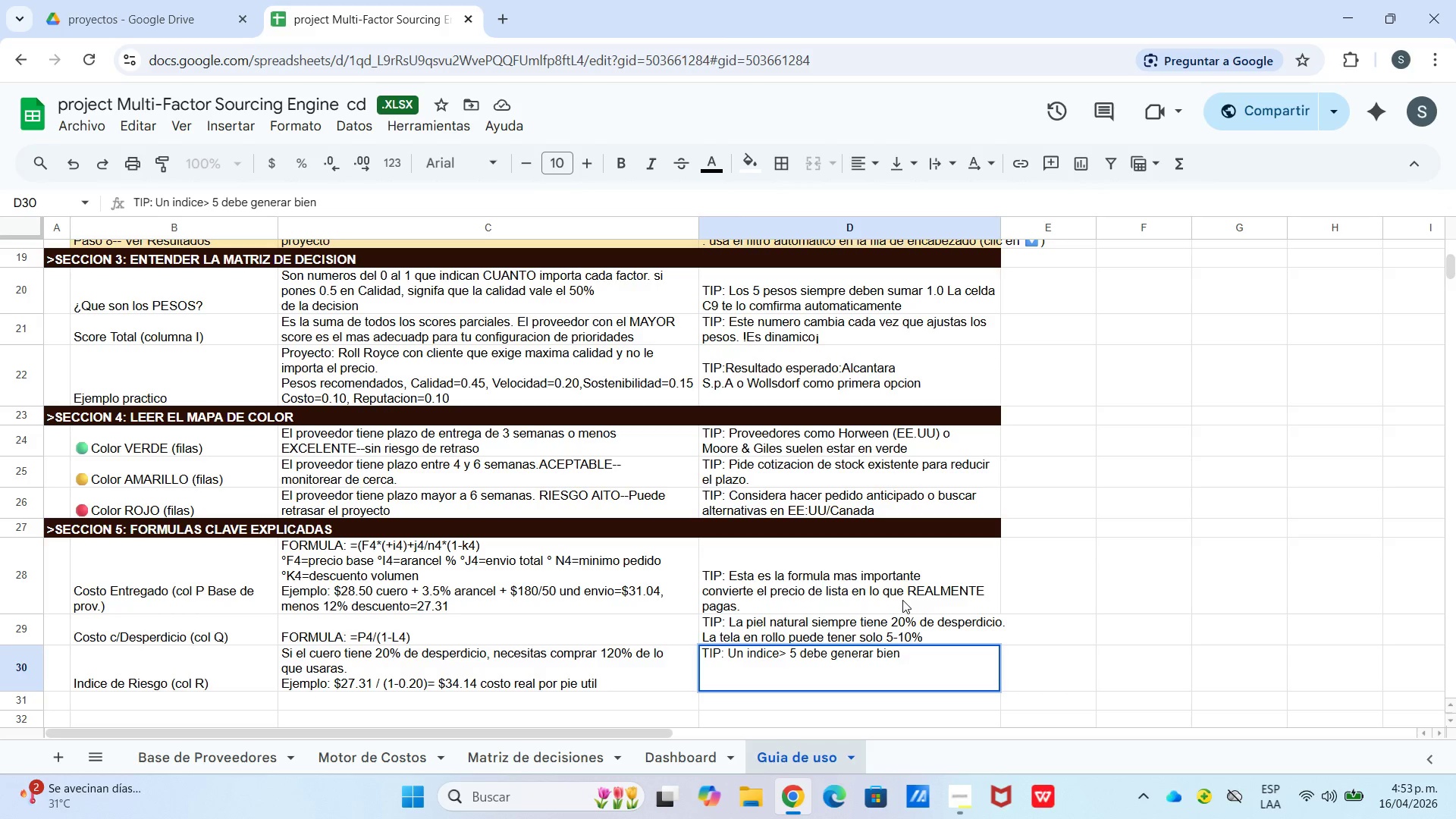 
key(Backspace)
key(Backspace)
key(Backspace)
key(Backspace)
type(plan de contingencia)
 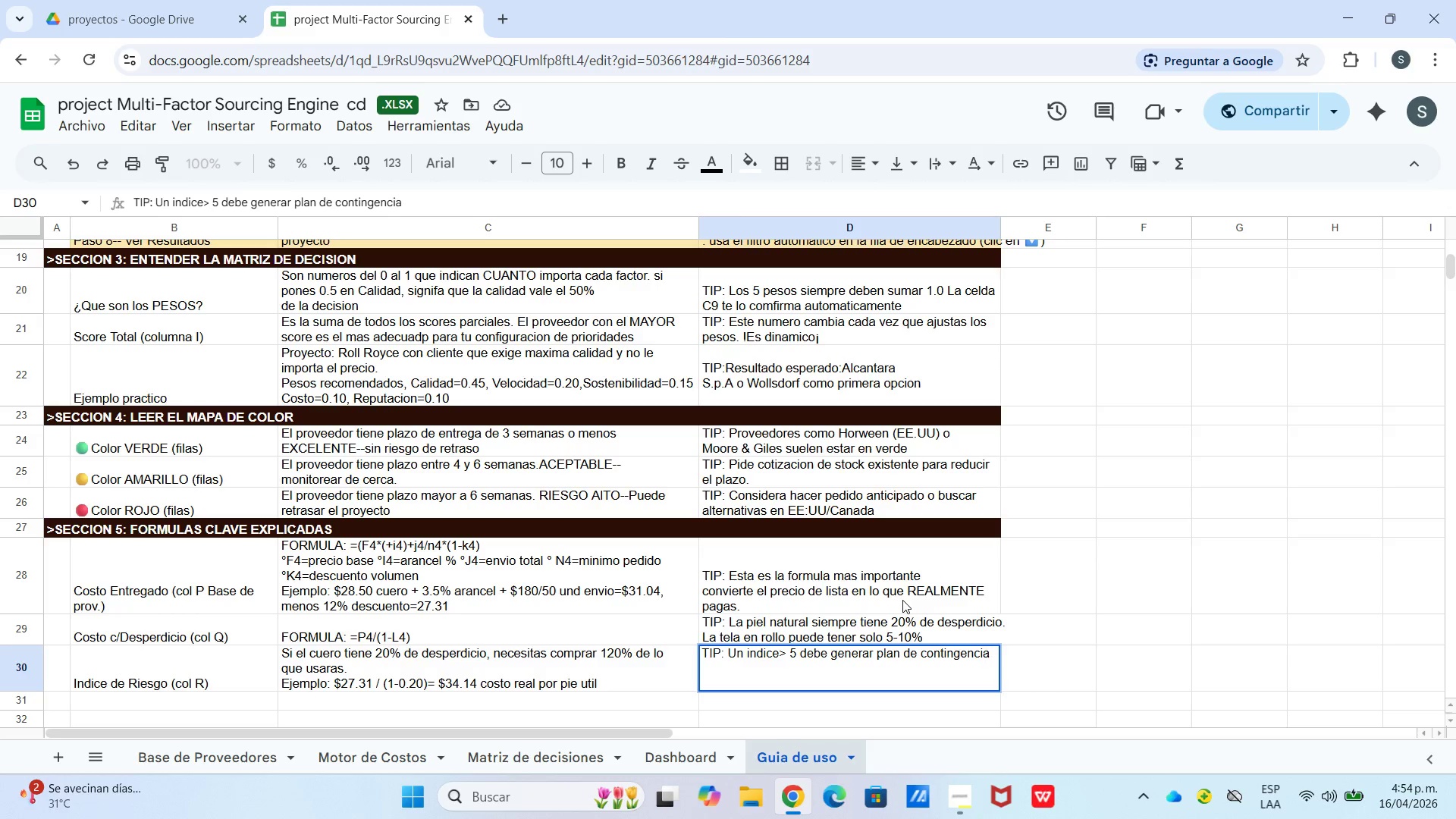 
key(Control+Enter)
 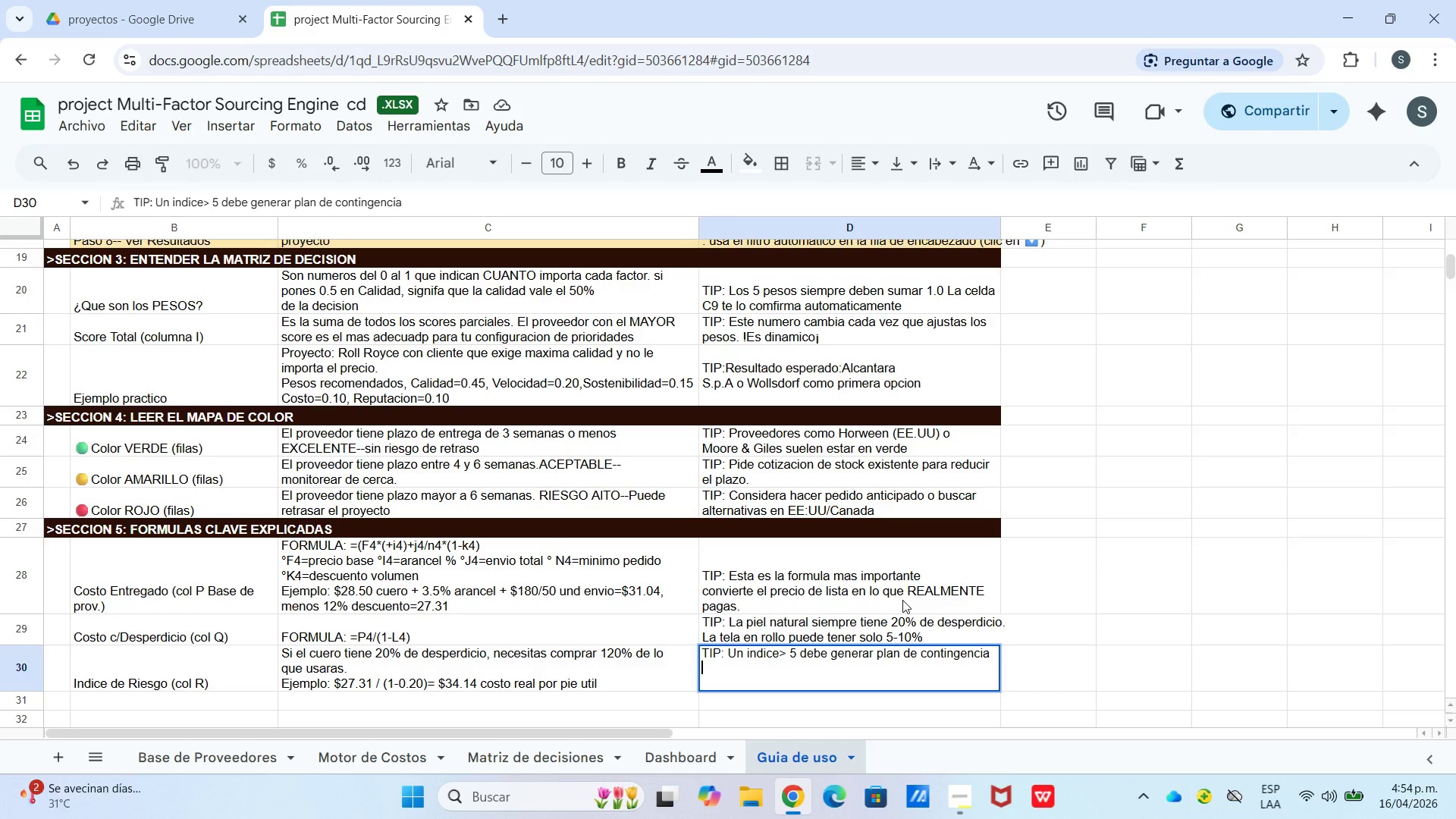 
type(con proveedor alternativo.)
 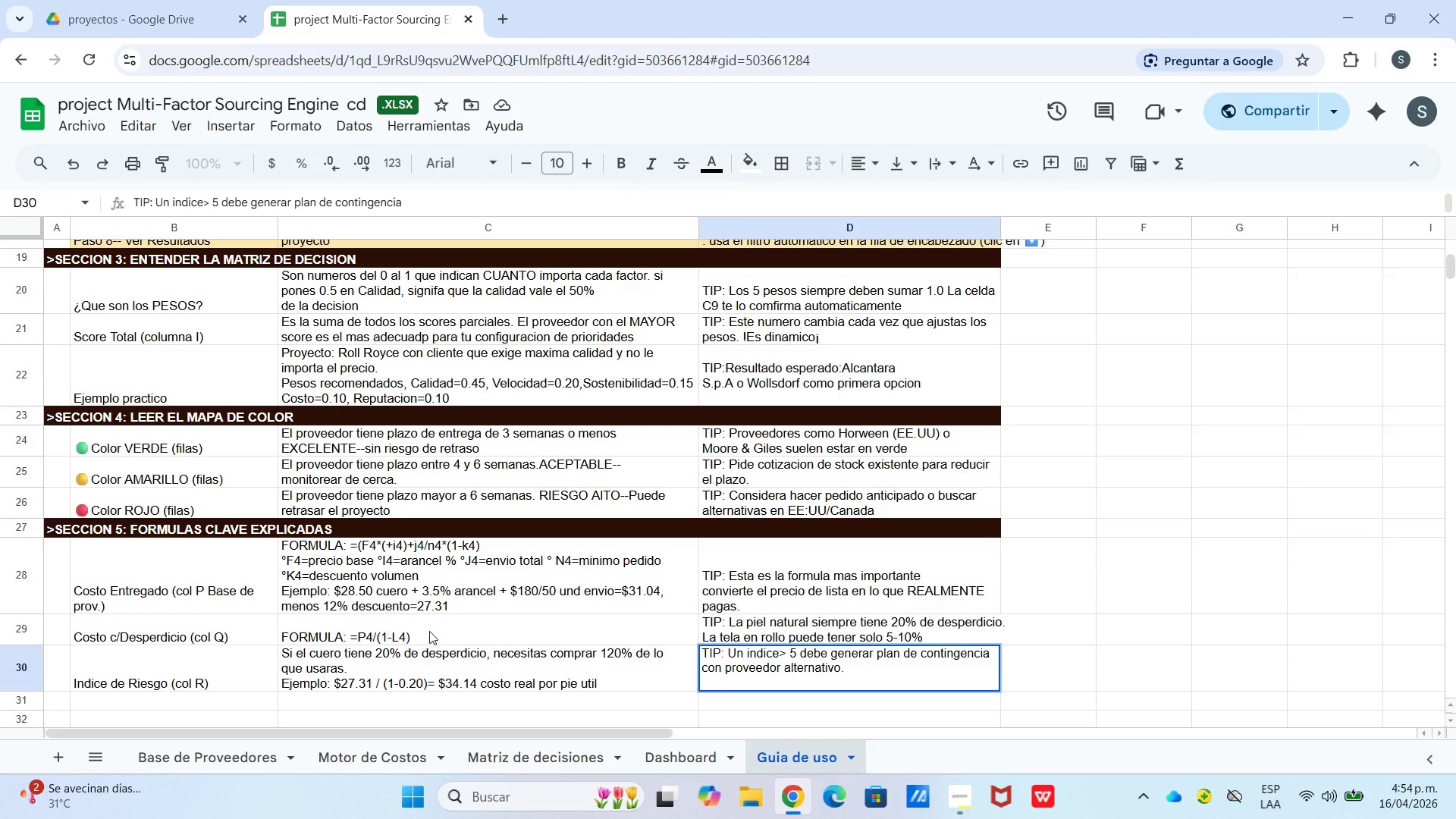 
wait(6.8)
 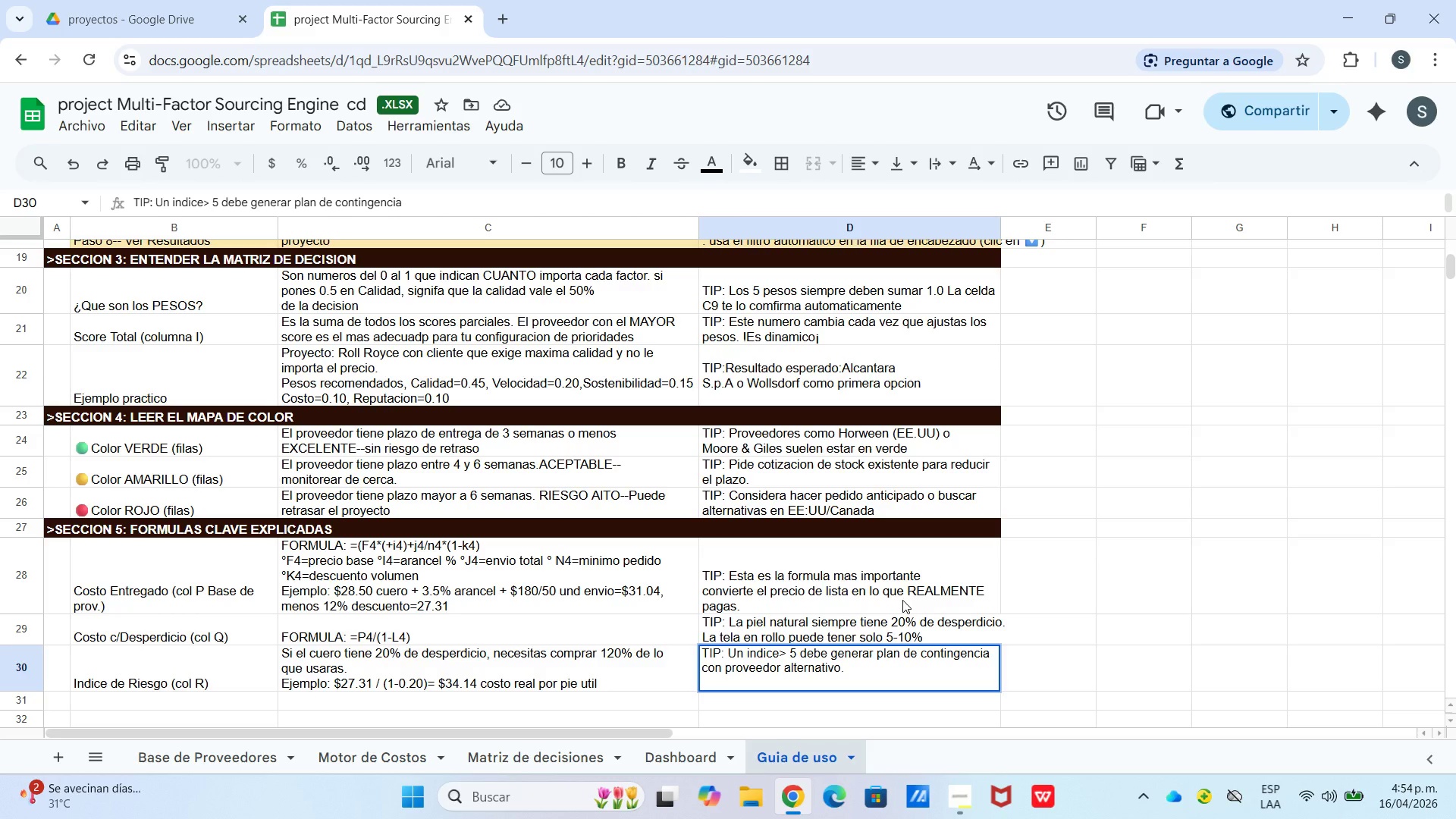 
left_click_drag(start_coordinate=[160, 573], to_coordinate=[780, 659])
 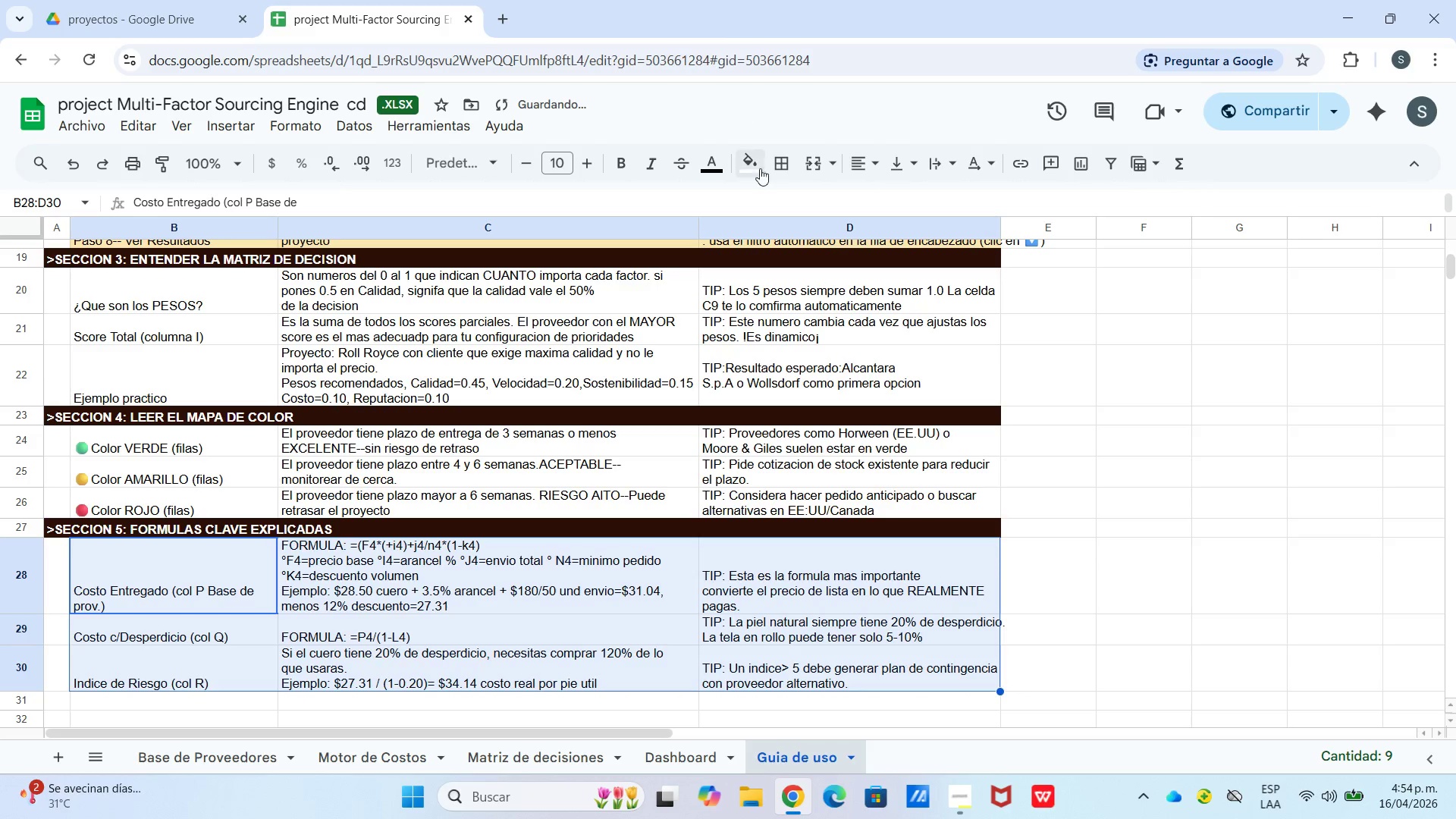 
left_click([760, 177])
 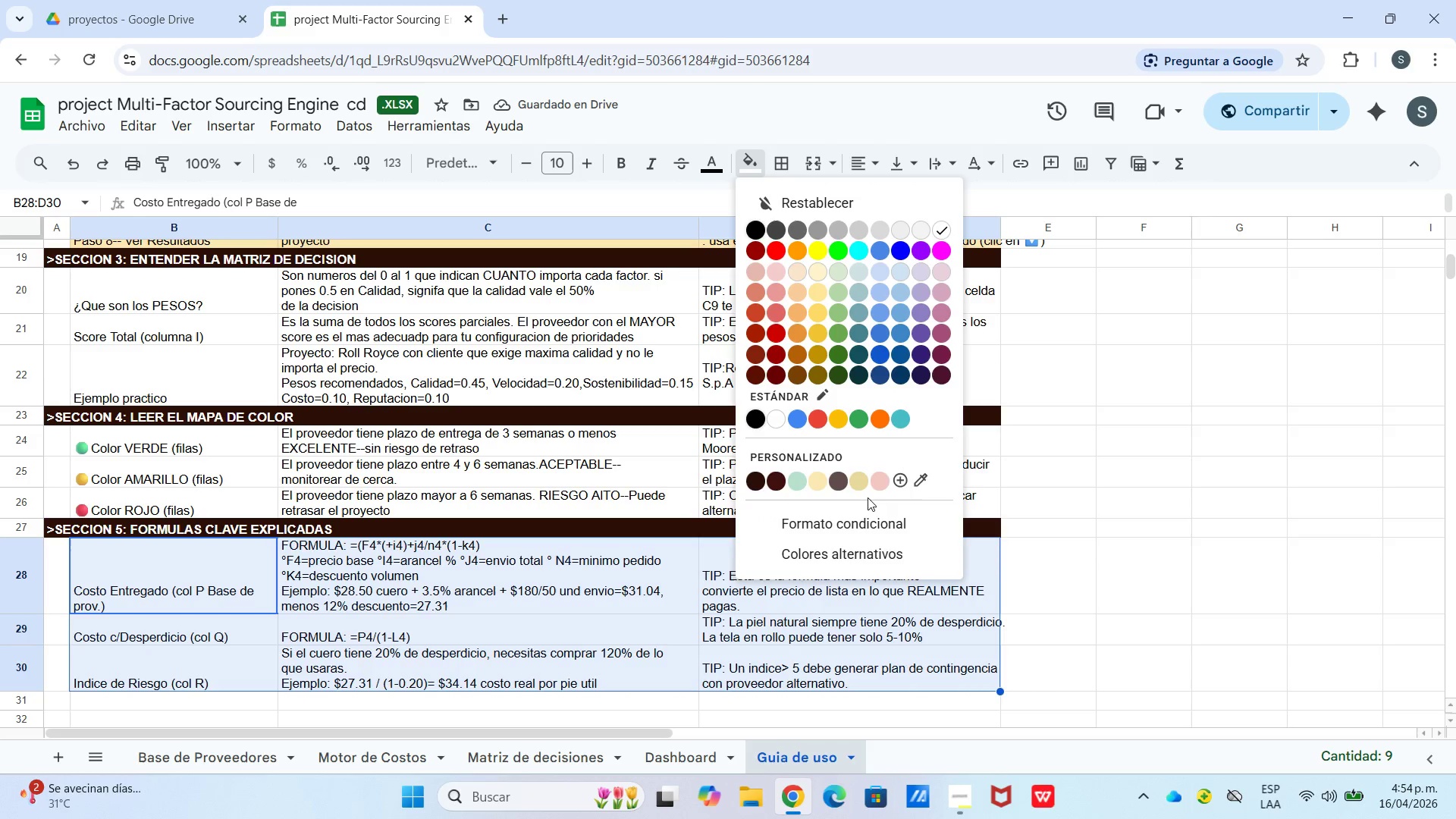 
left_click([853, 484])
 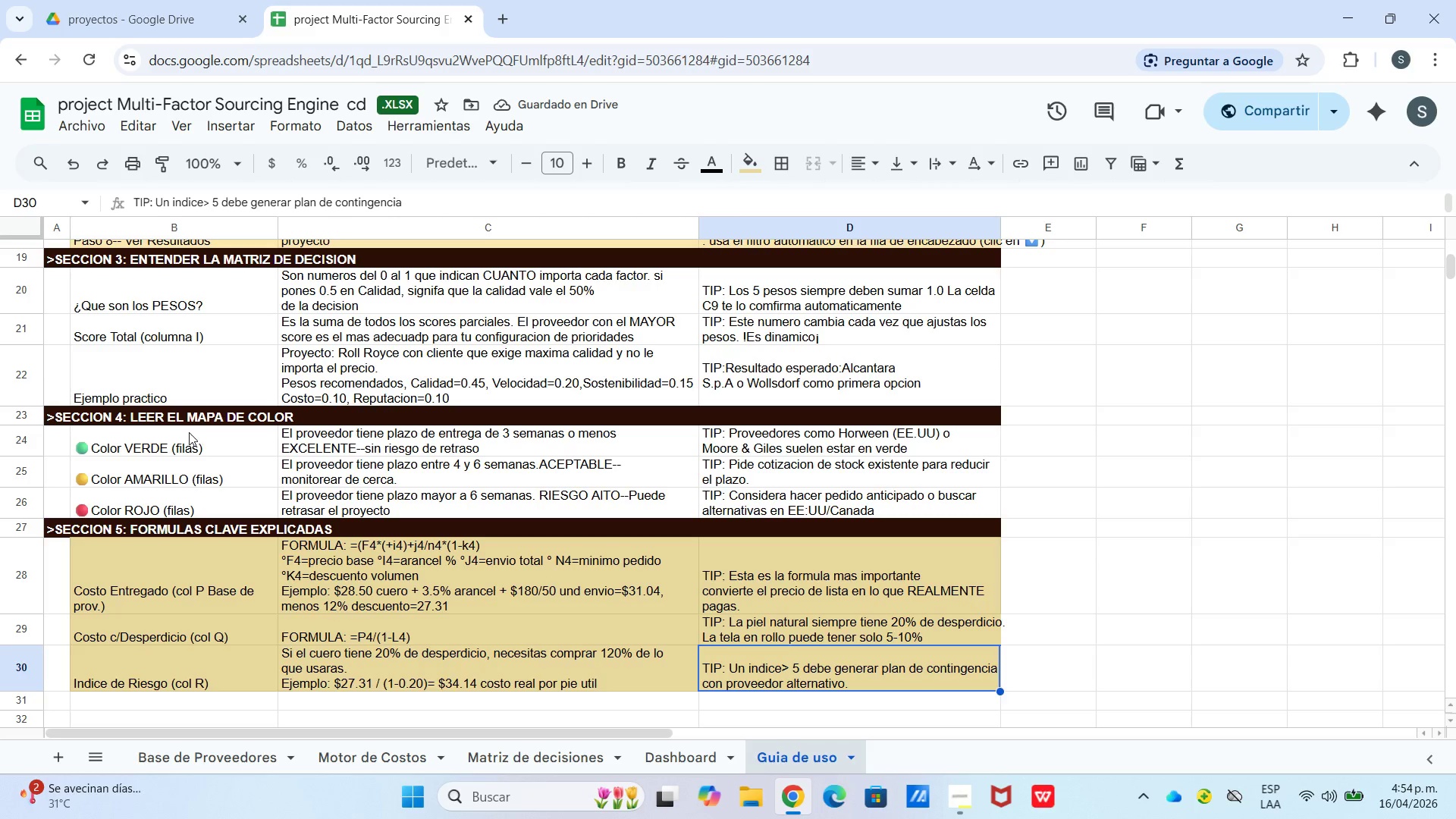 
left_click_drag(start_coordinate=[204, 446], to_coordinate=[747, 433])
 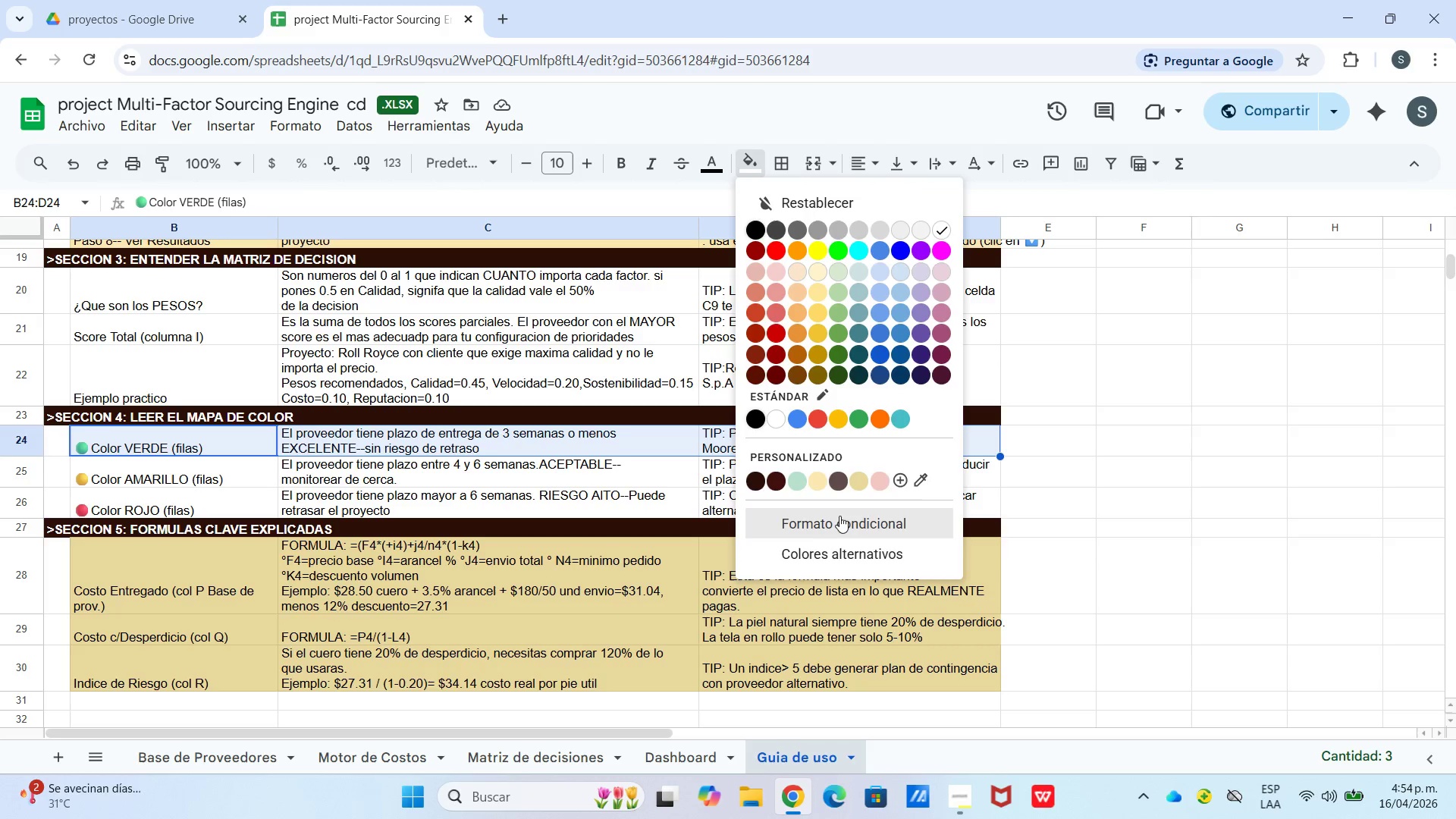 
left_click([799, 485])
 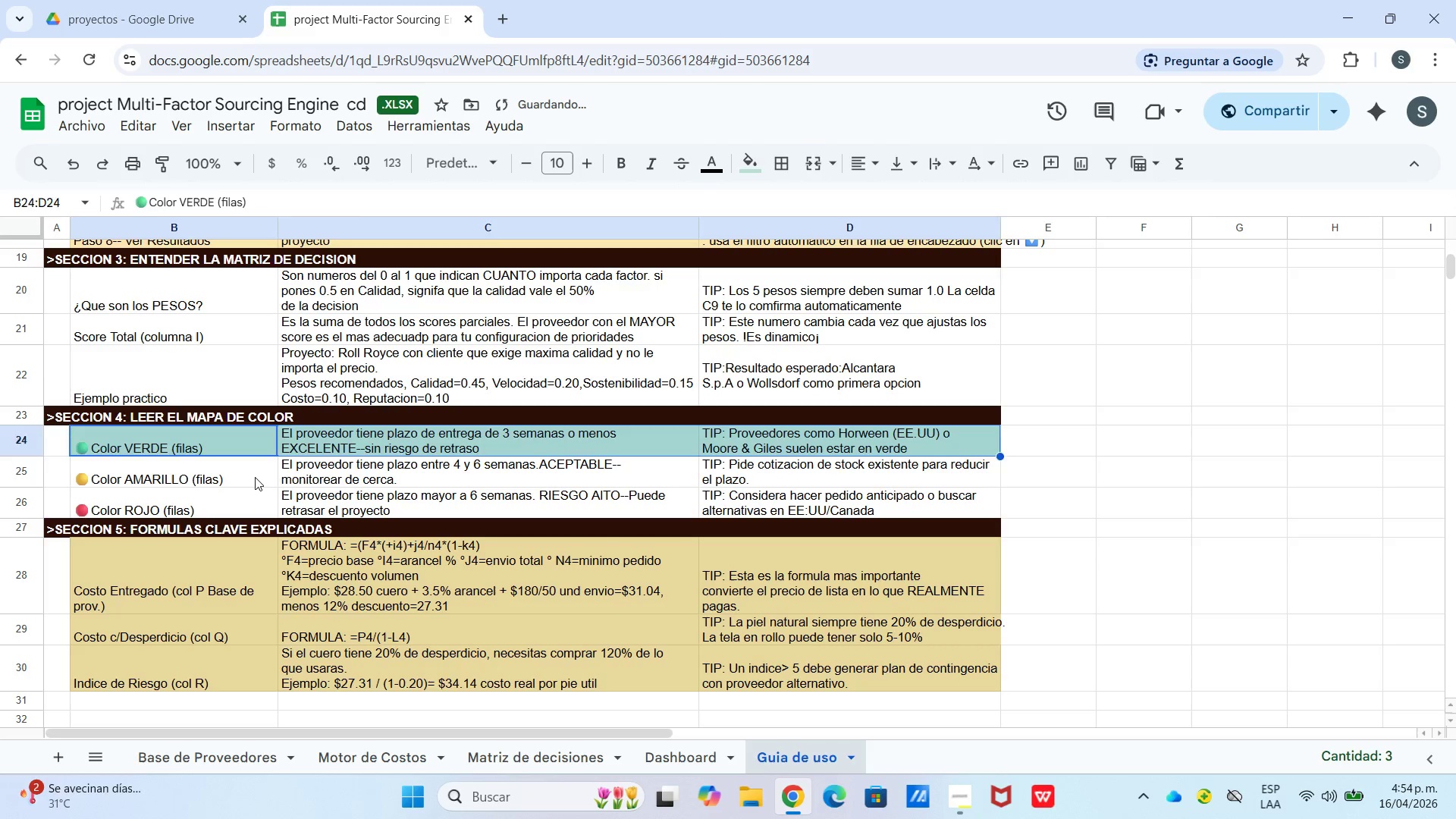 
left_click_drag(start_coordinate=[253, 477], to_coordinate=[764, 465])
 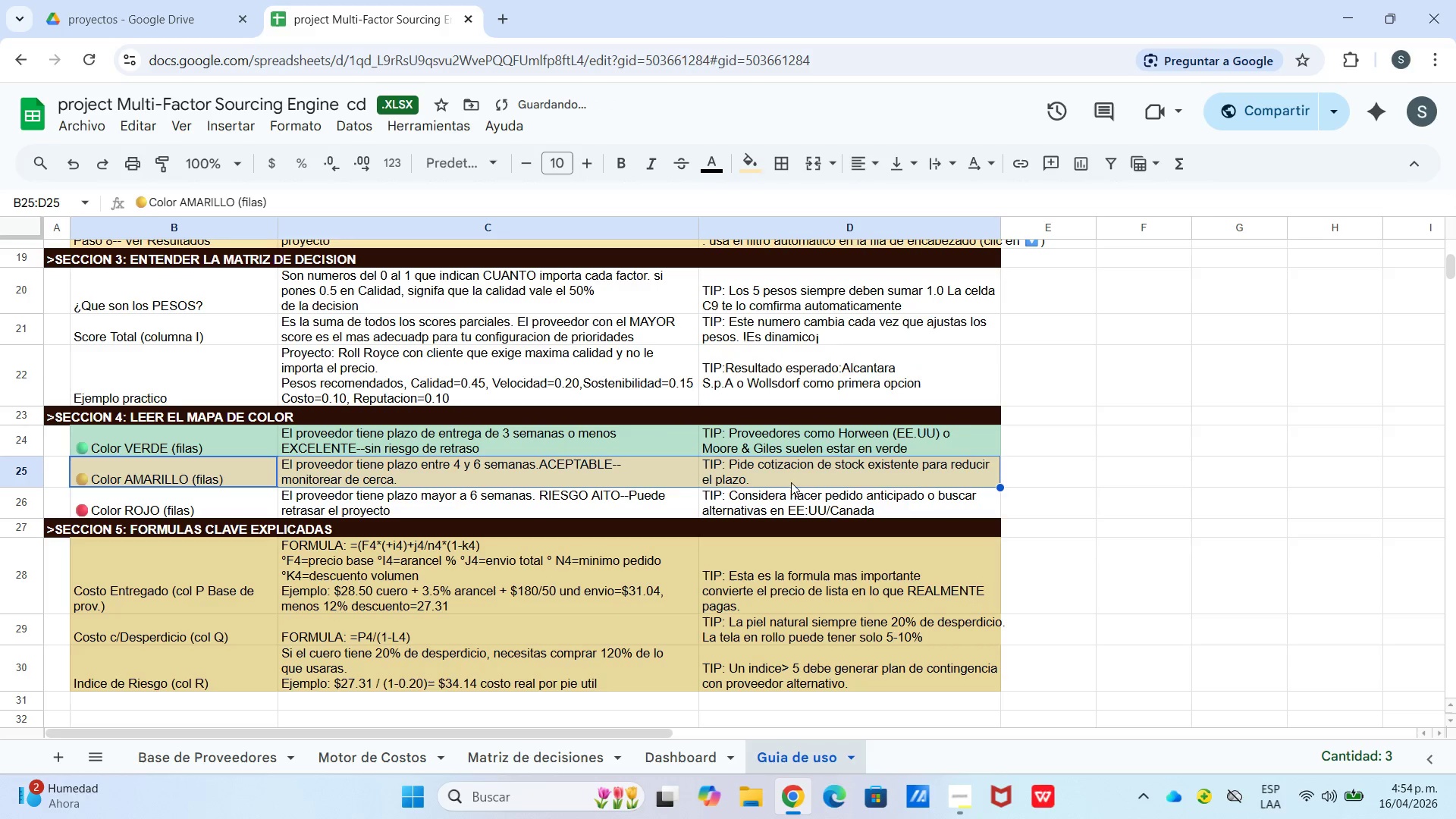 
left_click([434, 507])
 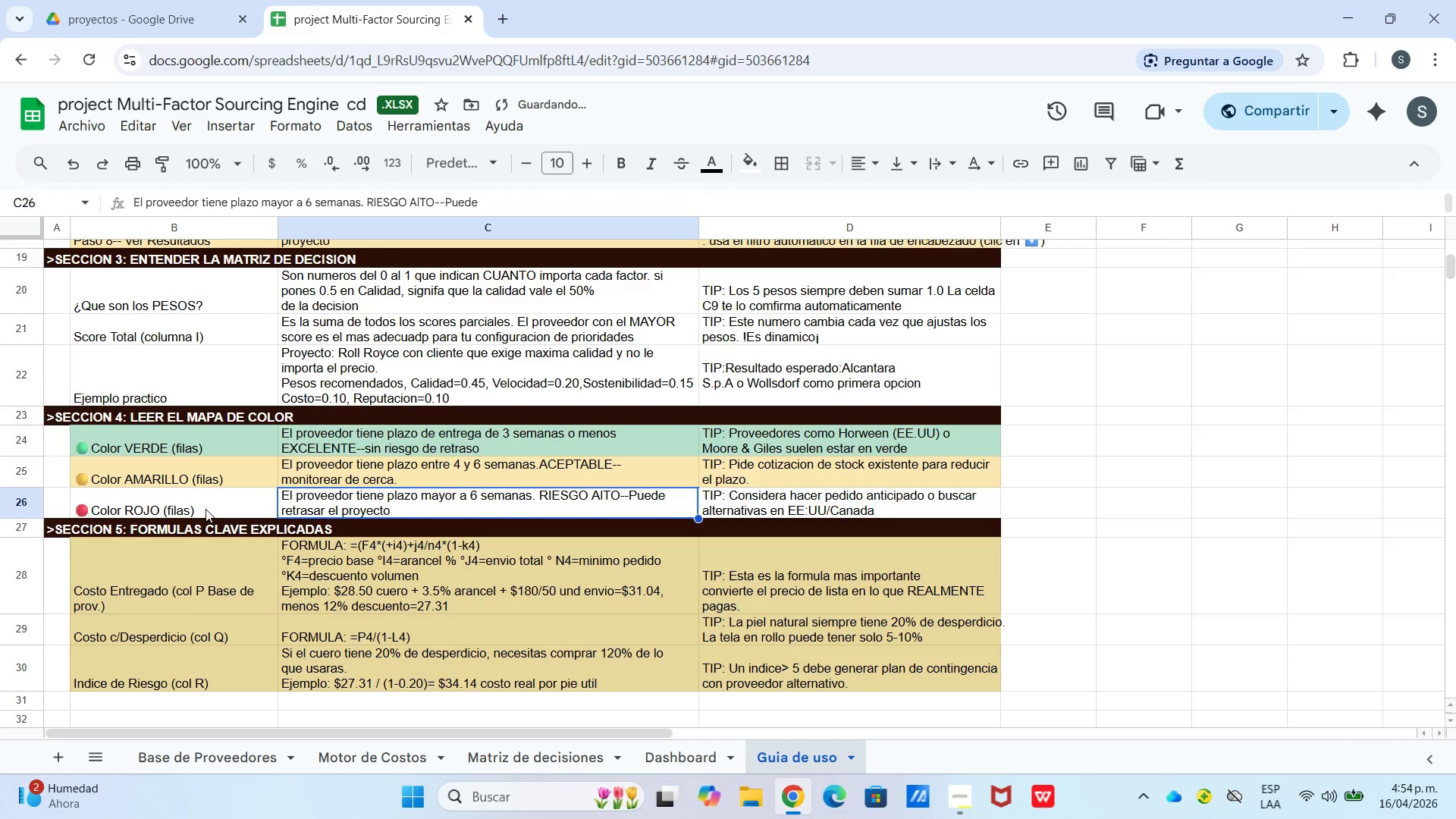 
left_click_drag(start_coordinate=[206, 509], to_coordinate=[737, 513])
 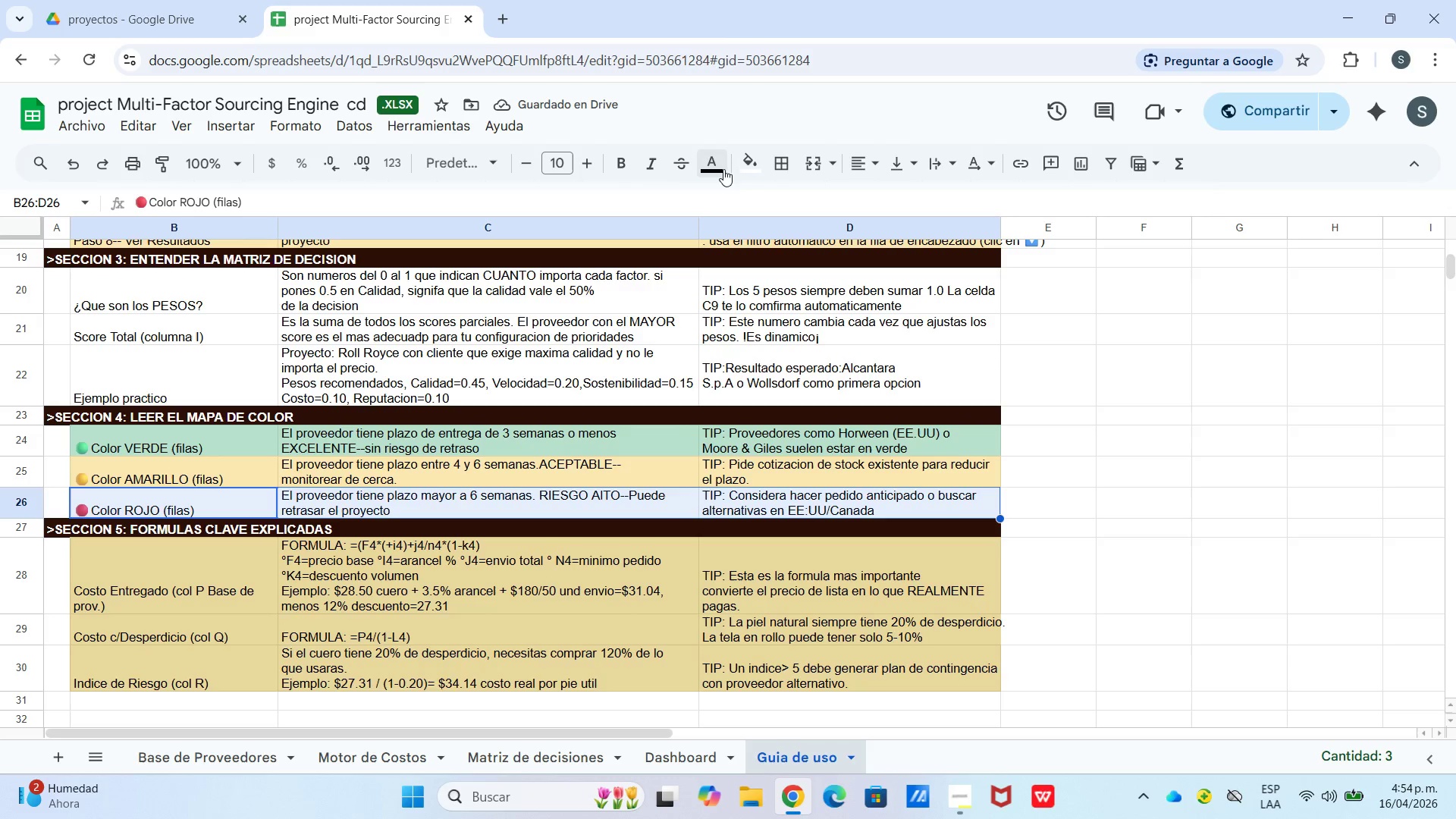 
left_click([741, 164])
 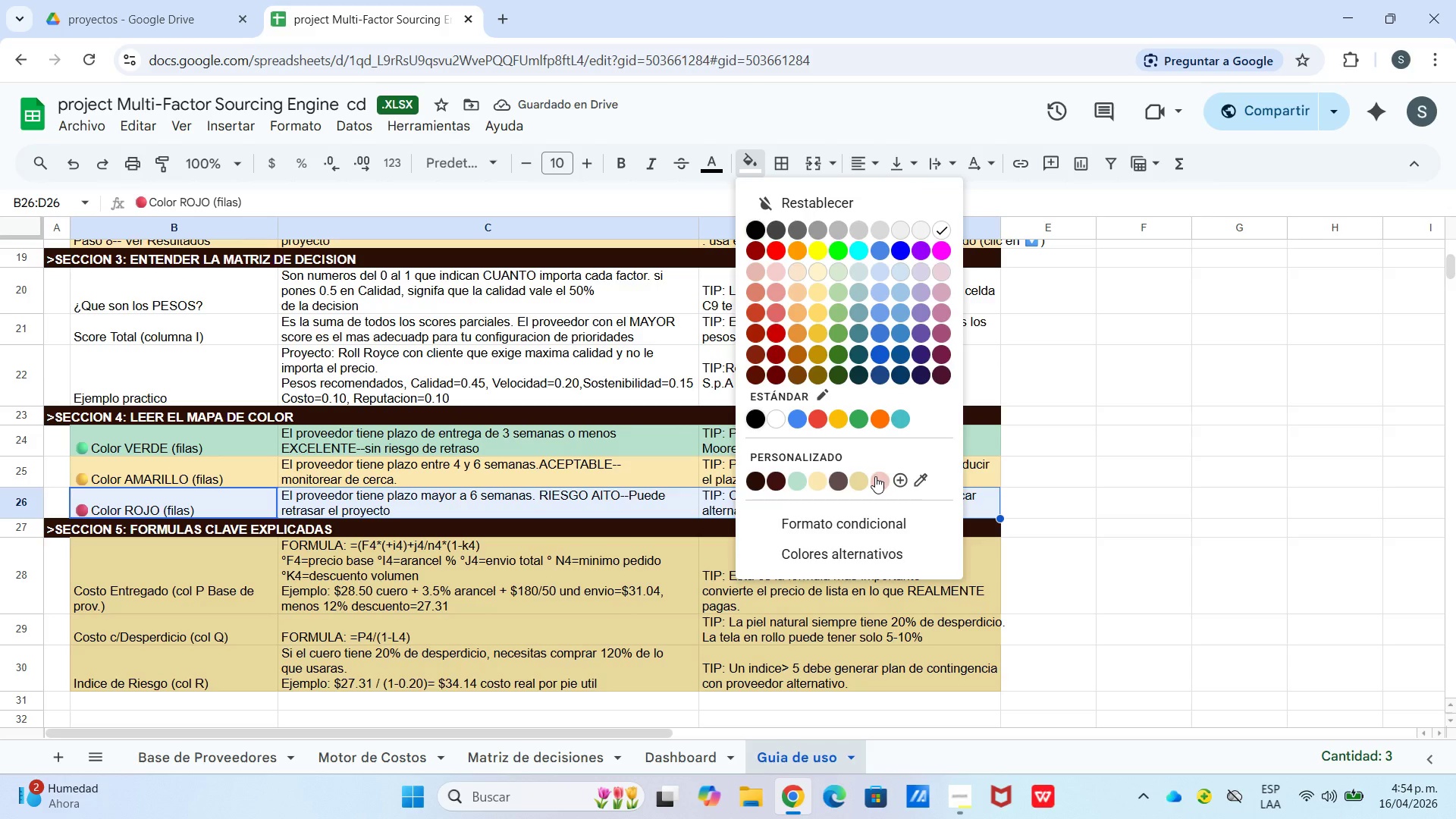 
scroll: coordinate [822, 519], scroll_direction: up, amount: 1.0
 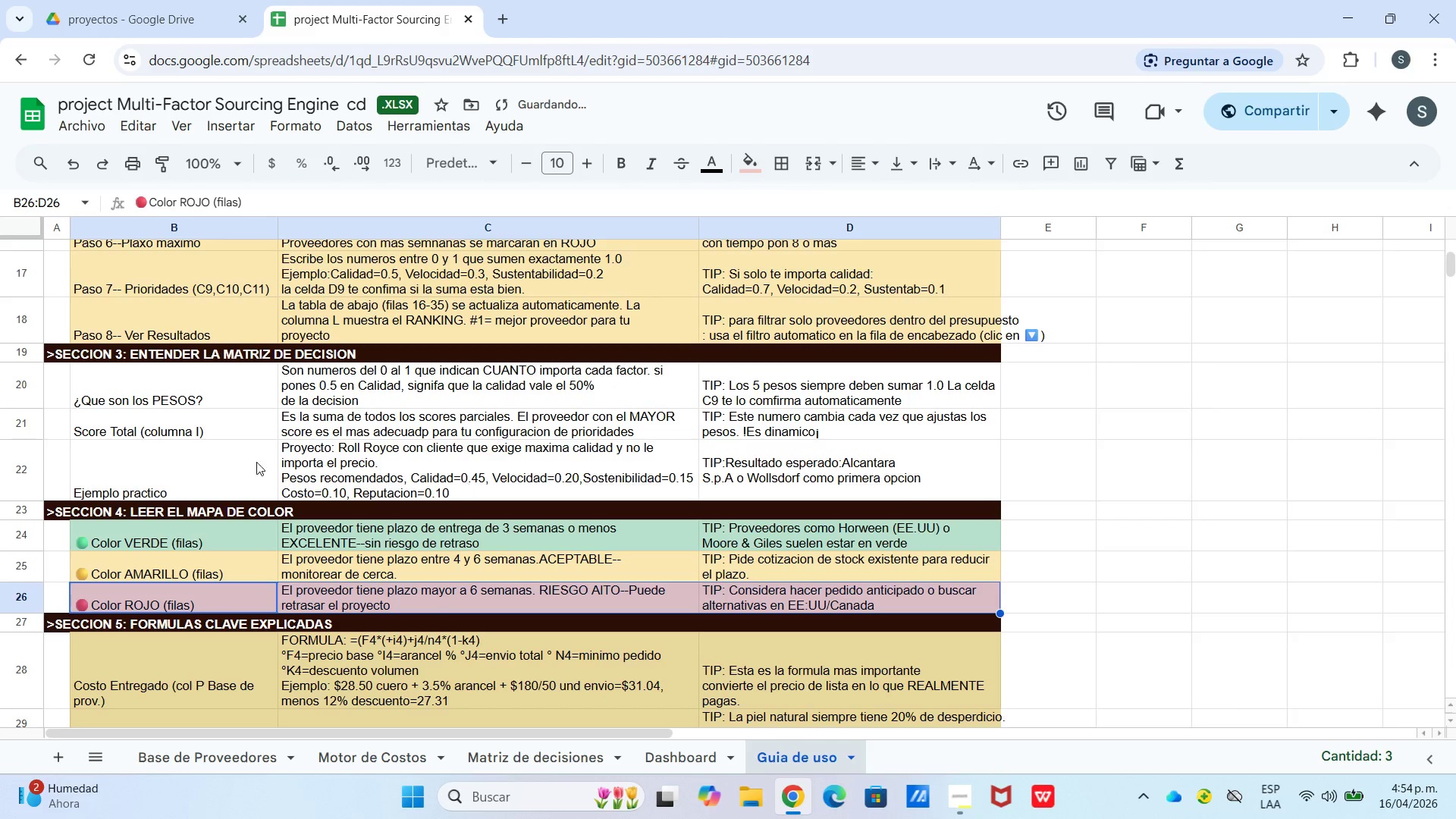 
left_click_drag(start_coordinate=[211, 441], to_coordinate=[206, 425])
 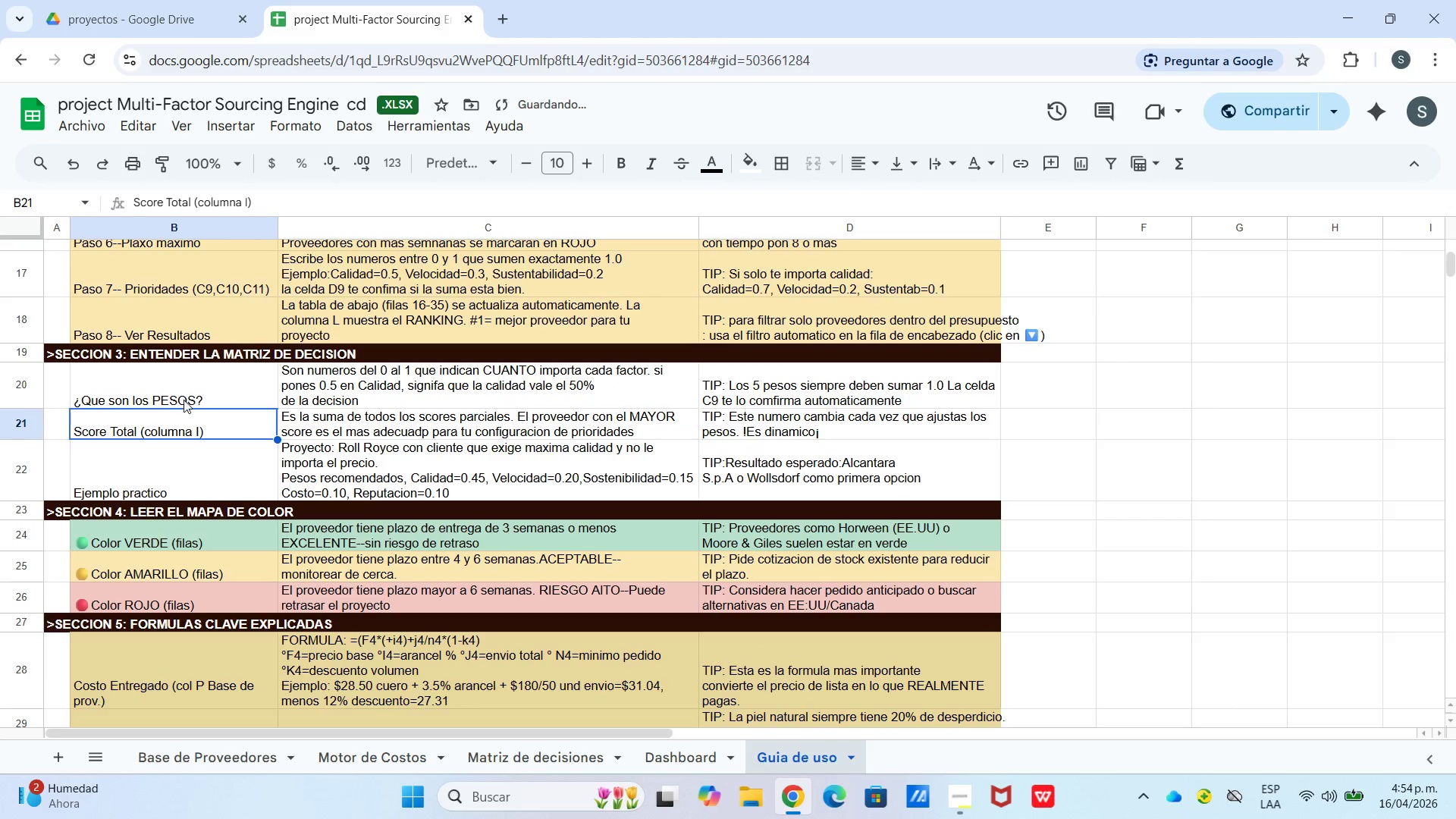 
left_click_drag(start_coordinate=[188, 395], to_coordinate=[799, 480])
 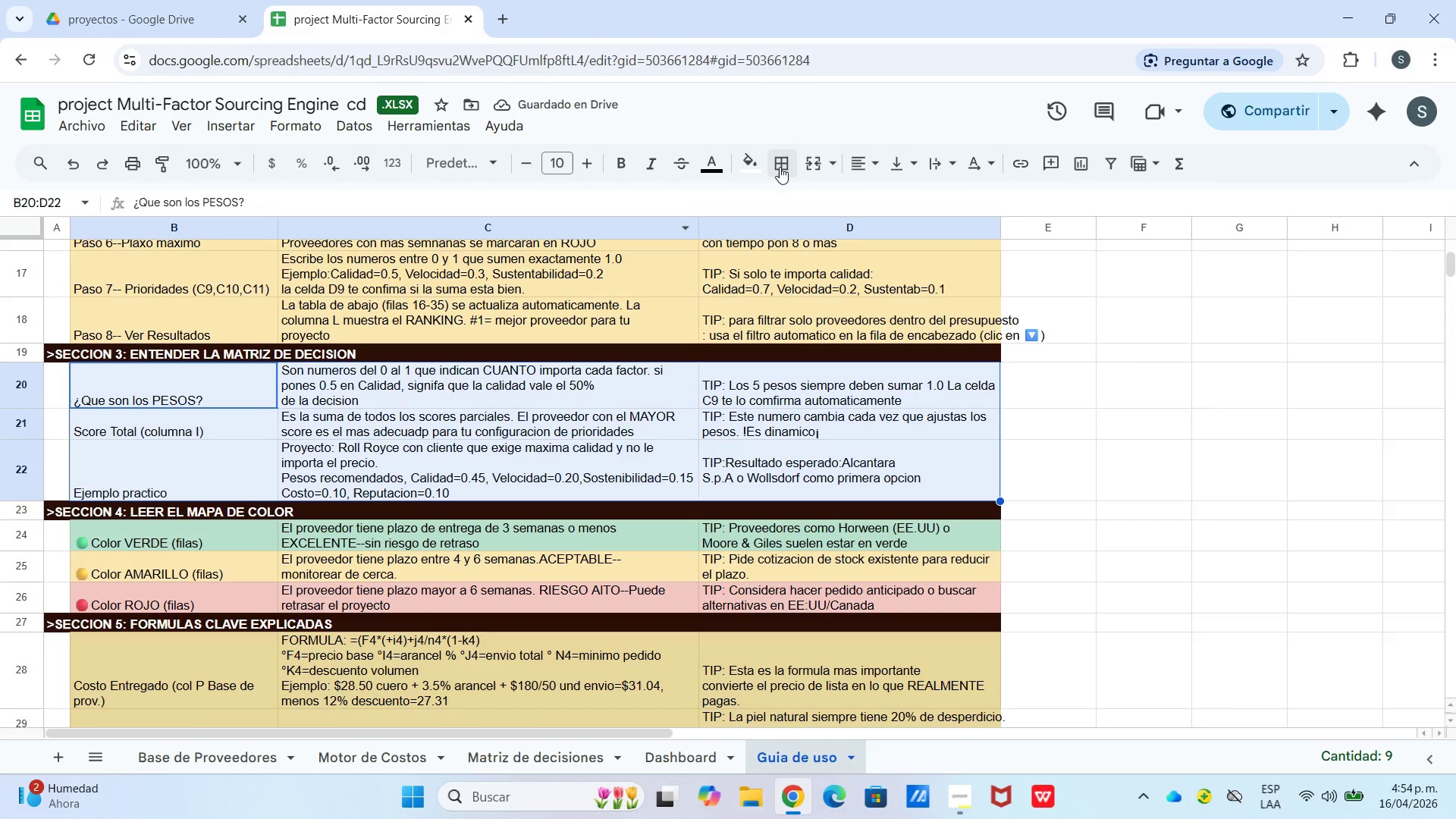 
left_click([736, 166])
 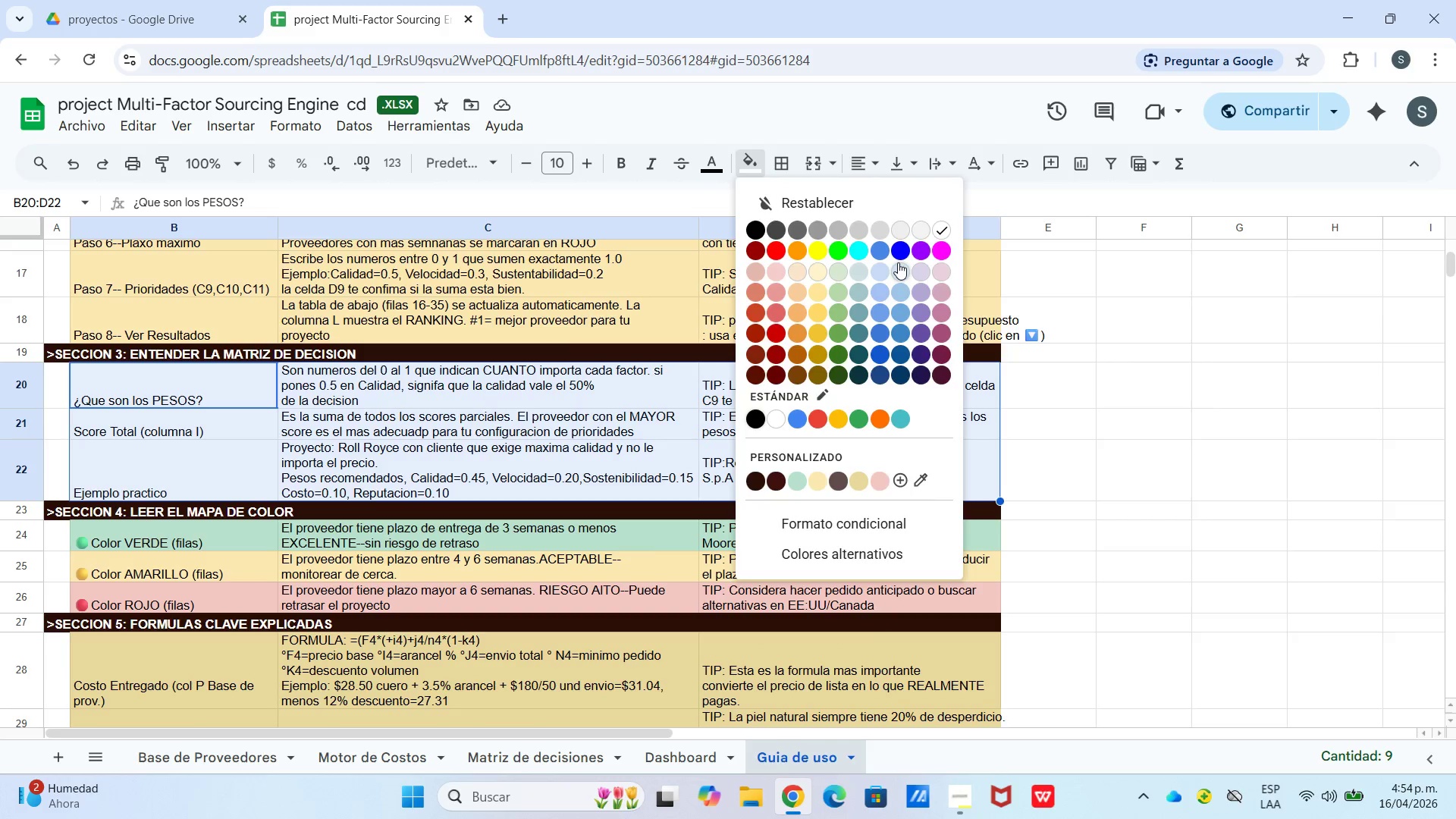 
double_click([846, 428])
 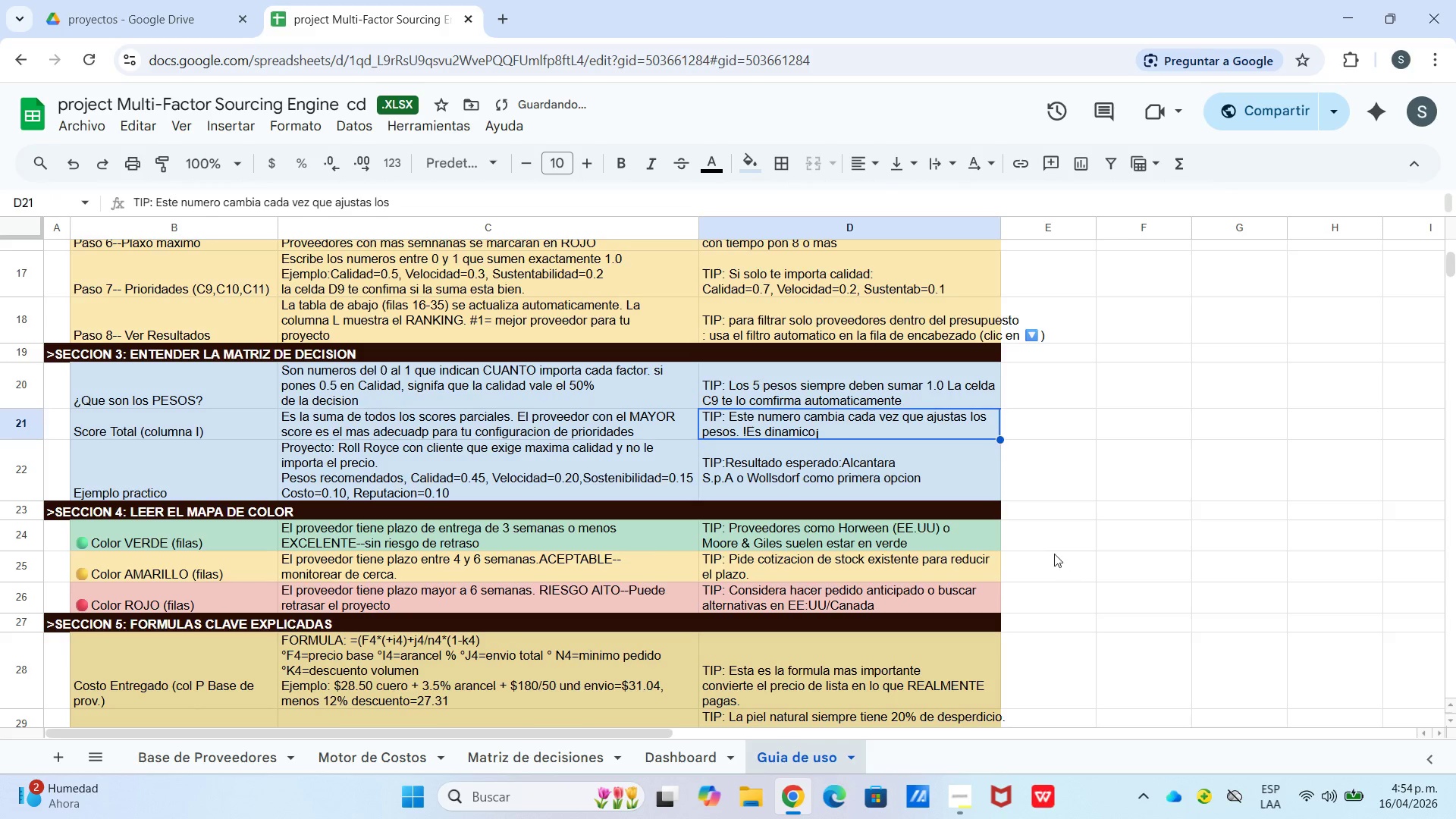 
left_click([1115, 525])
 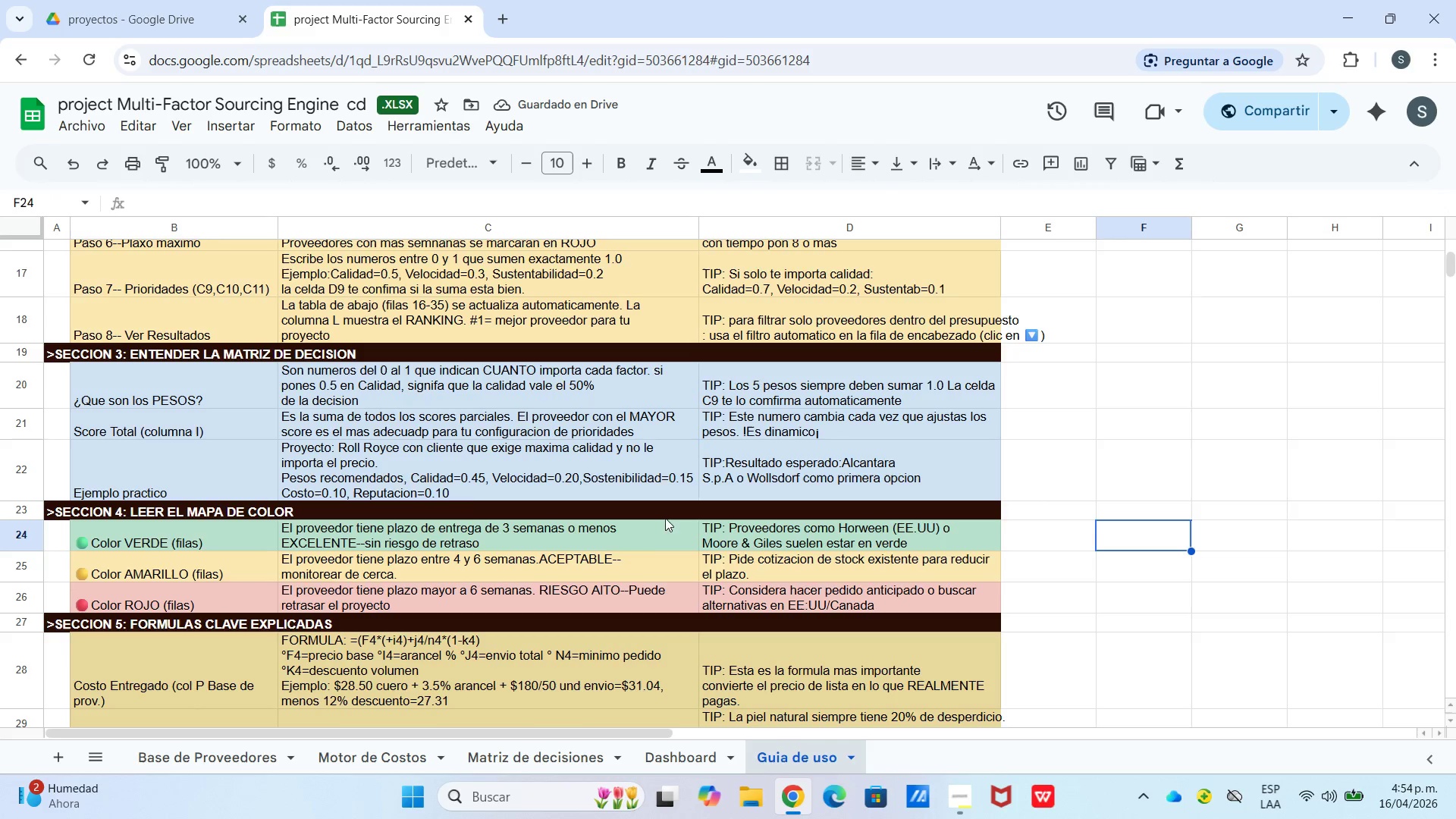 
scroll: coordinate [437, 506], scroll_direction: up, amount: 6.0
 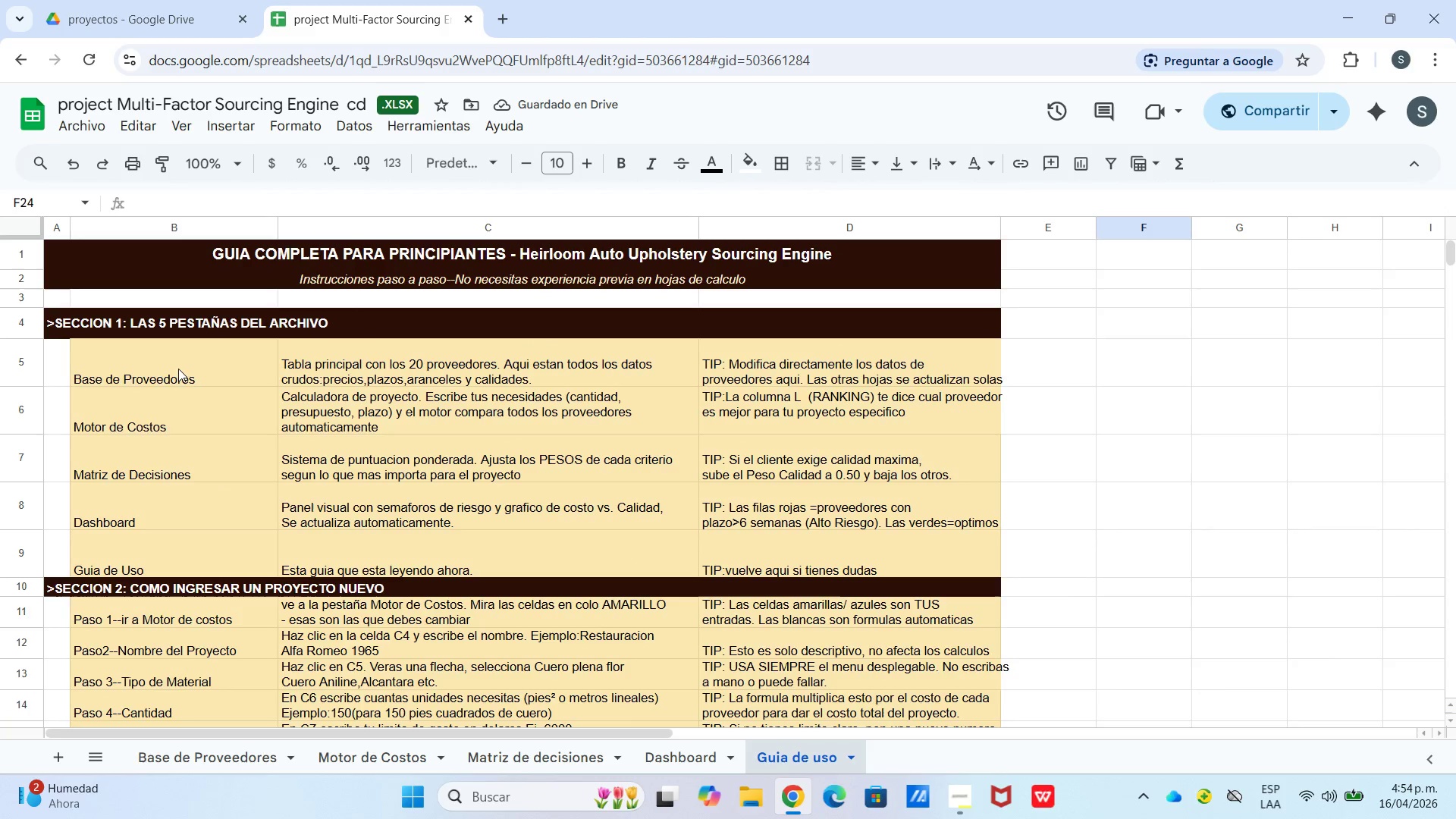 
left_click_drag(start_coordinate=[149, 370], to_coordinate=[172, 546])
 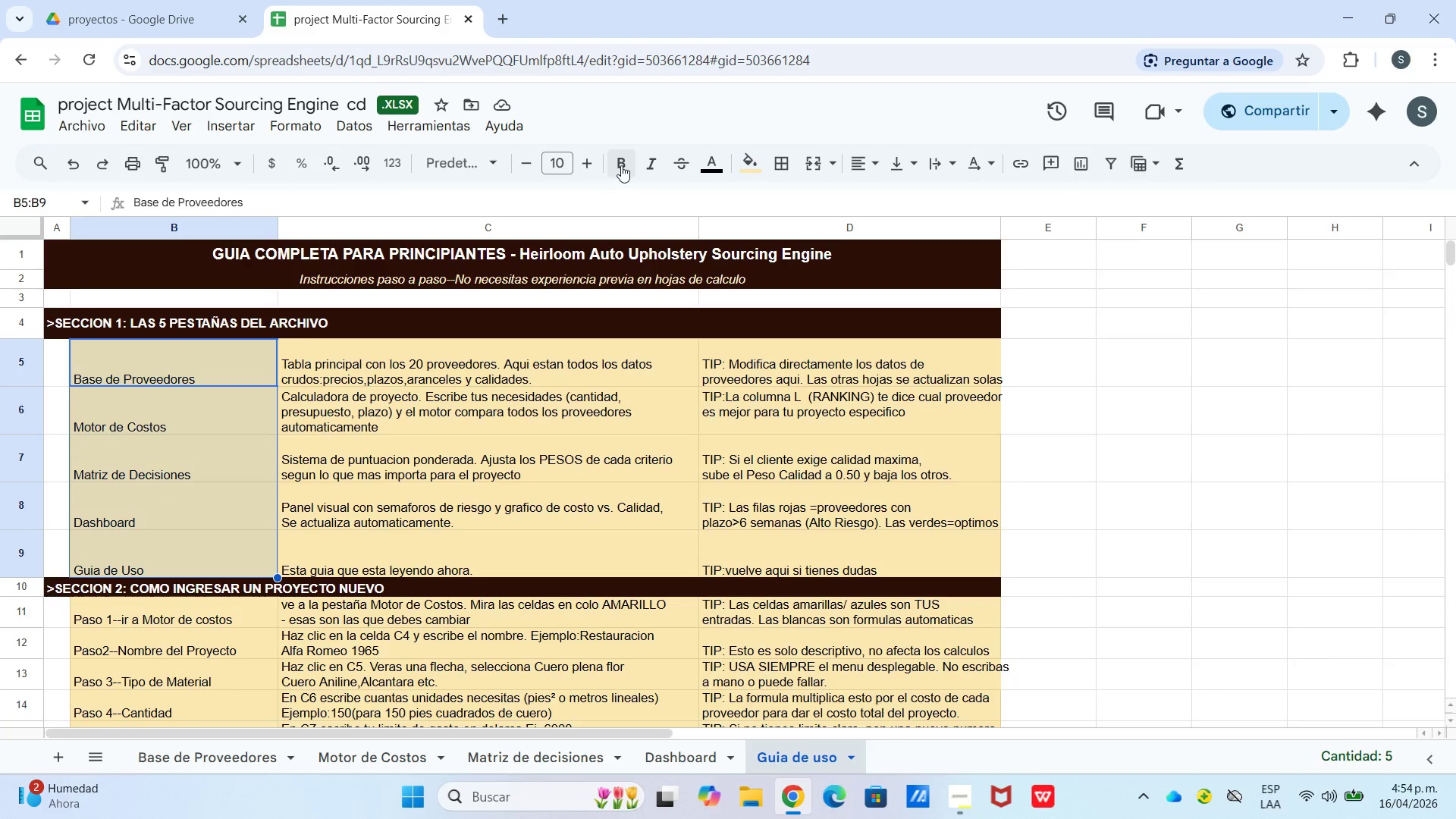 
scroll: coordinate [469, 386], scroll_direction: down, amount: 2.0
 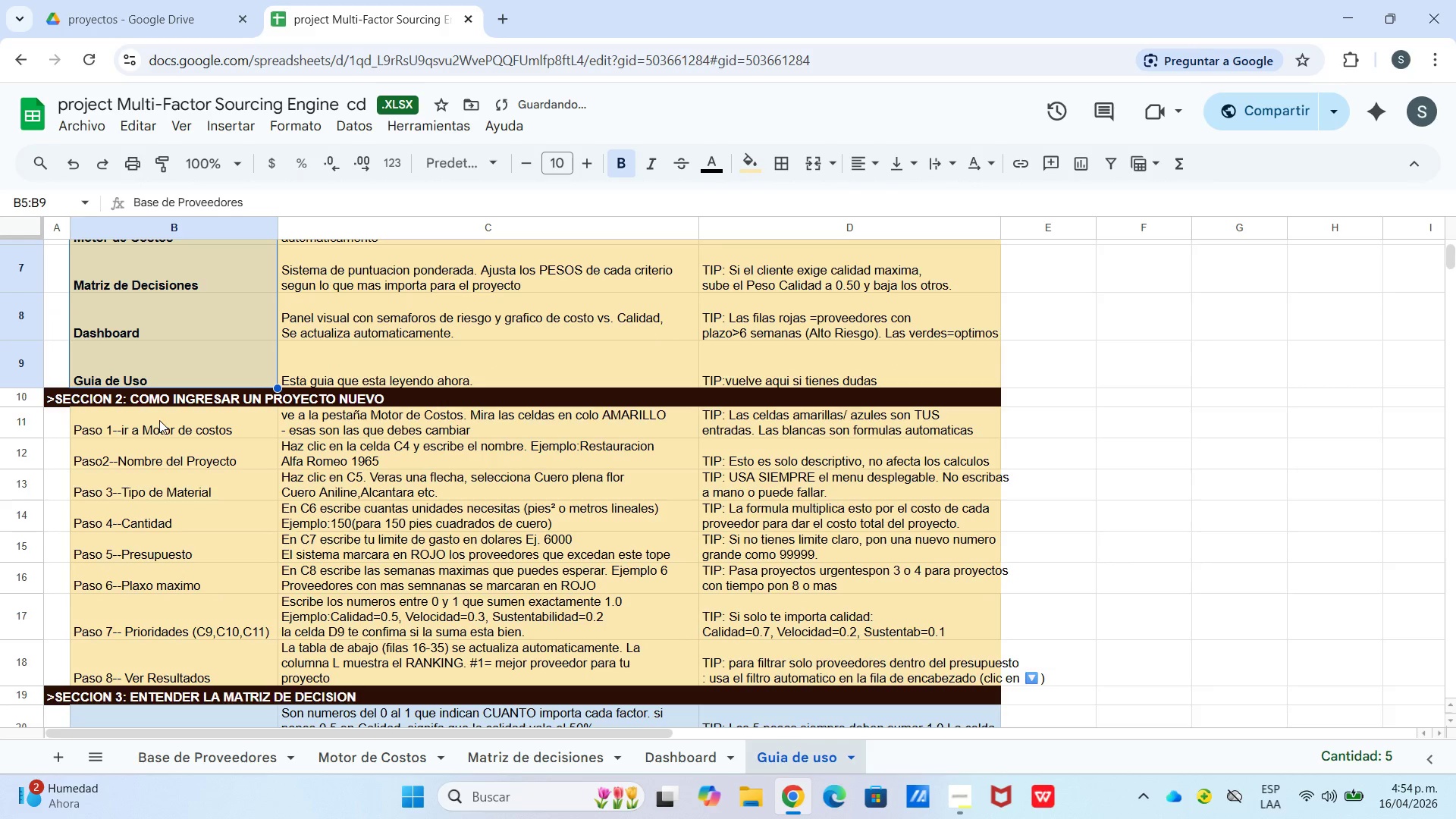 
left_click_drag(start_coordinate=[159, 444], to_coordinate=[150, 629])
 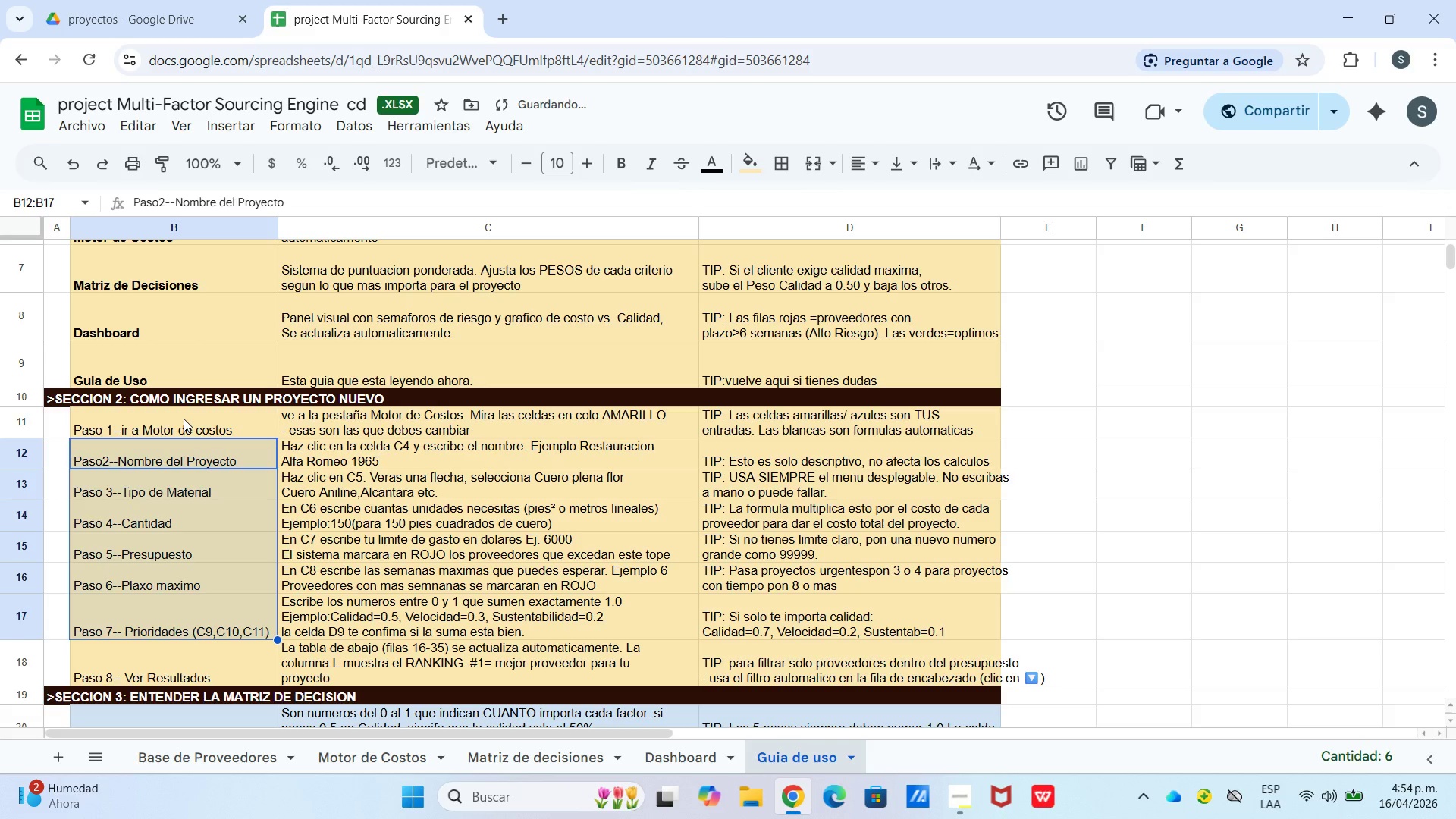 
left_click([184, 419])
 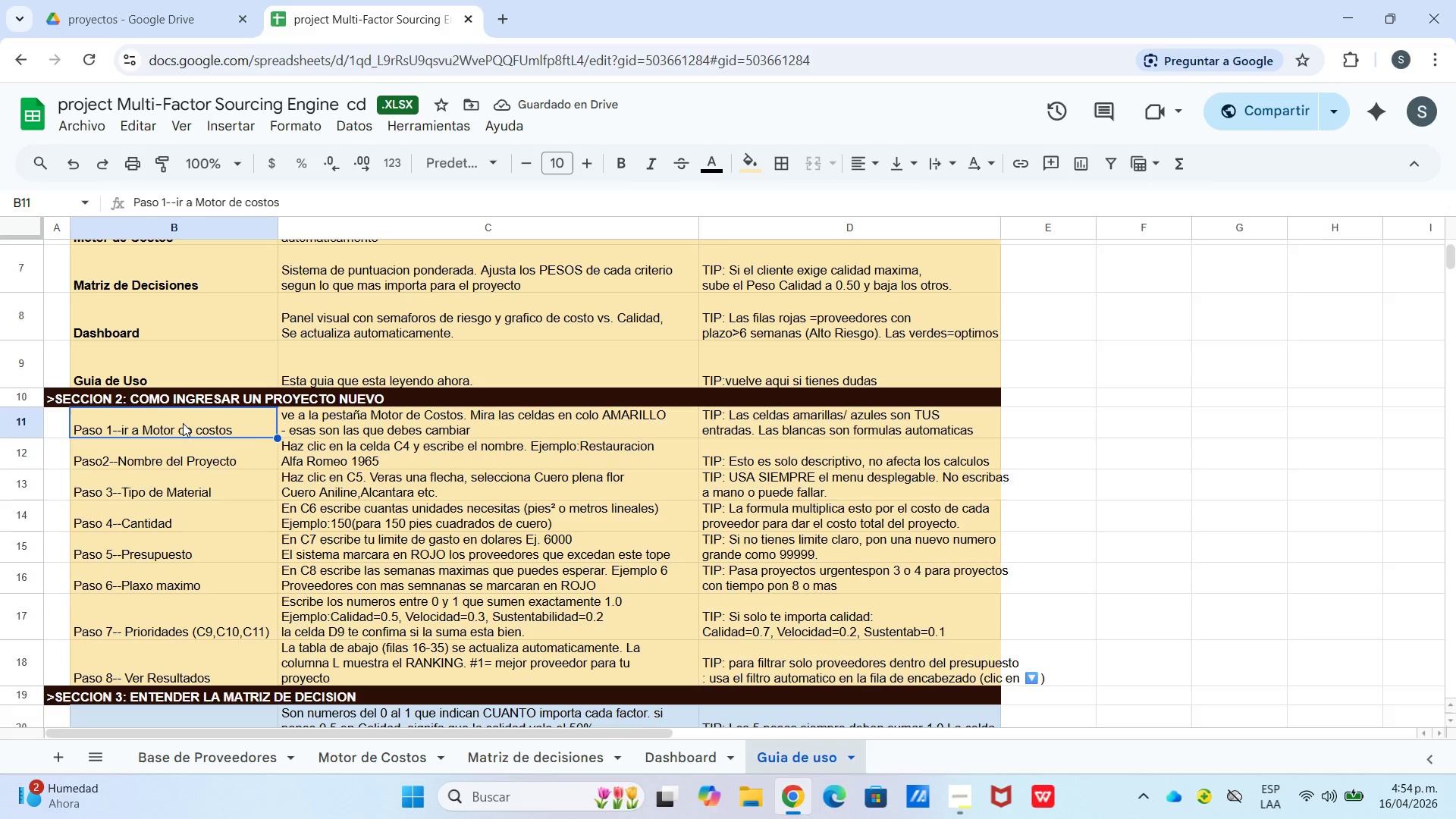 
left_click_drag(start_coordinate=[183, 428], to_coordinate=[177, 665])
 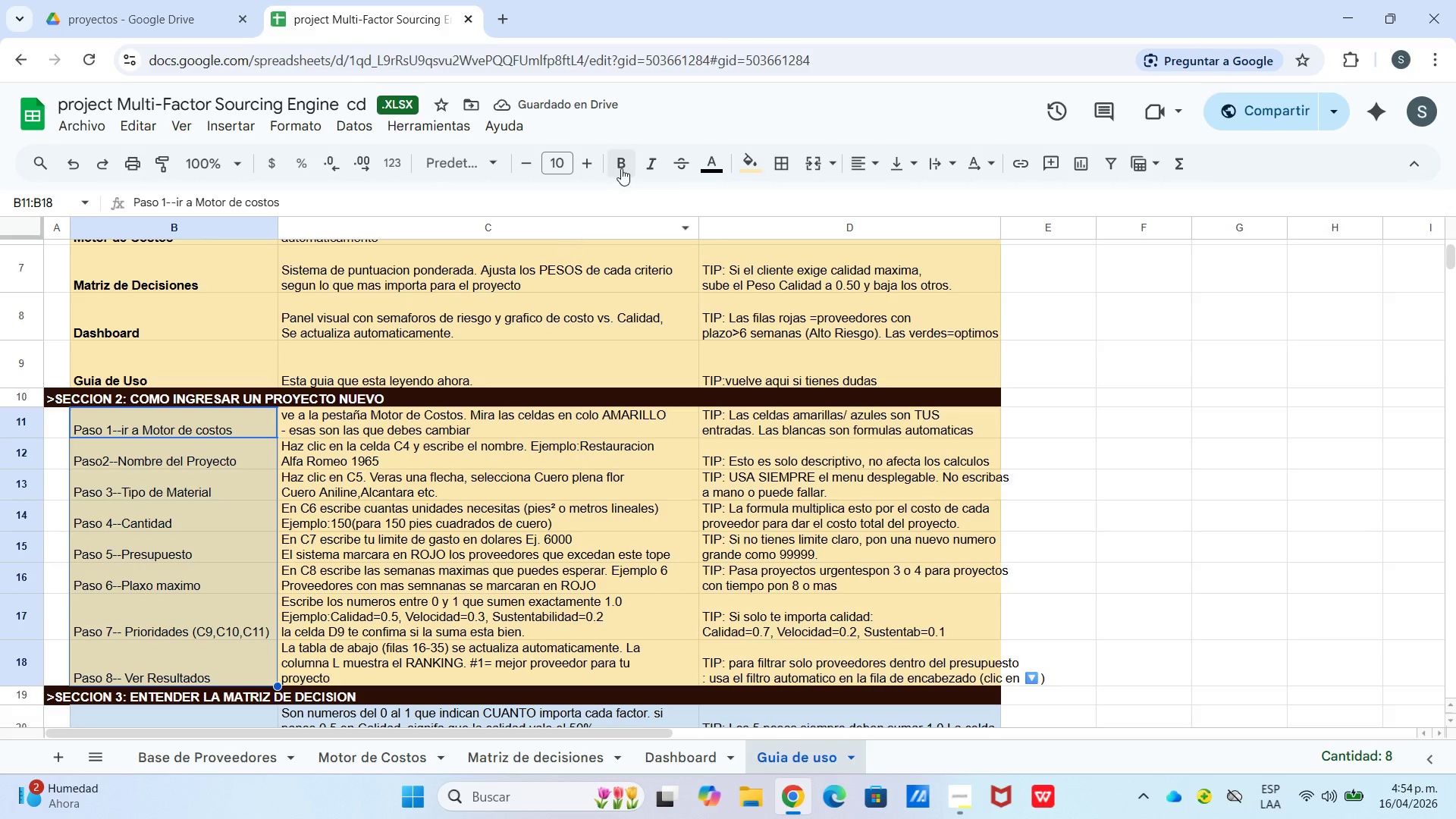 
left_click([626, 165])
 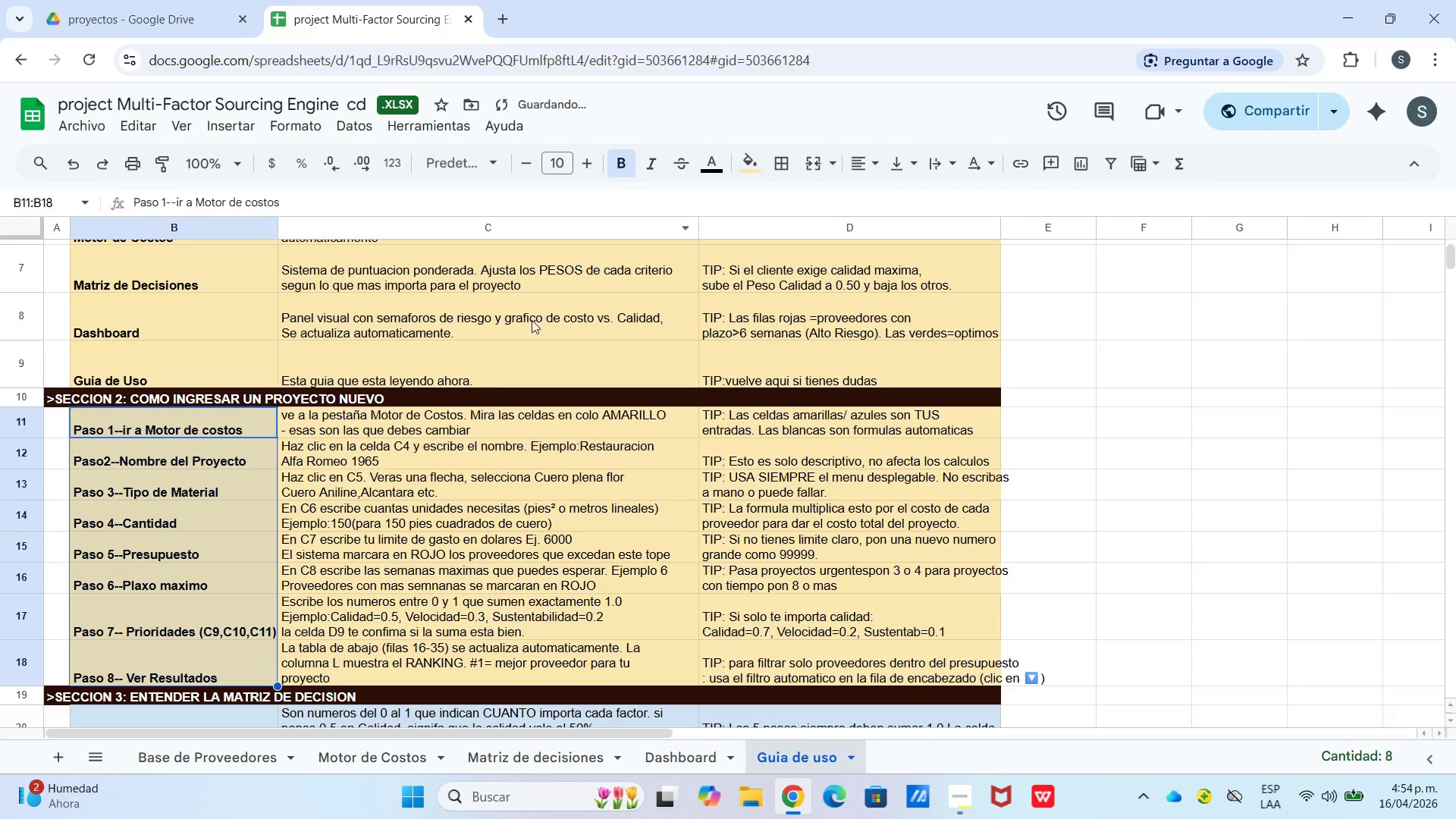 
left_click_drag(start_coordinate=[157, 360], to_coordinate=[158, 445])
 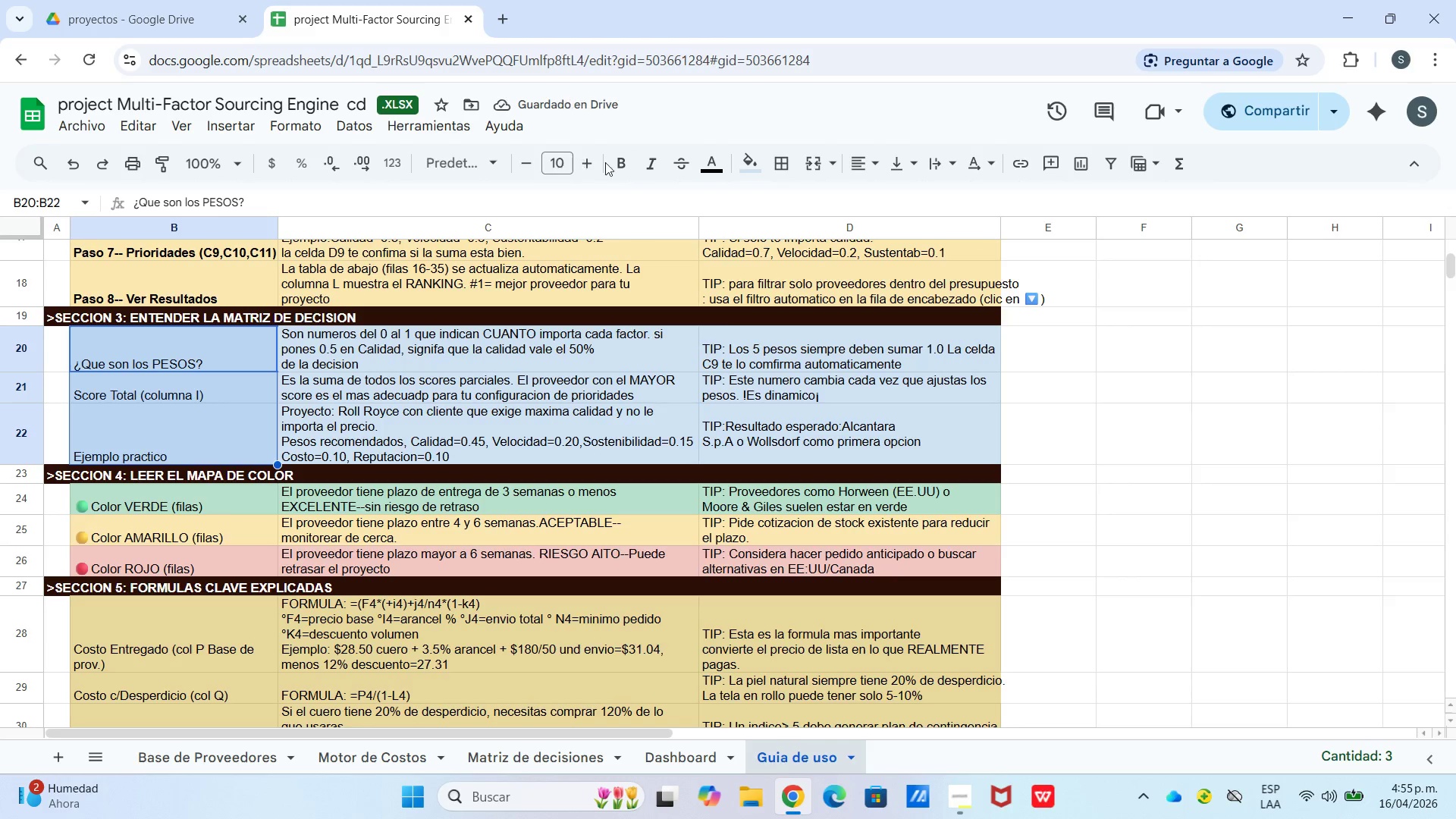 
scroll: coordinate [291, 475], scroll_direction: down, amount: 4.0
 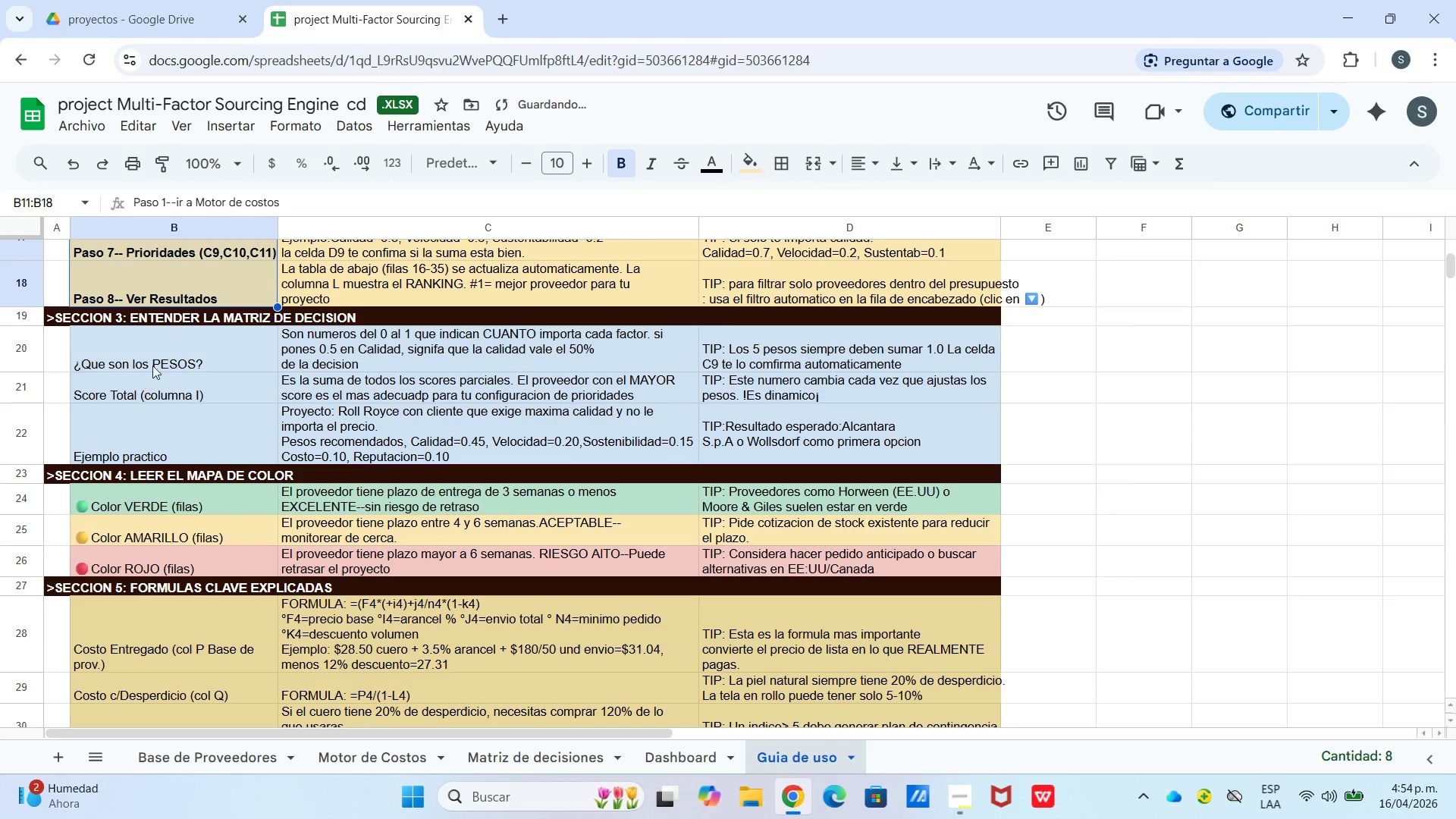 
left_click([622, 171])
 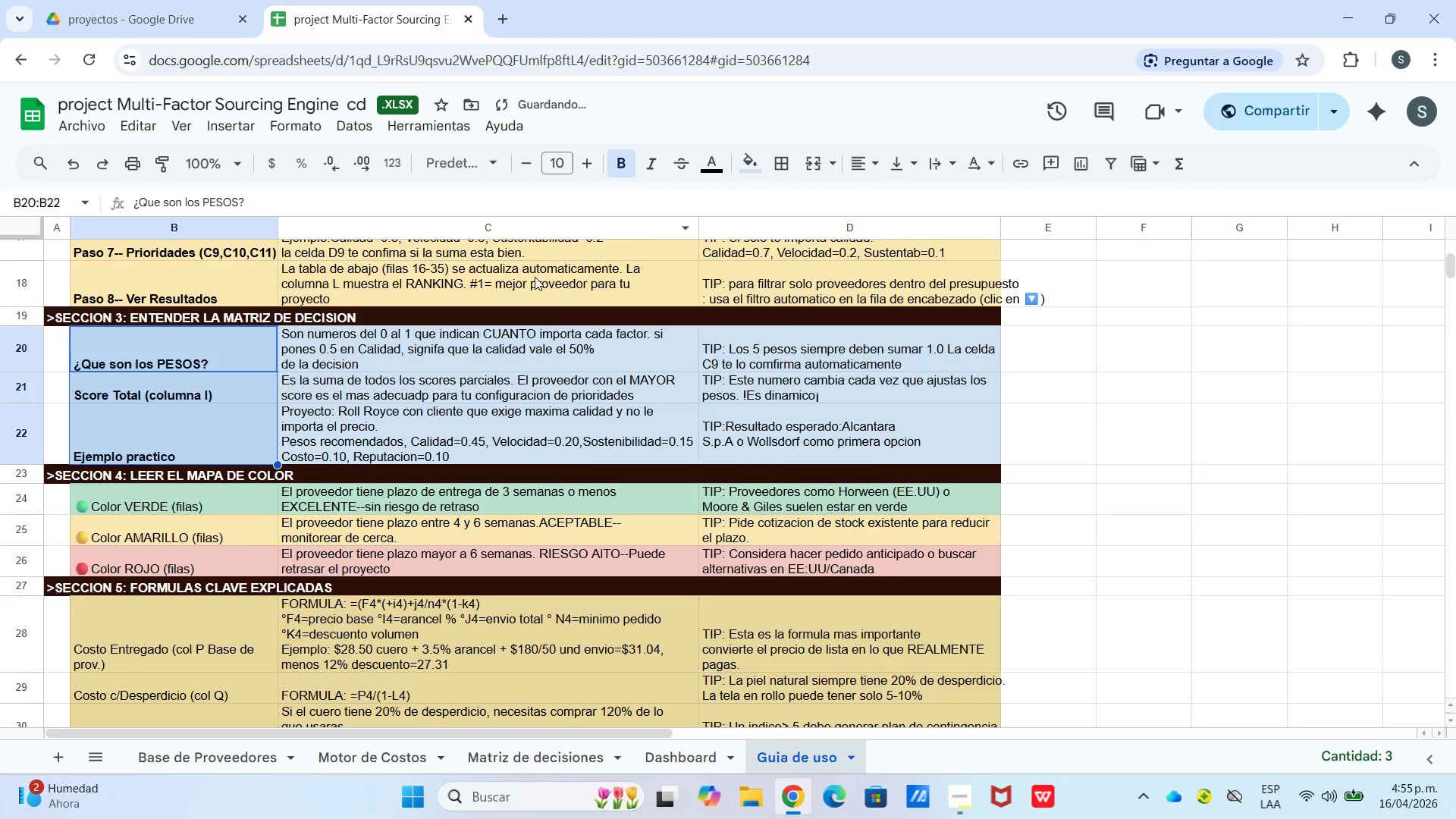 
scroll: coordinate [441, 372], scroll_direction: down, amount: 1.0
 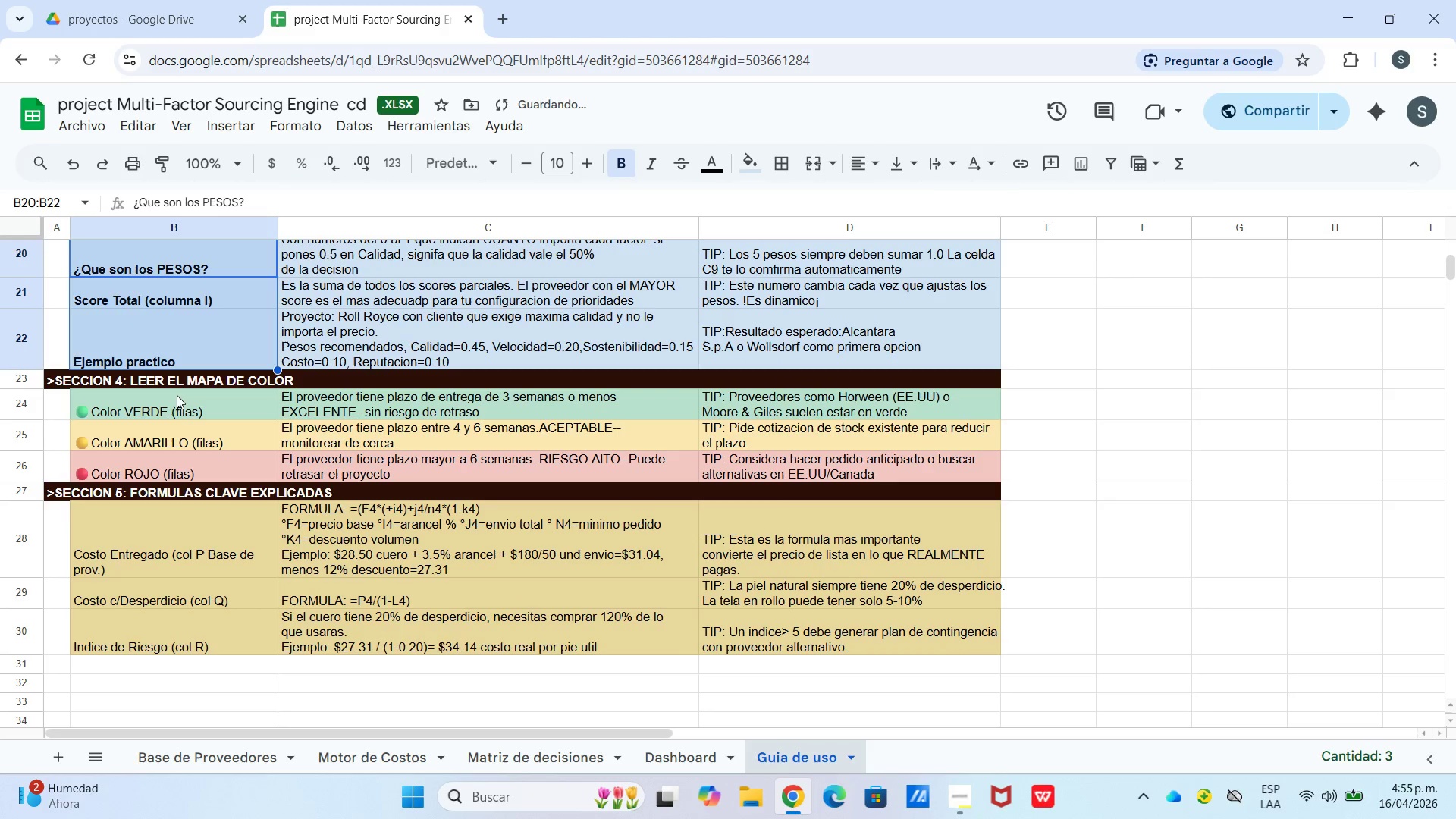 
left_click_drag(start_coordinate=[177, 413], to_coordinate=[177, 458])
 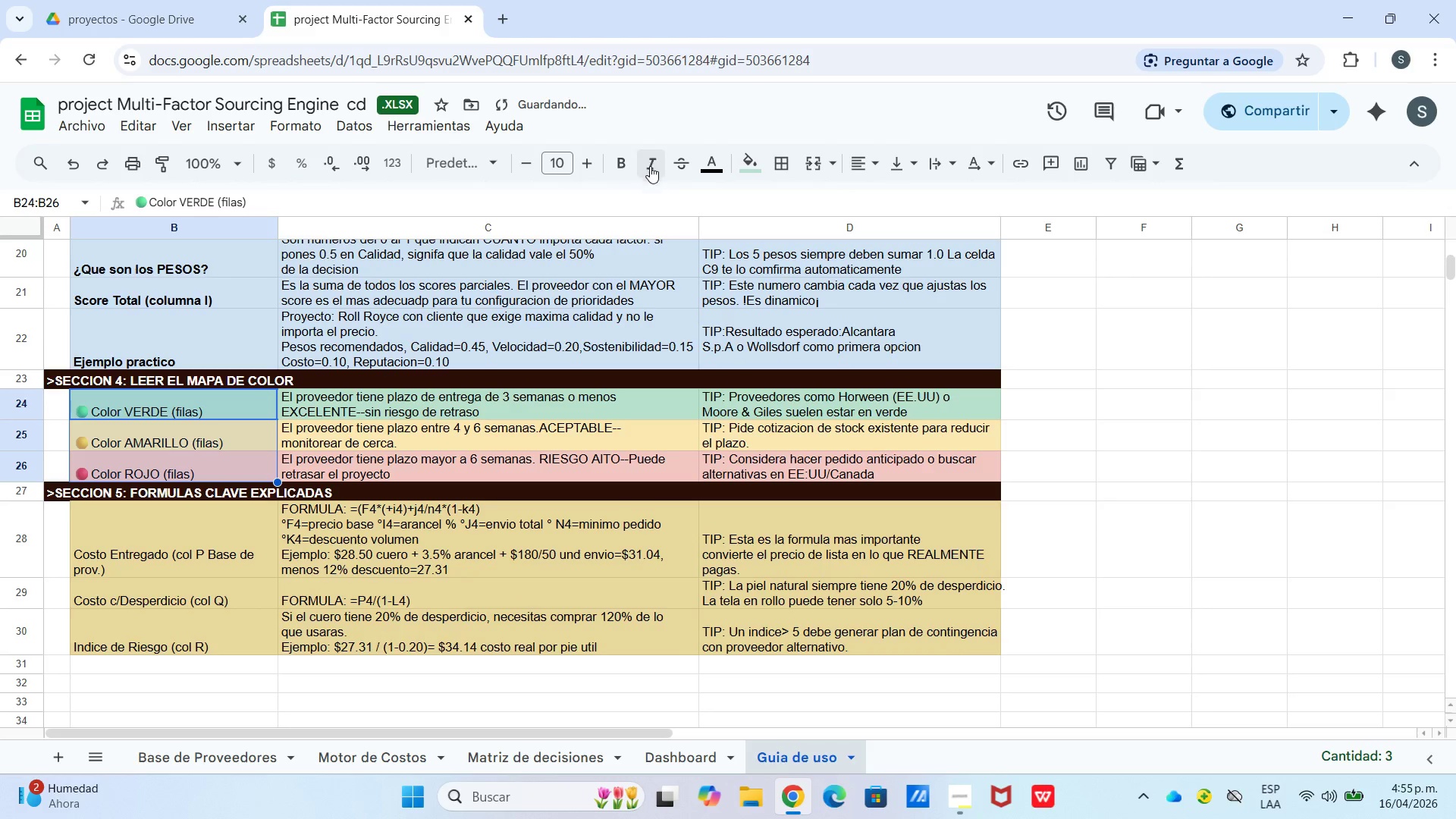 
left_click([623, 169])
 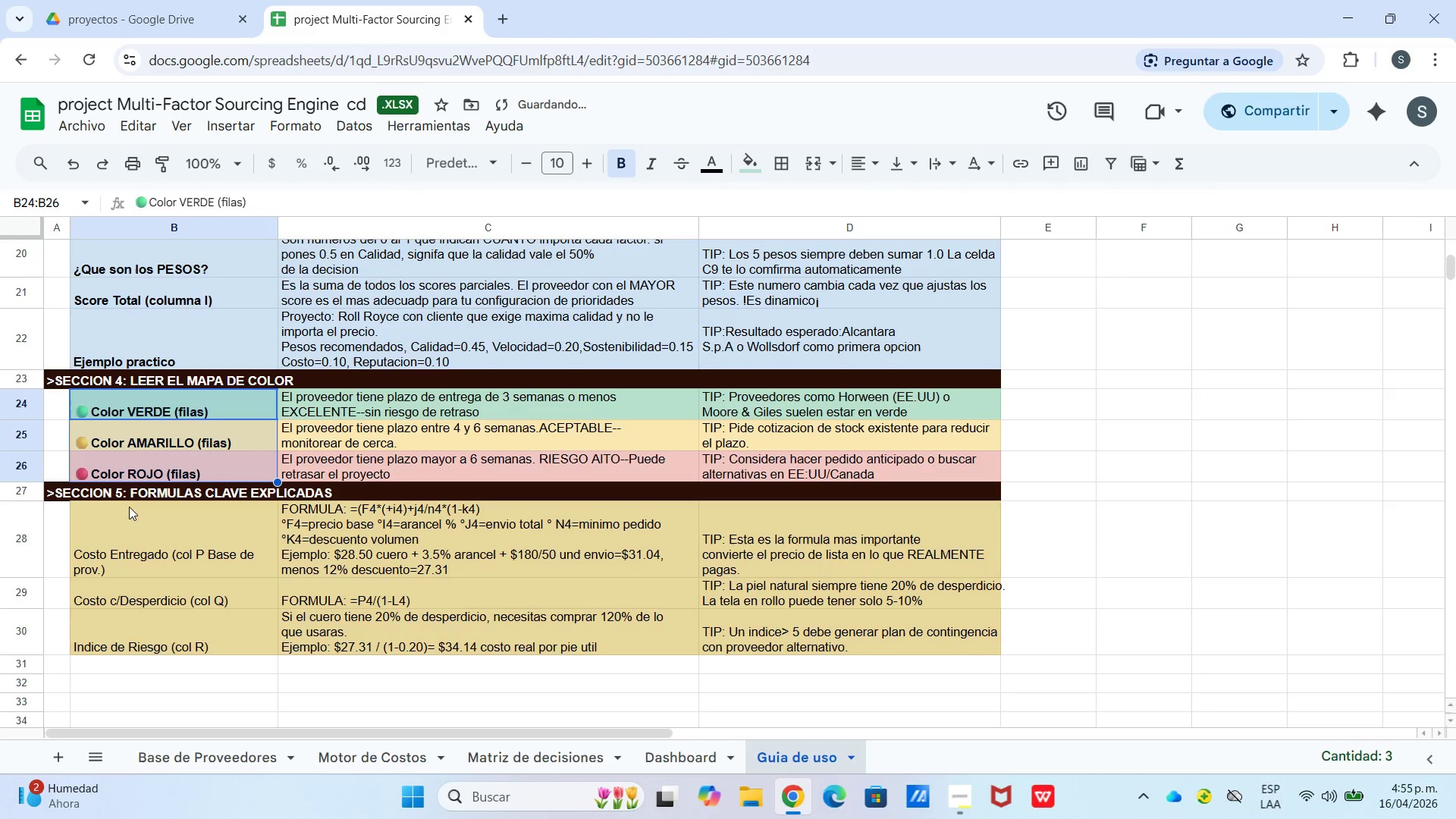 
left_click_drag(start_coordinate=[131, 531], to_coordinate=[143, 655])
 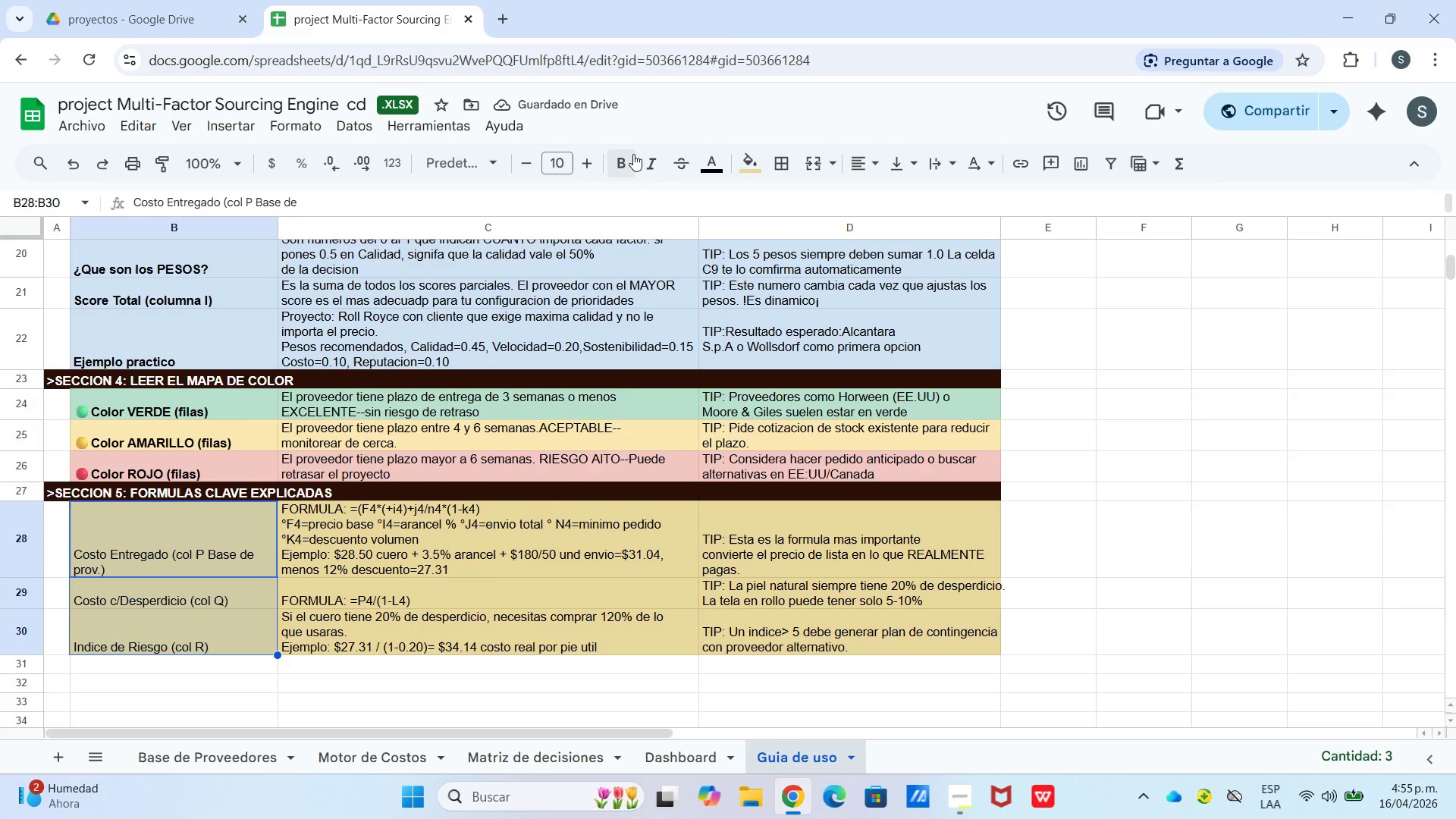 
left_click([633, 156])
 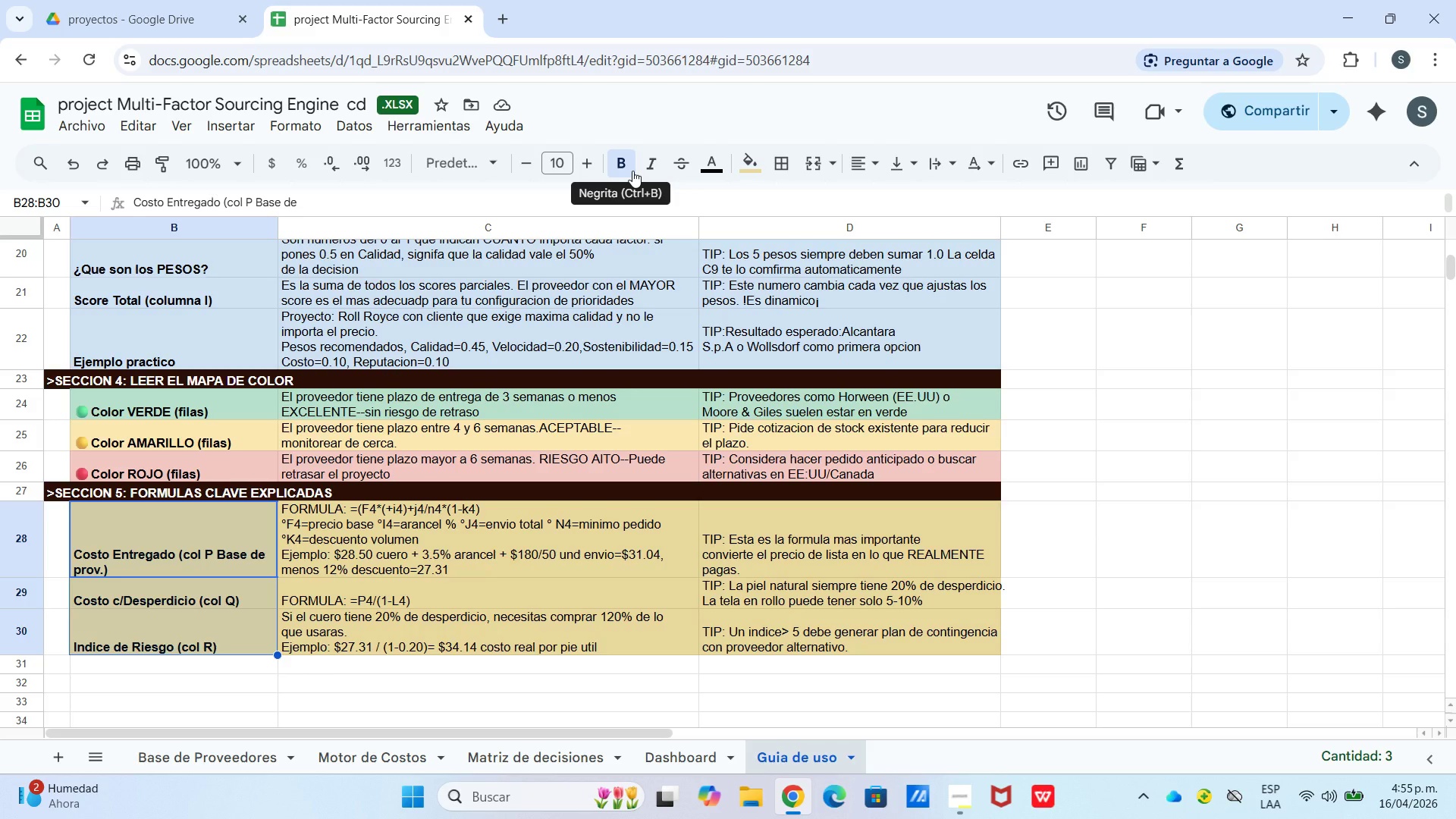 
wait(16.0)
 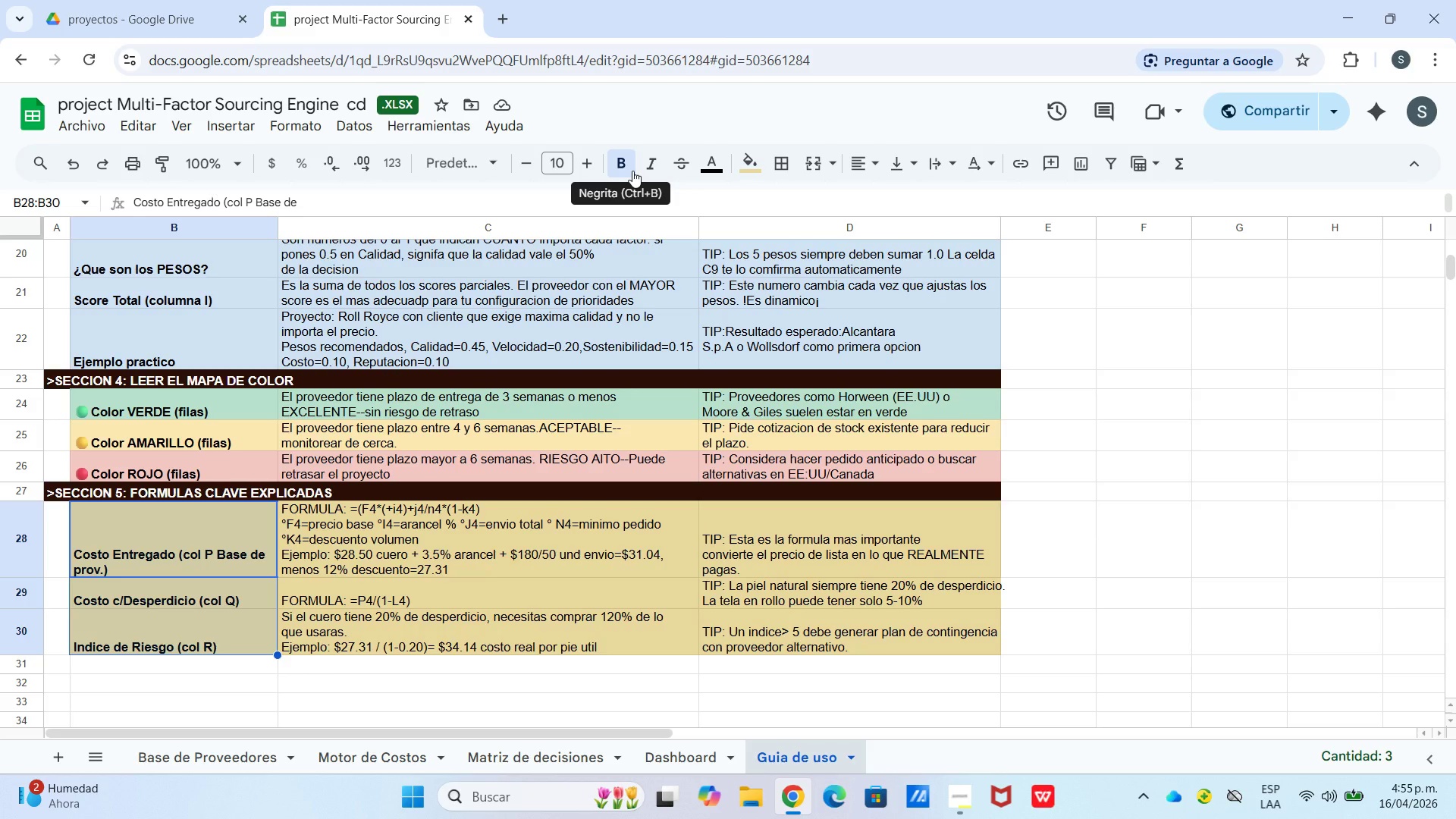 
left_click([218, 162])
 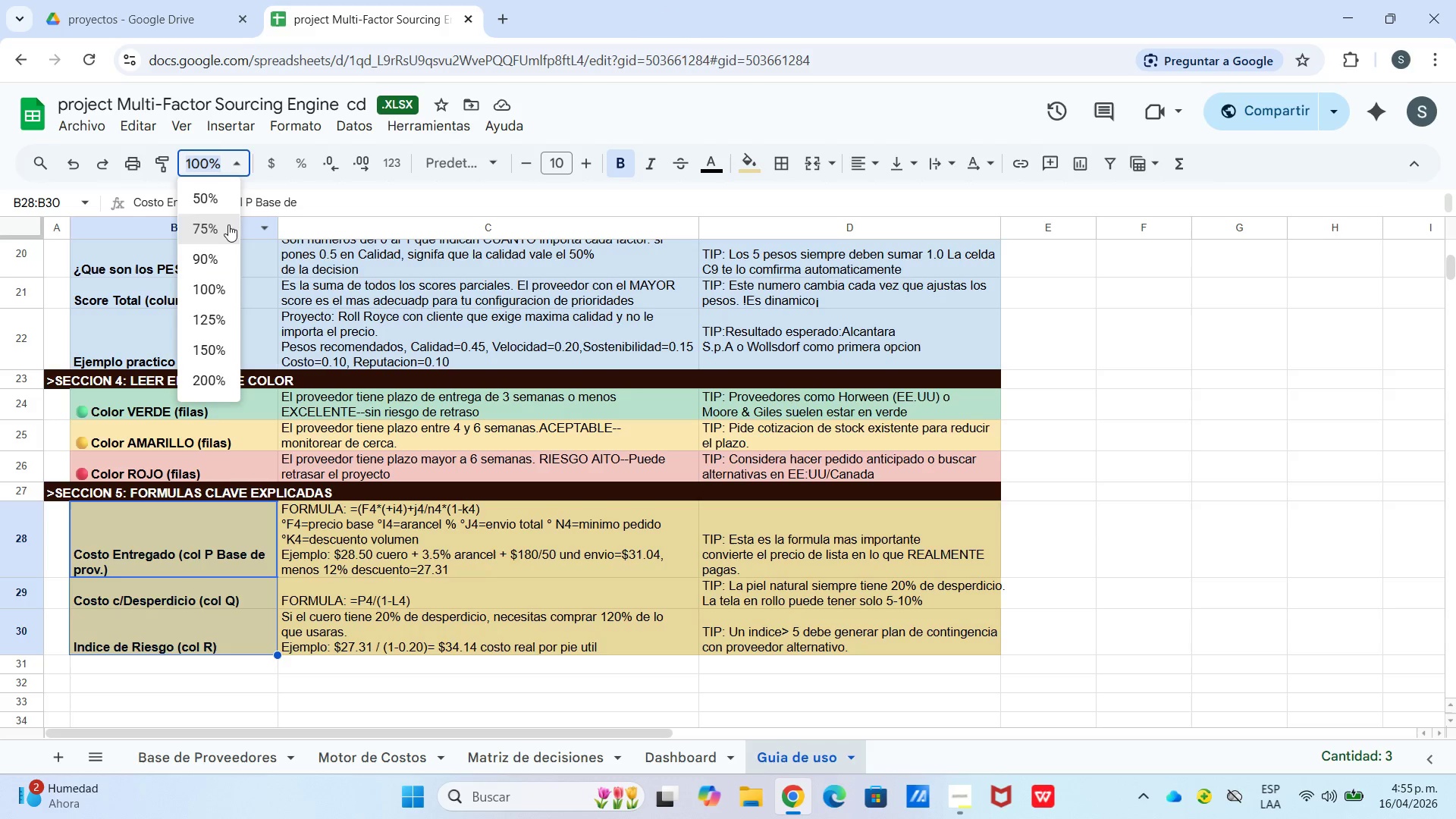 
left_click([217, 200])
 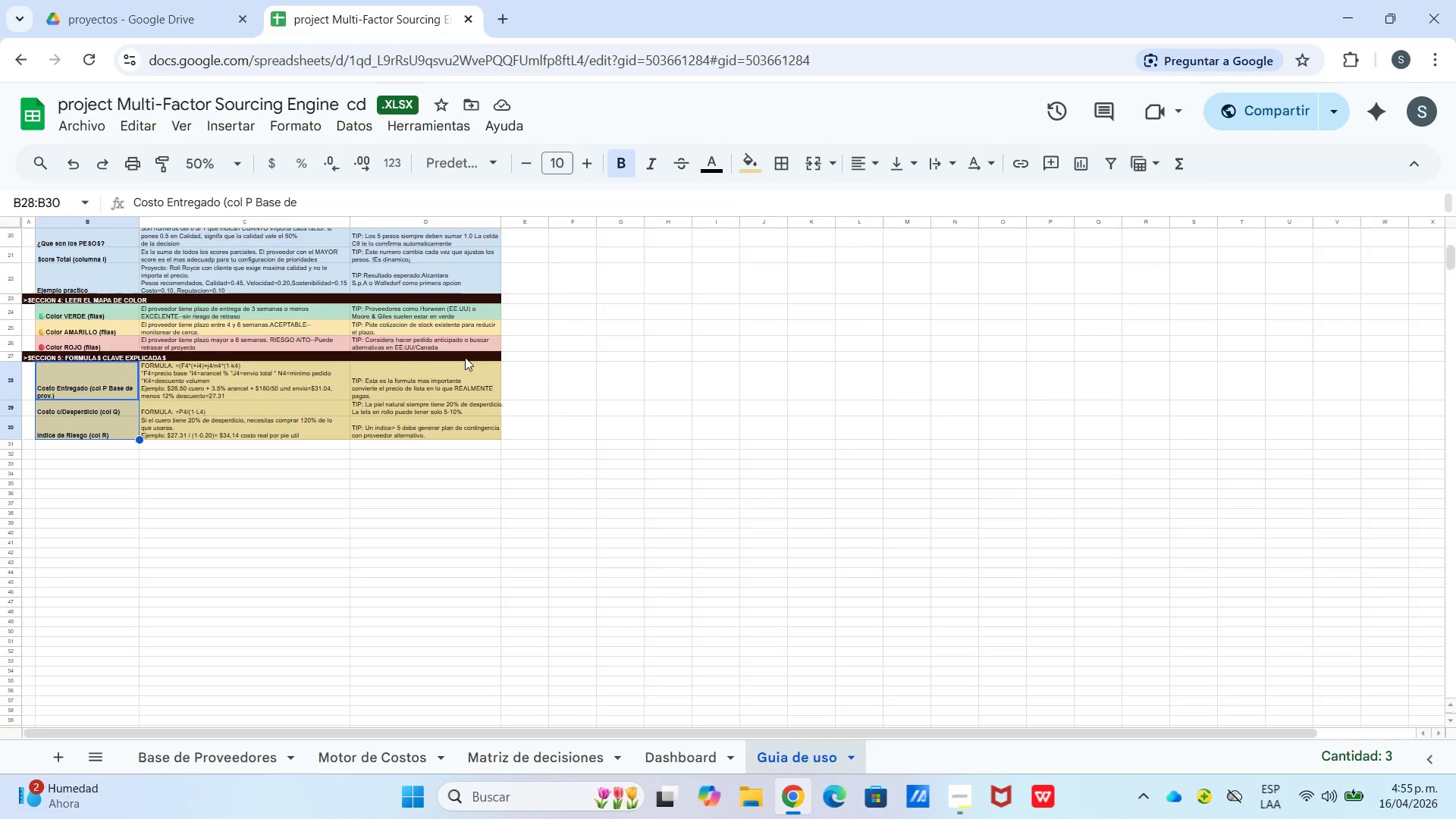 
scroll: coordinate [445, 352], scroll_direction: up, amount: 6.0
 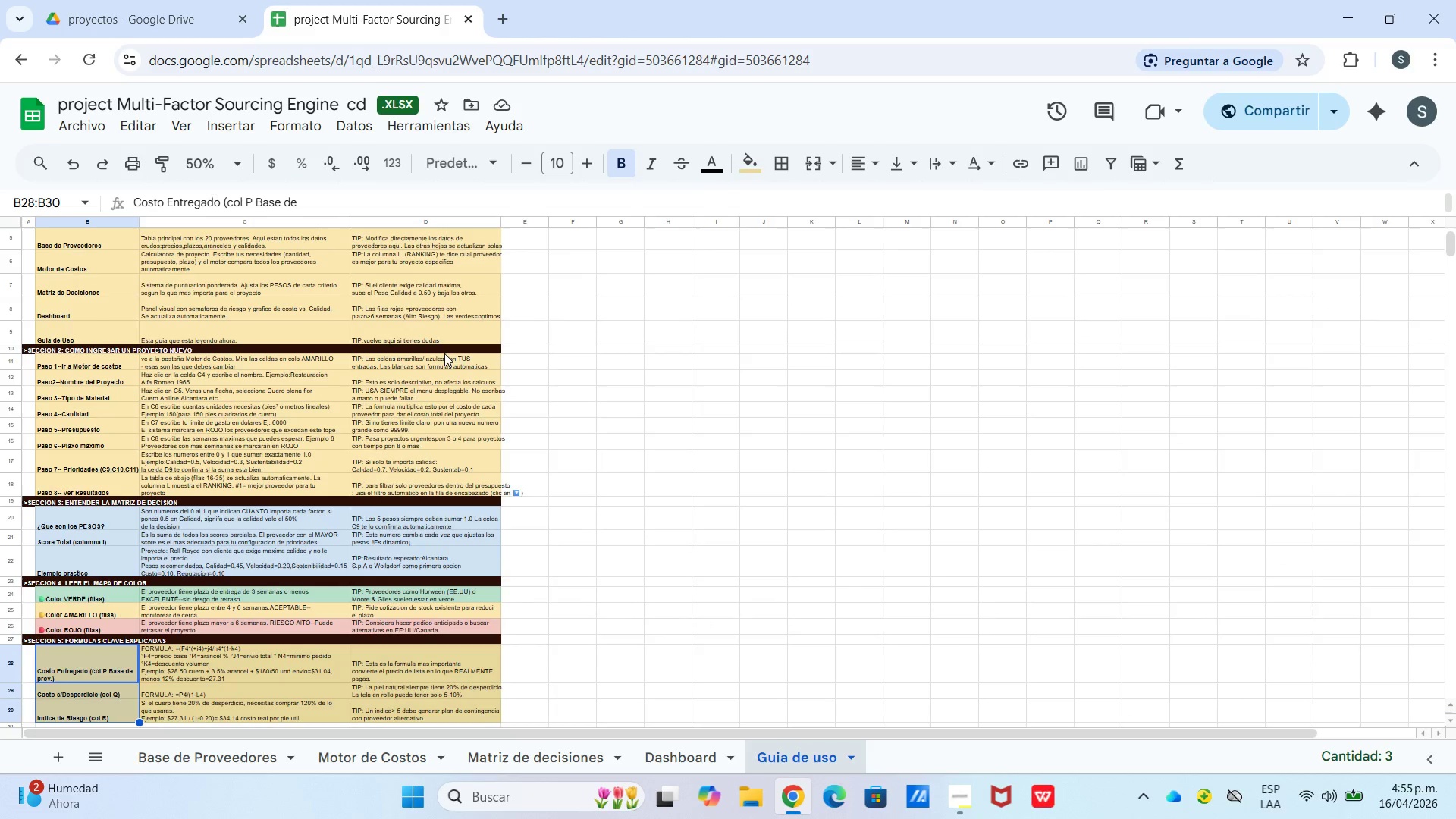 
scroll: coordinate [445, 355], scroll_direction: down, amount: 1.0
 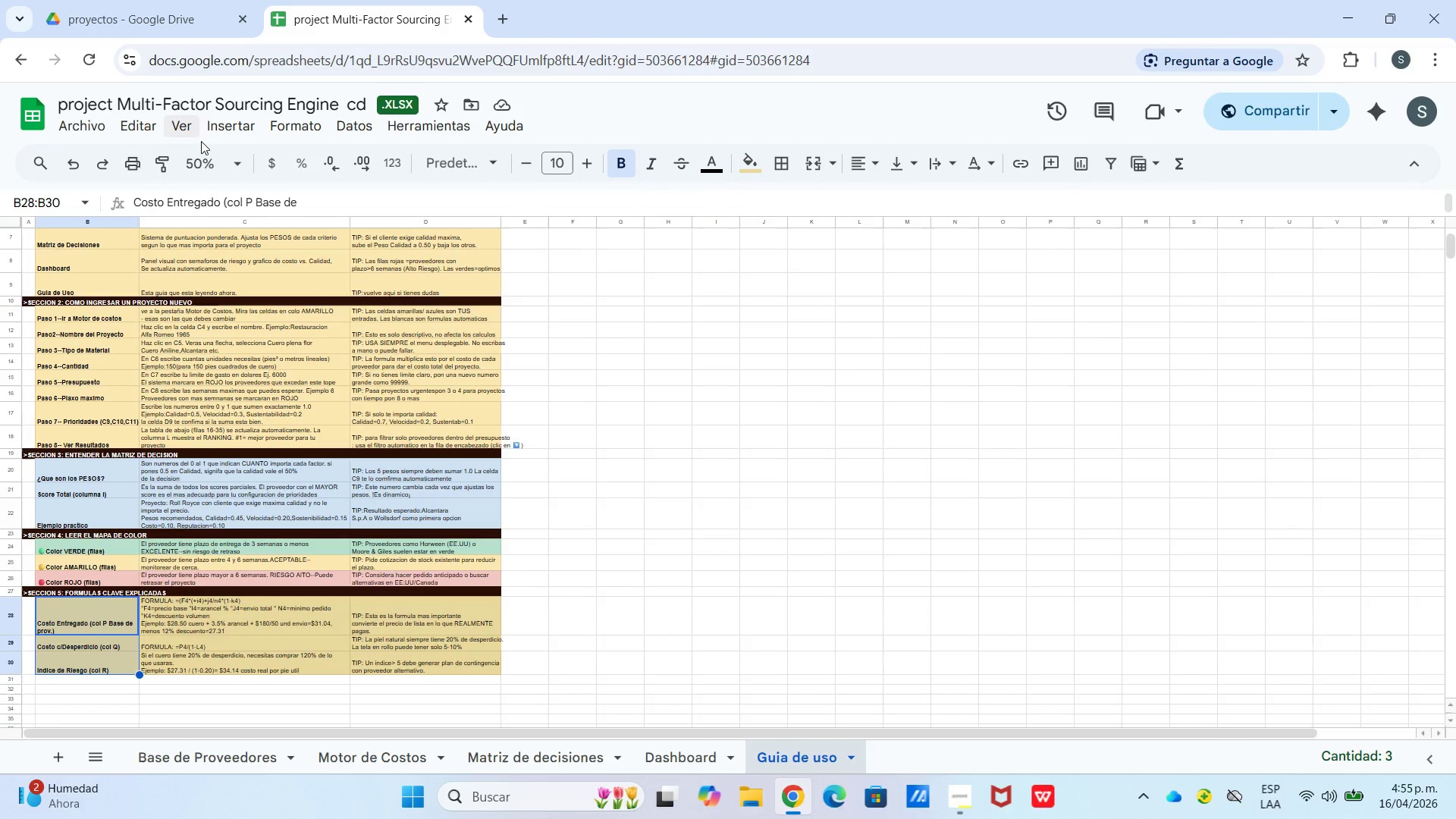 
left_click([224, 171])
 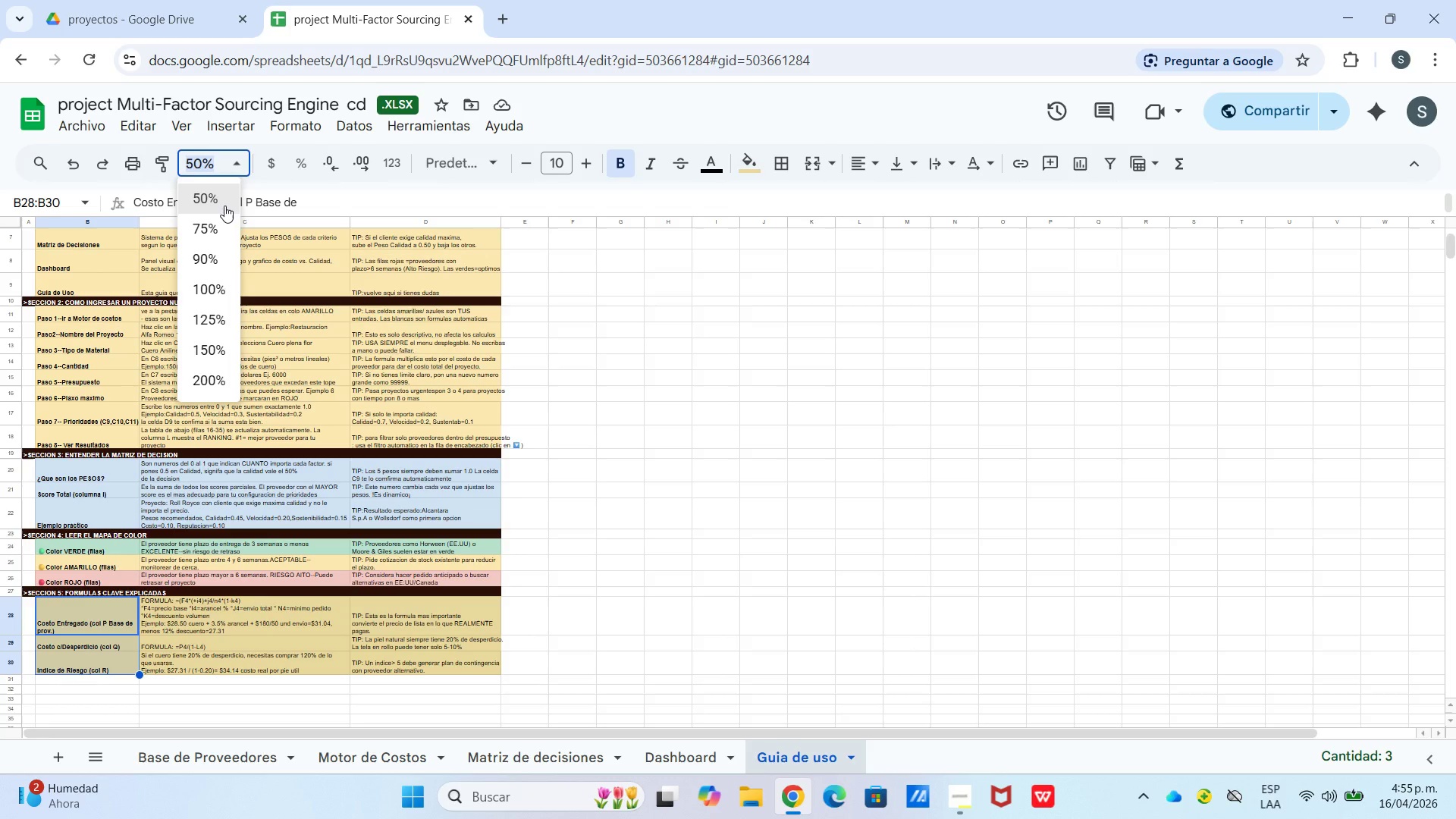 
left_click([244, 160])
 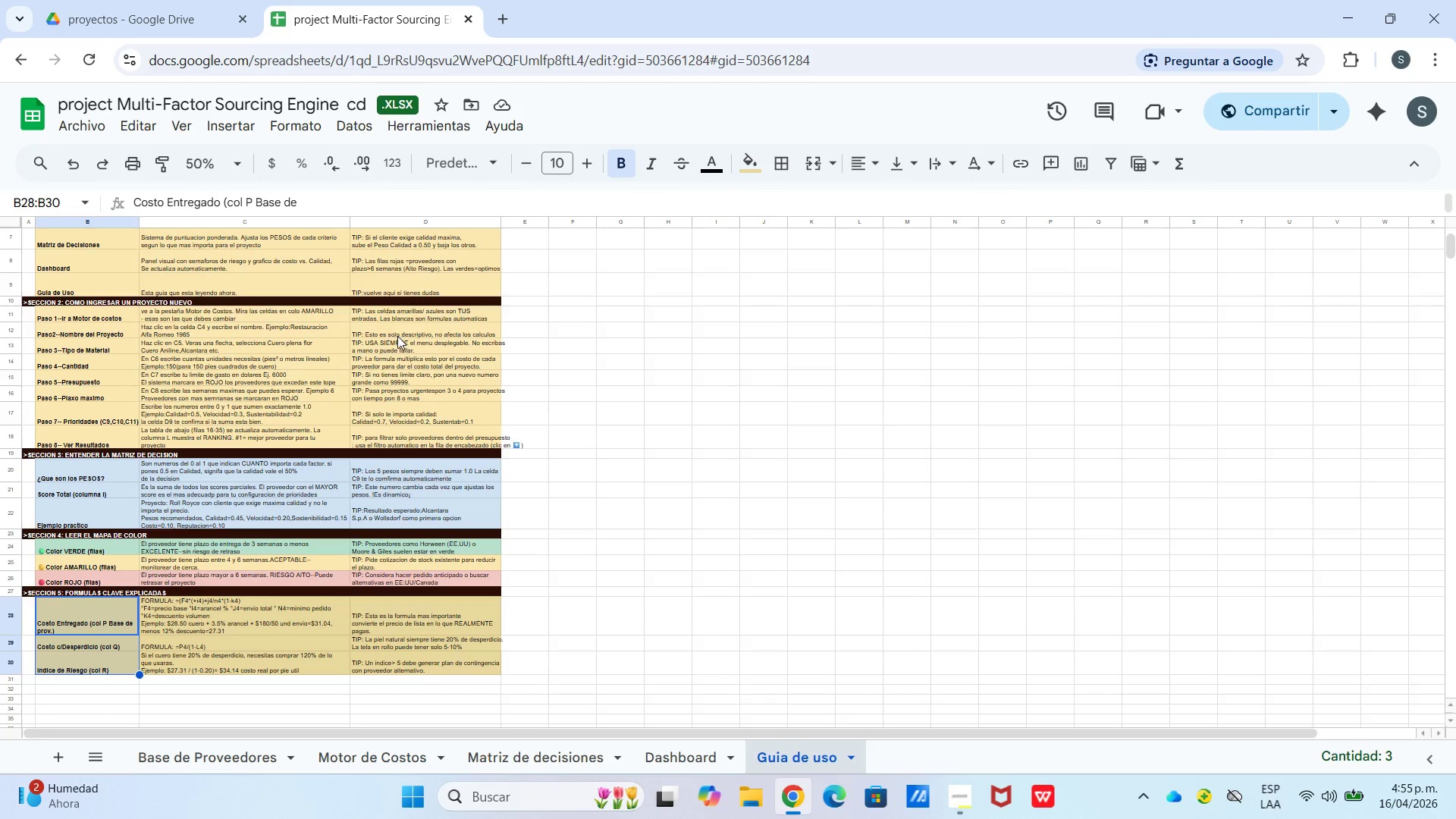 
scroll: coordinate [412, 326], scroll_direction: up, amount: 8.0
 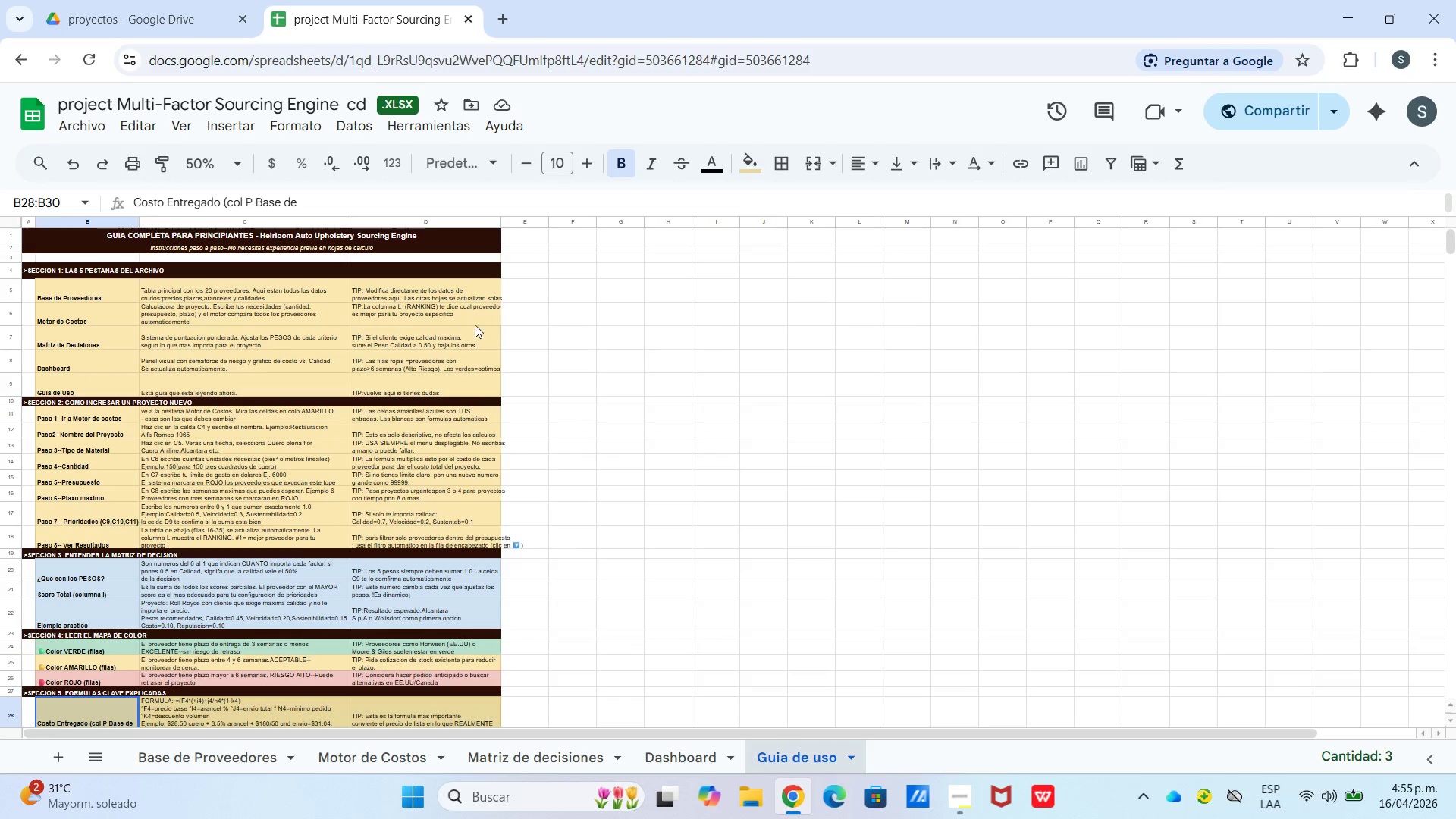 
wait(5.64)
 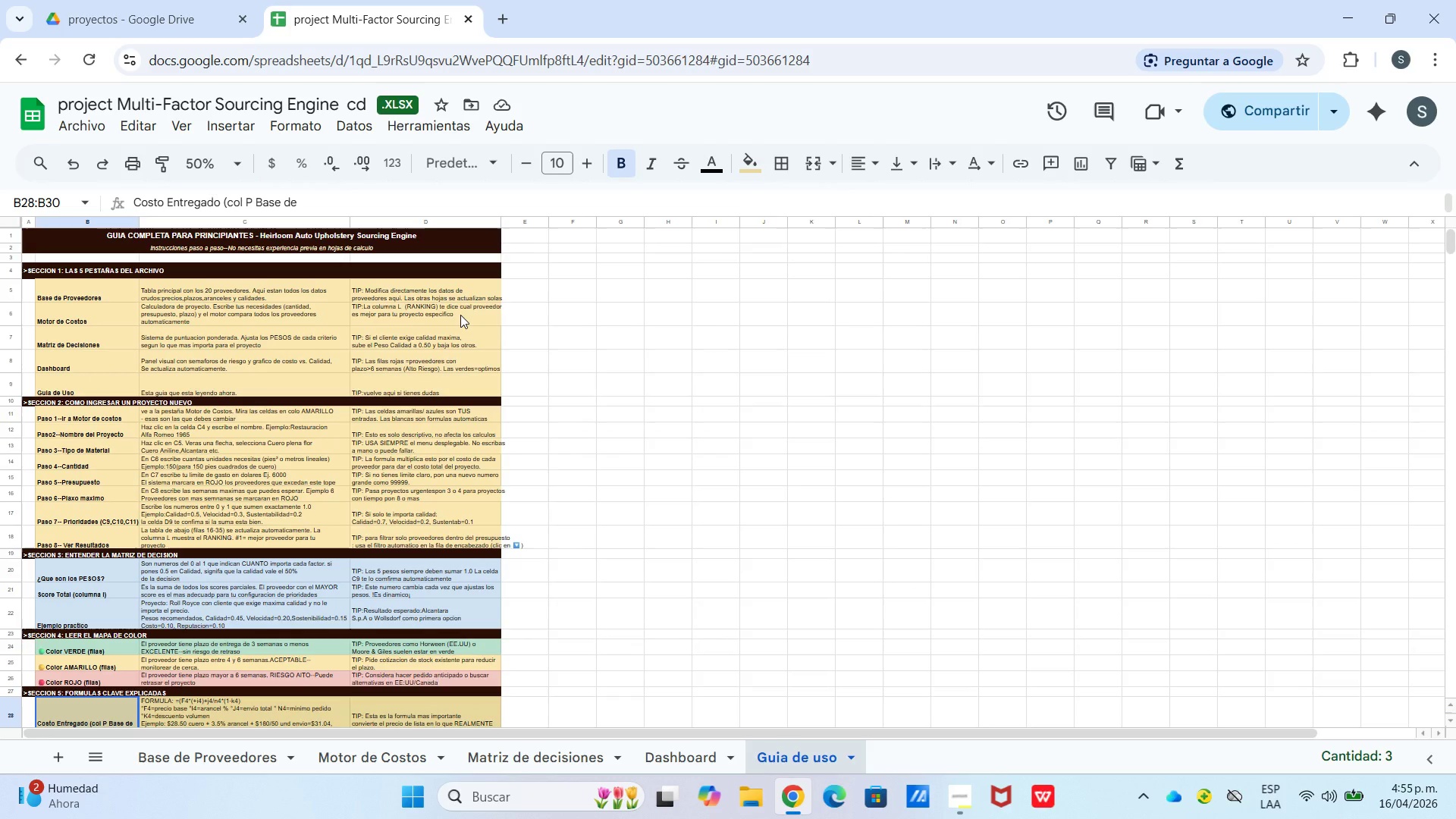 
left_click_drag(start_coordinate=[499, 222], to_coordinate=[526, 225])
 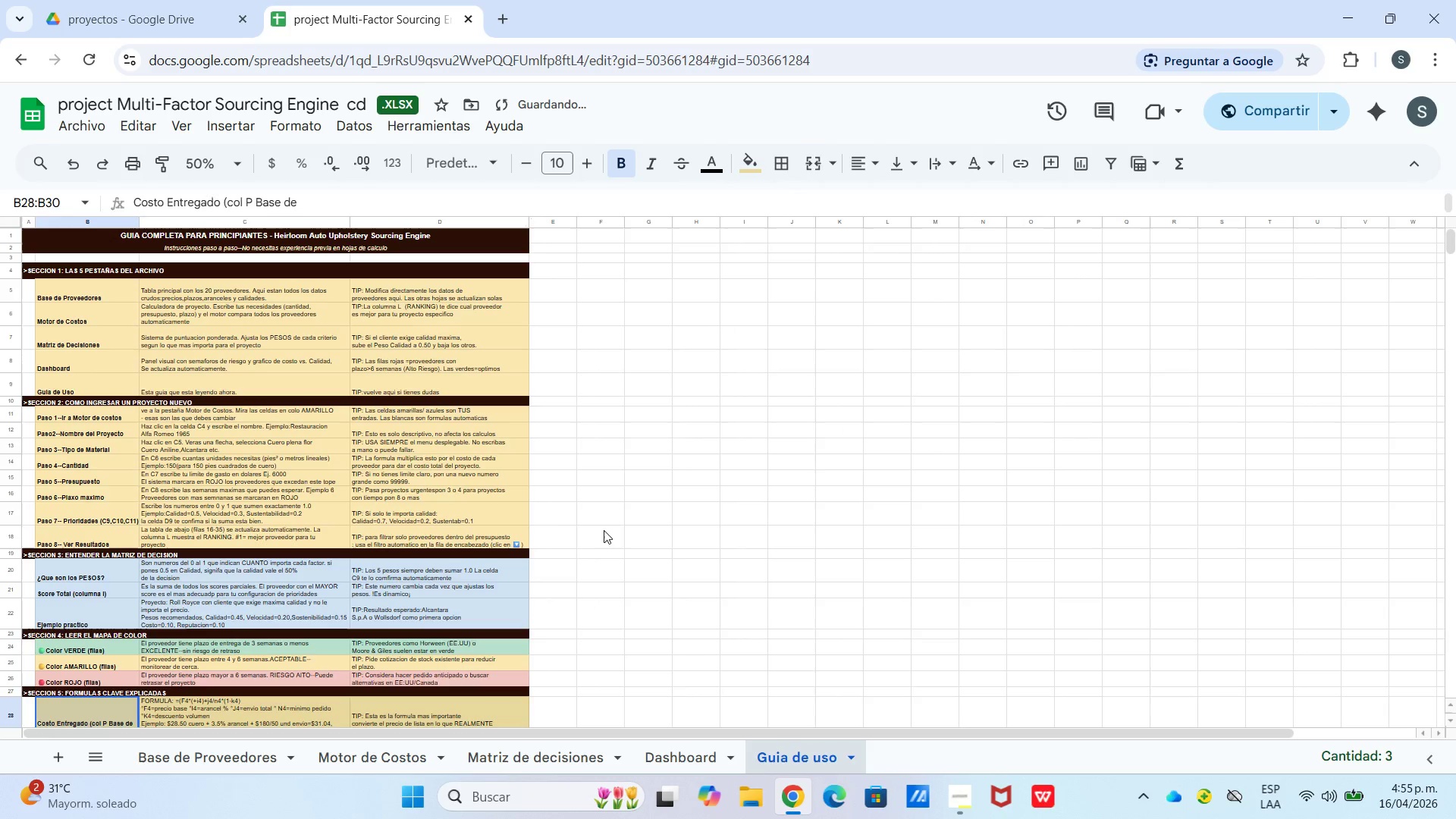 
left_click([604, 530])
 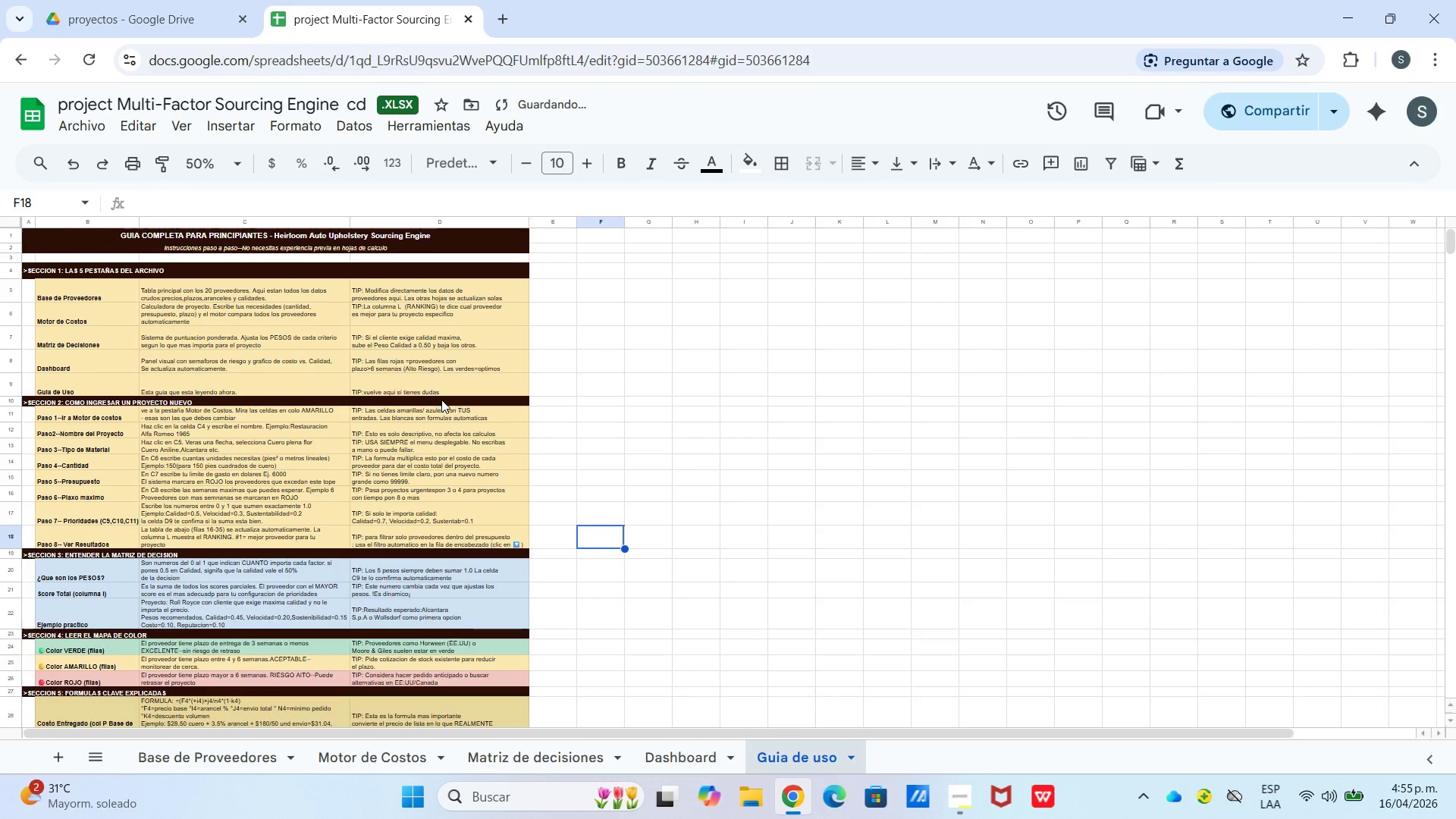 
scroll: coordinate [427, 413], scroll_direction: down, amount: 4.0
 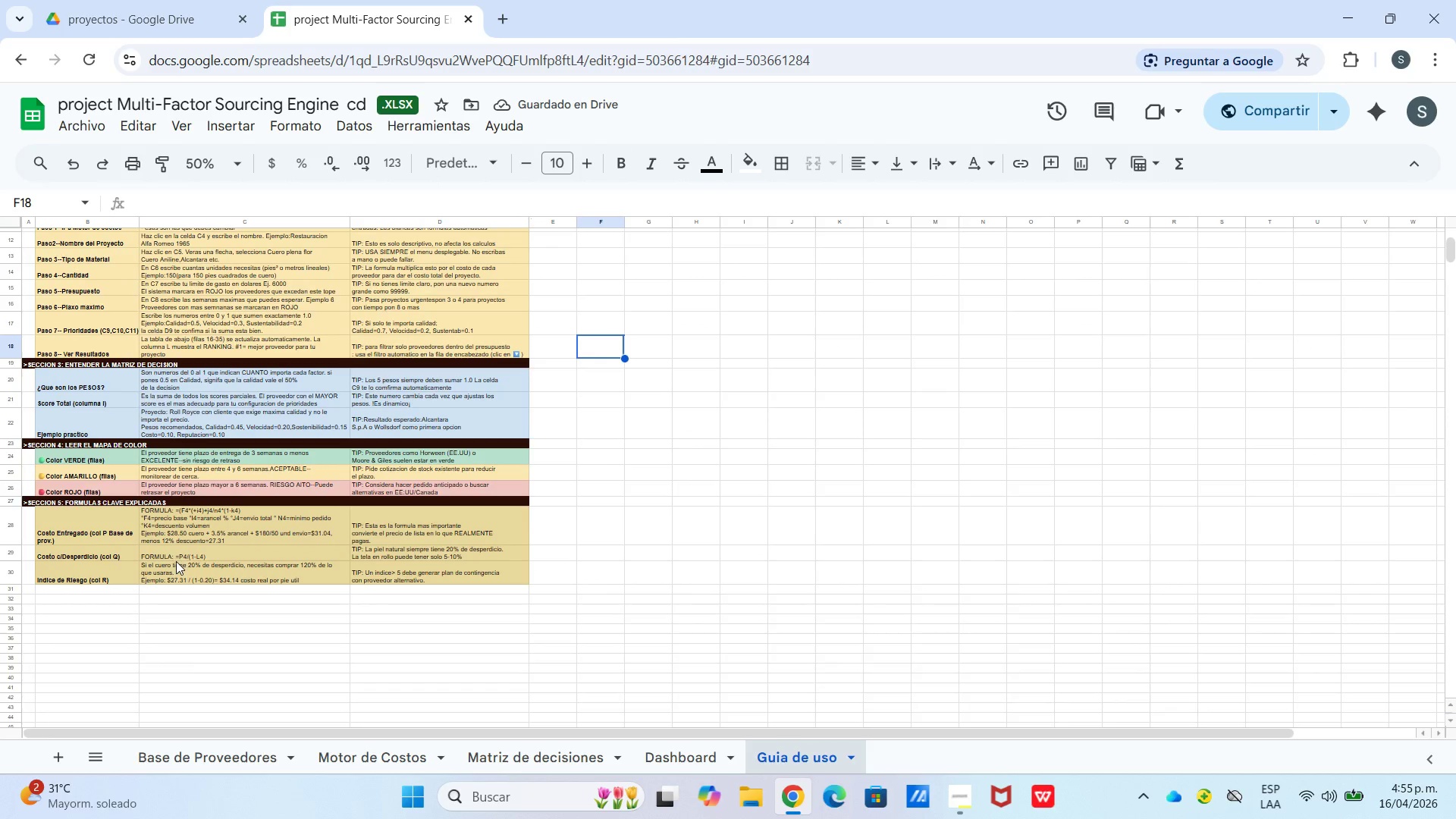 
wait(7.59)
 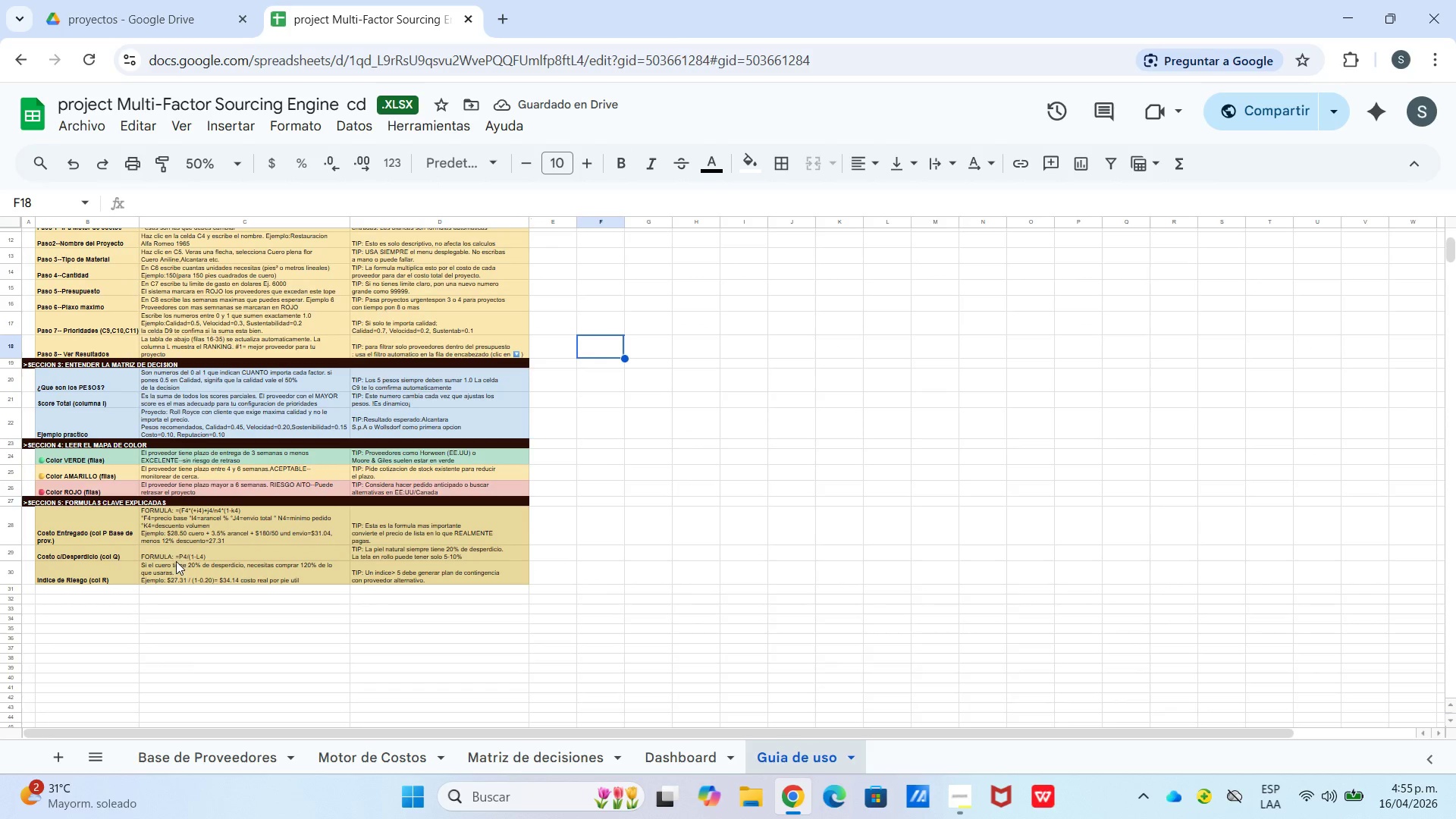 
left_click([293, 355])
 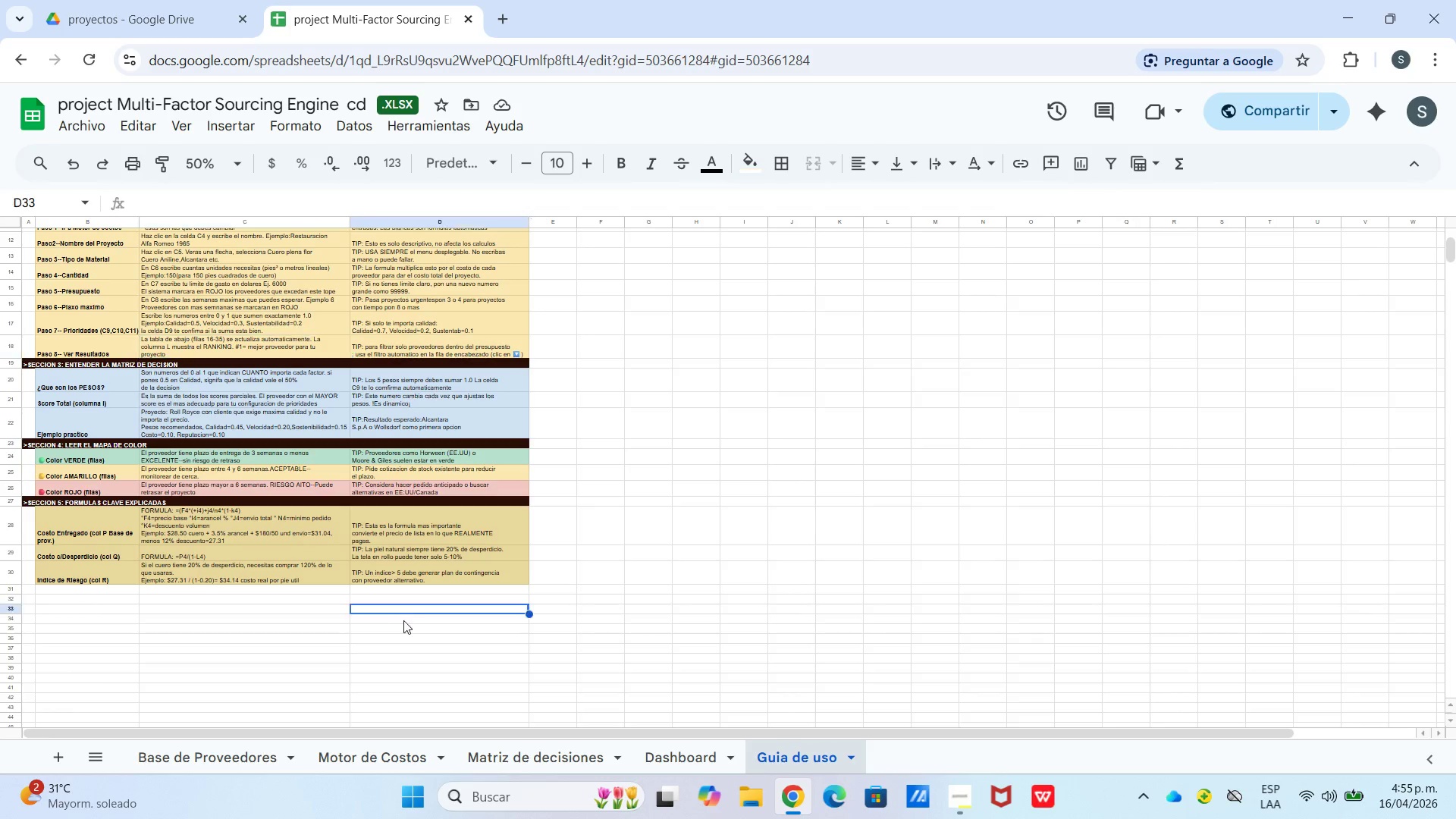 
scroll: coordinate [591, 452], scroll_direction: up, amount: 6.0
 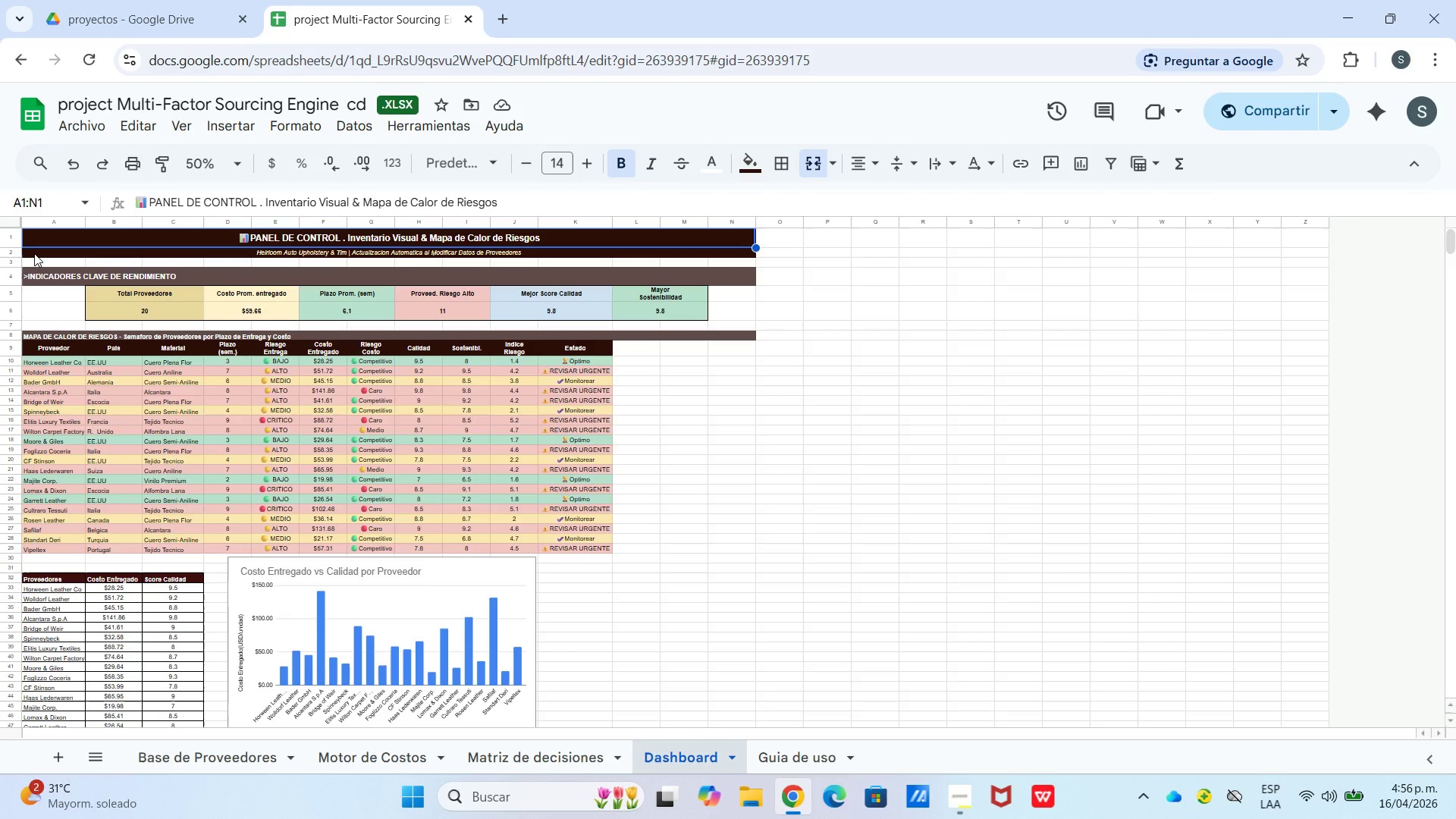 
wait(5.59)
 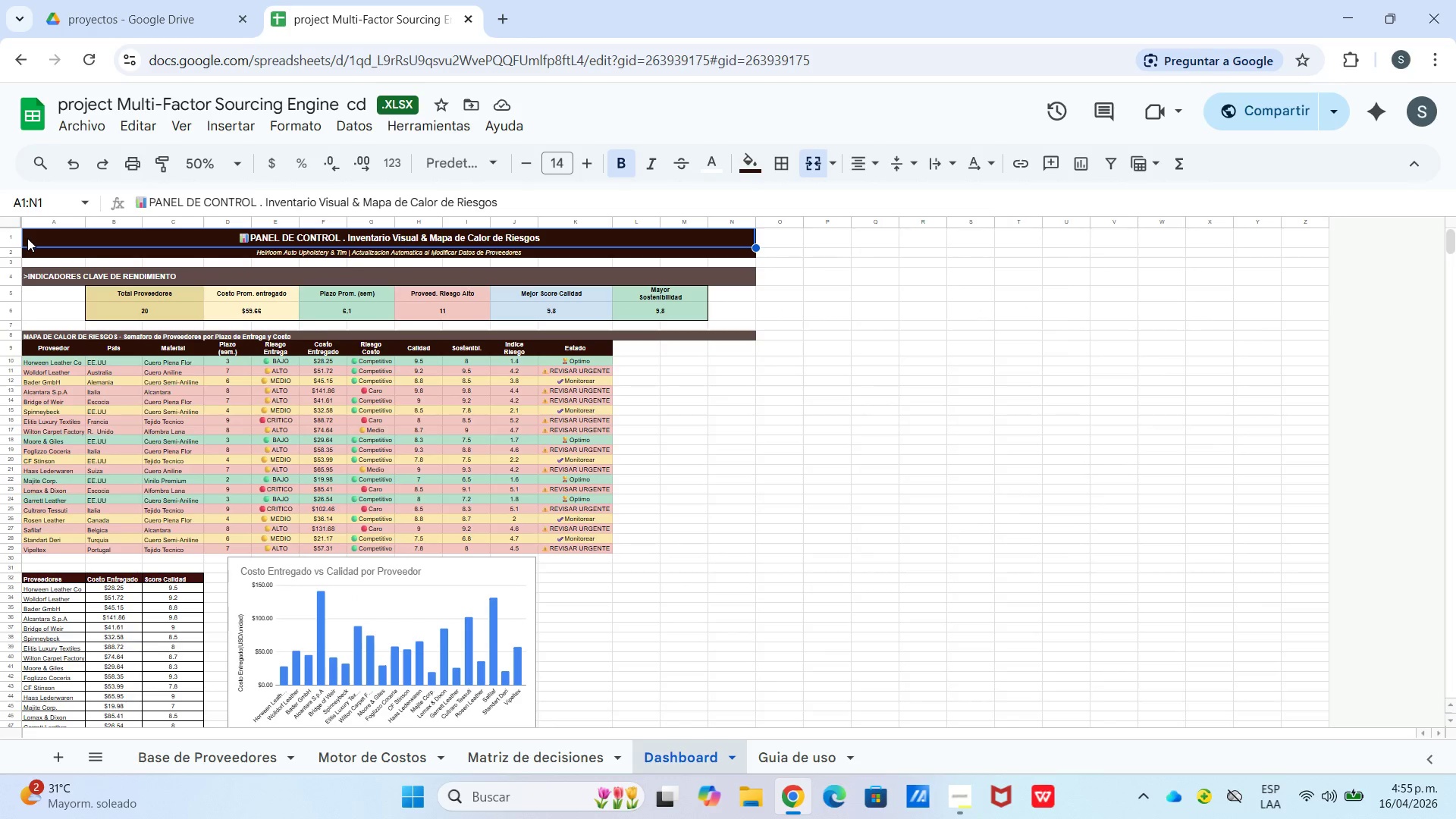 
left_click_drag(start_coordinate=[37, 239], to_coordinate=[49, 335])
 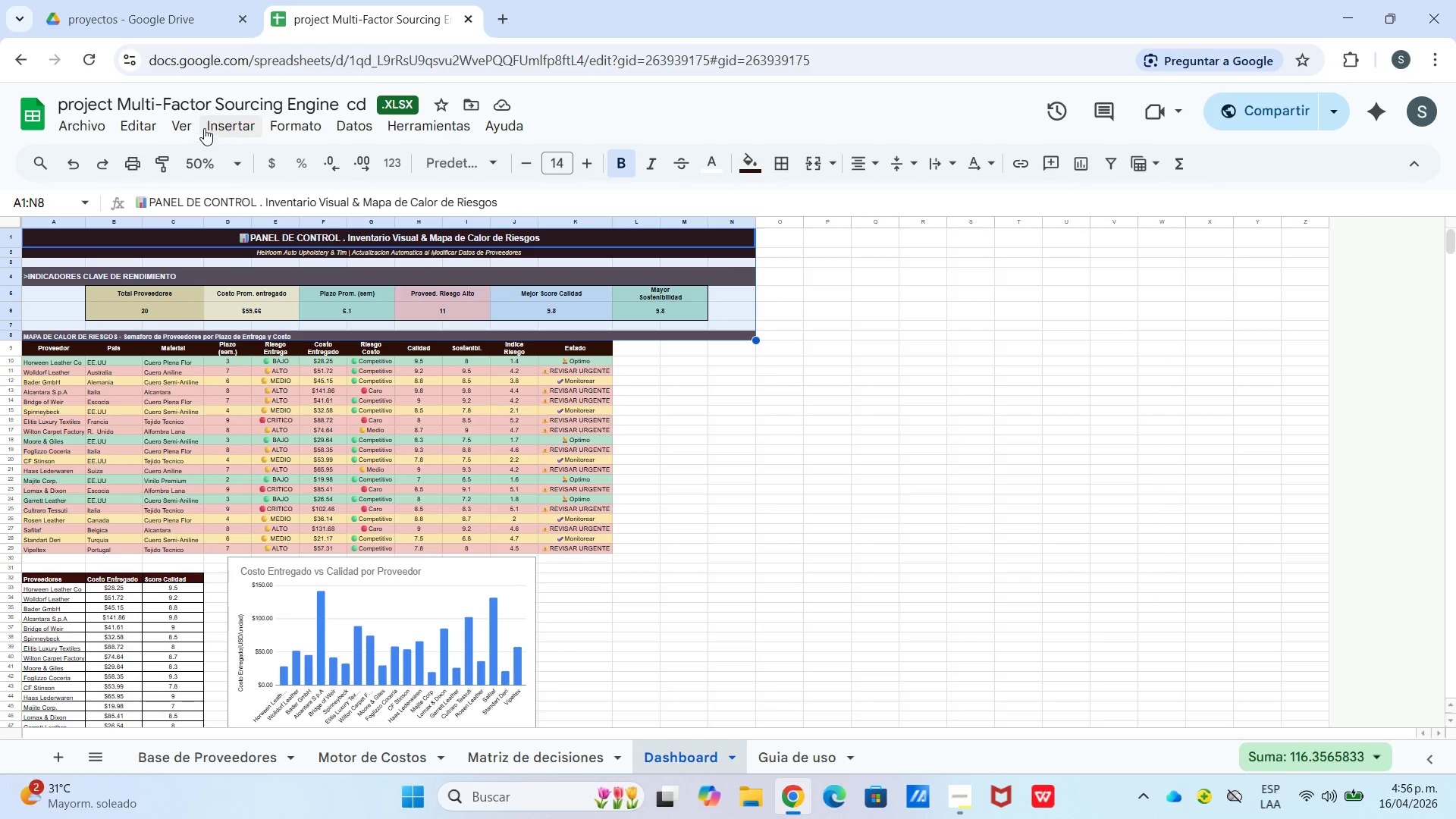 
left_click([167, 124])
 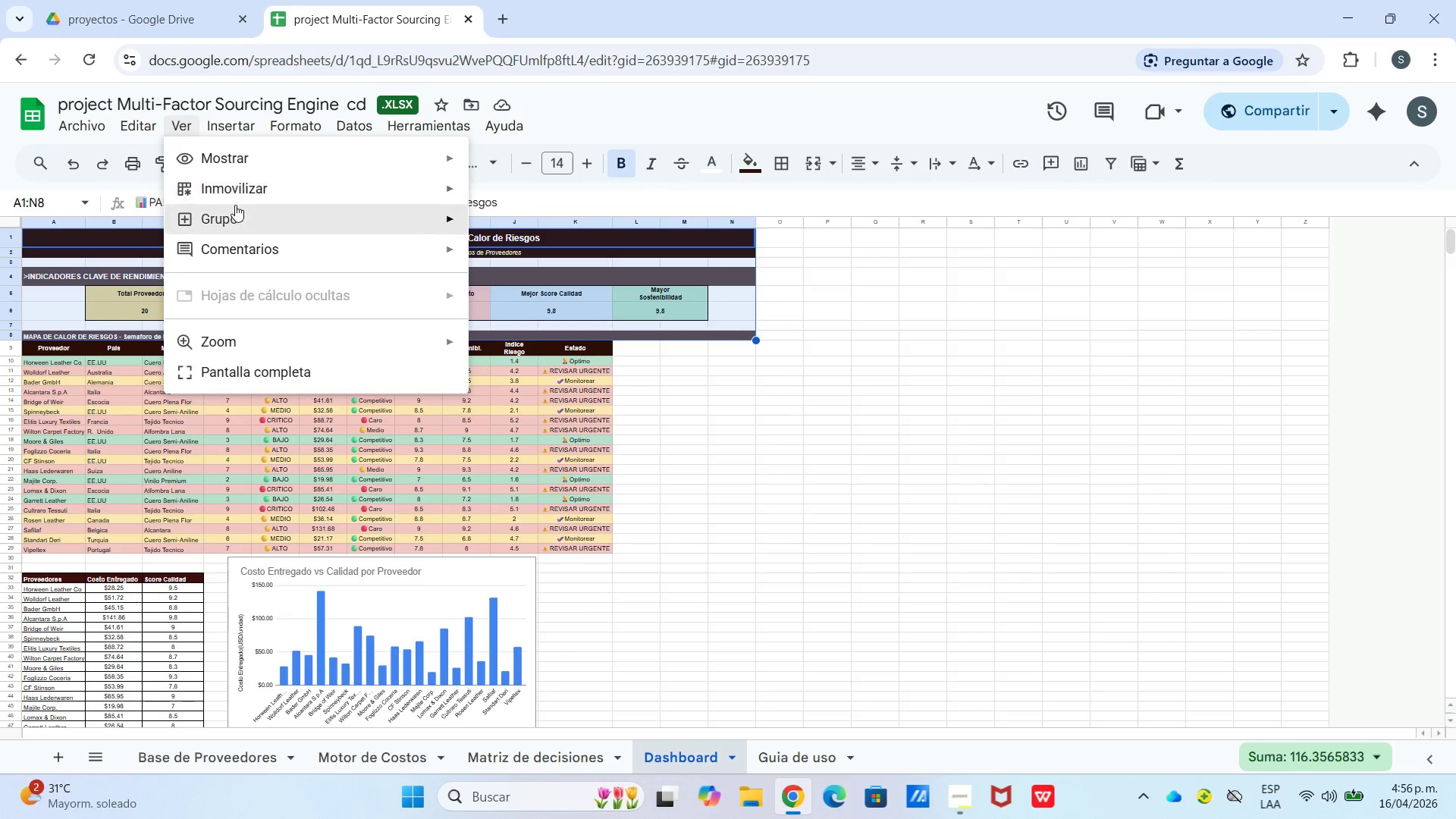 
left_click([230, 186])
 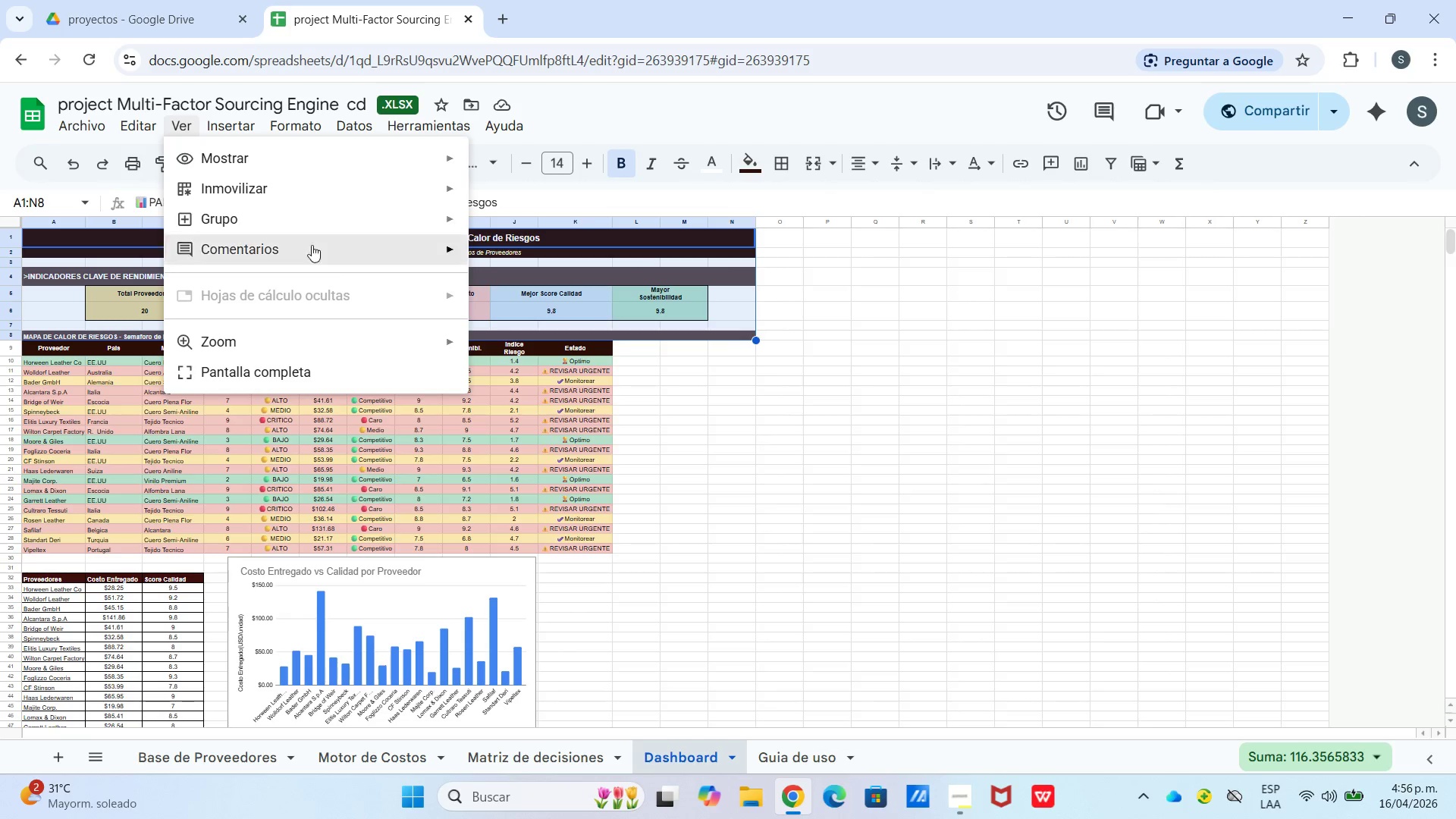 
left_click([306, 190])
 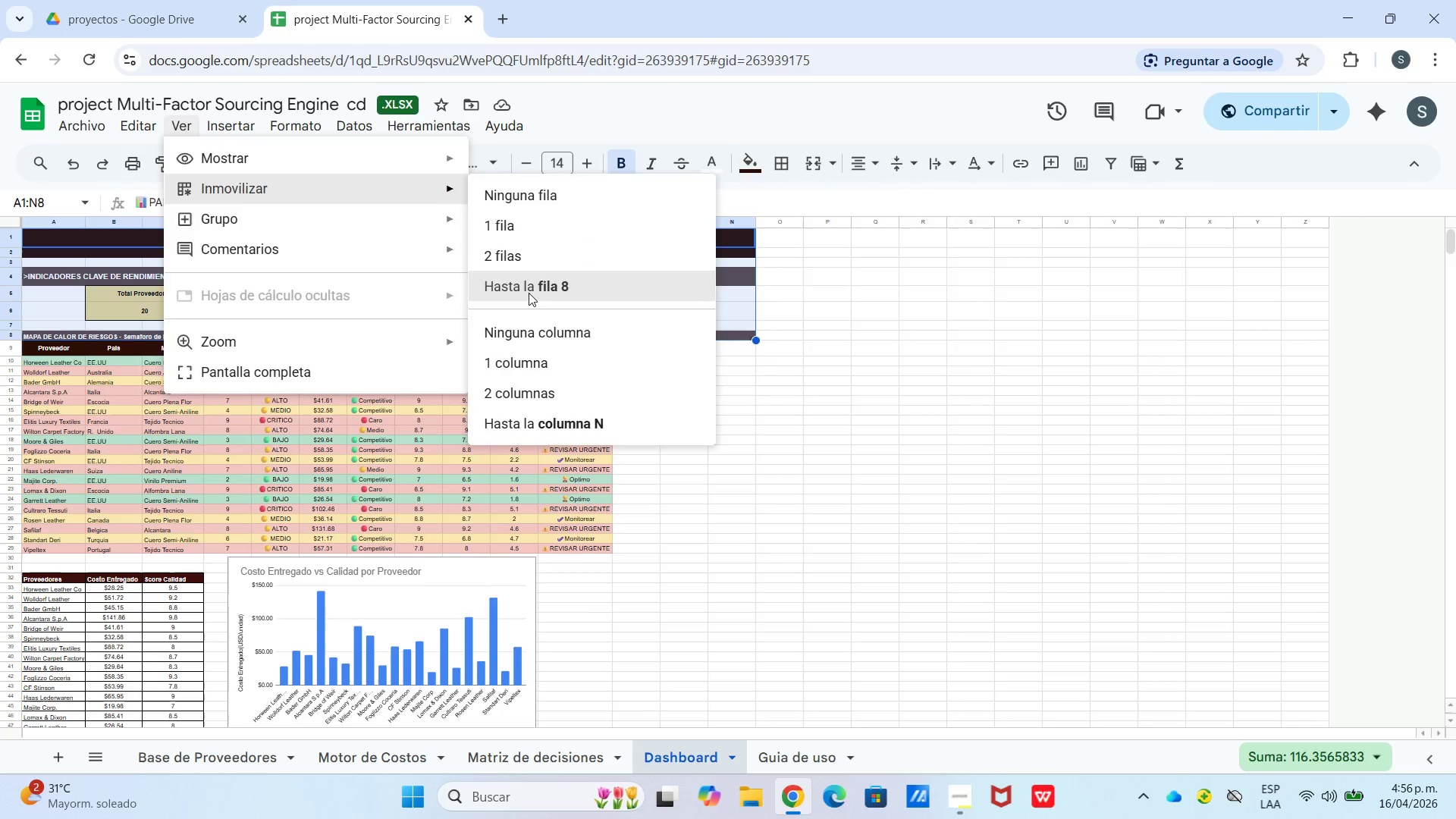 
double_click([413, 413])
 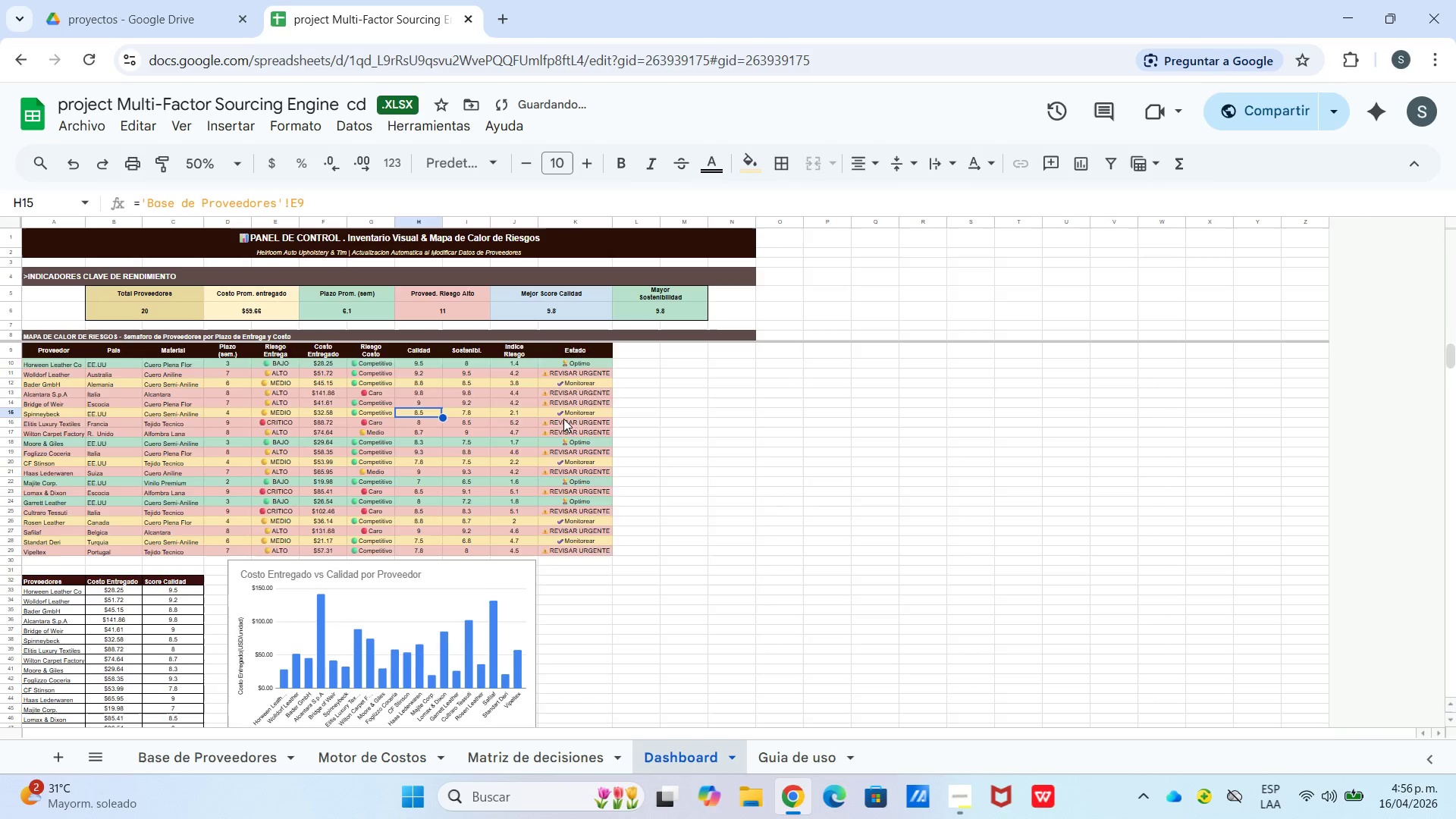 
scroll: coordinate [419, 347], scroll_direction: up, amount: 4.0
 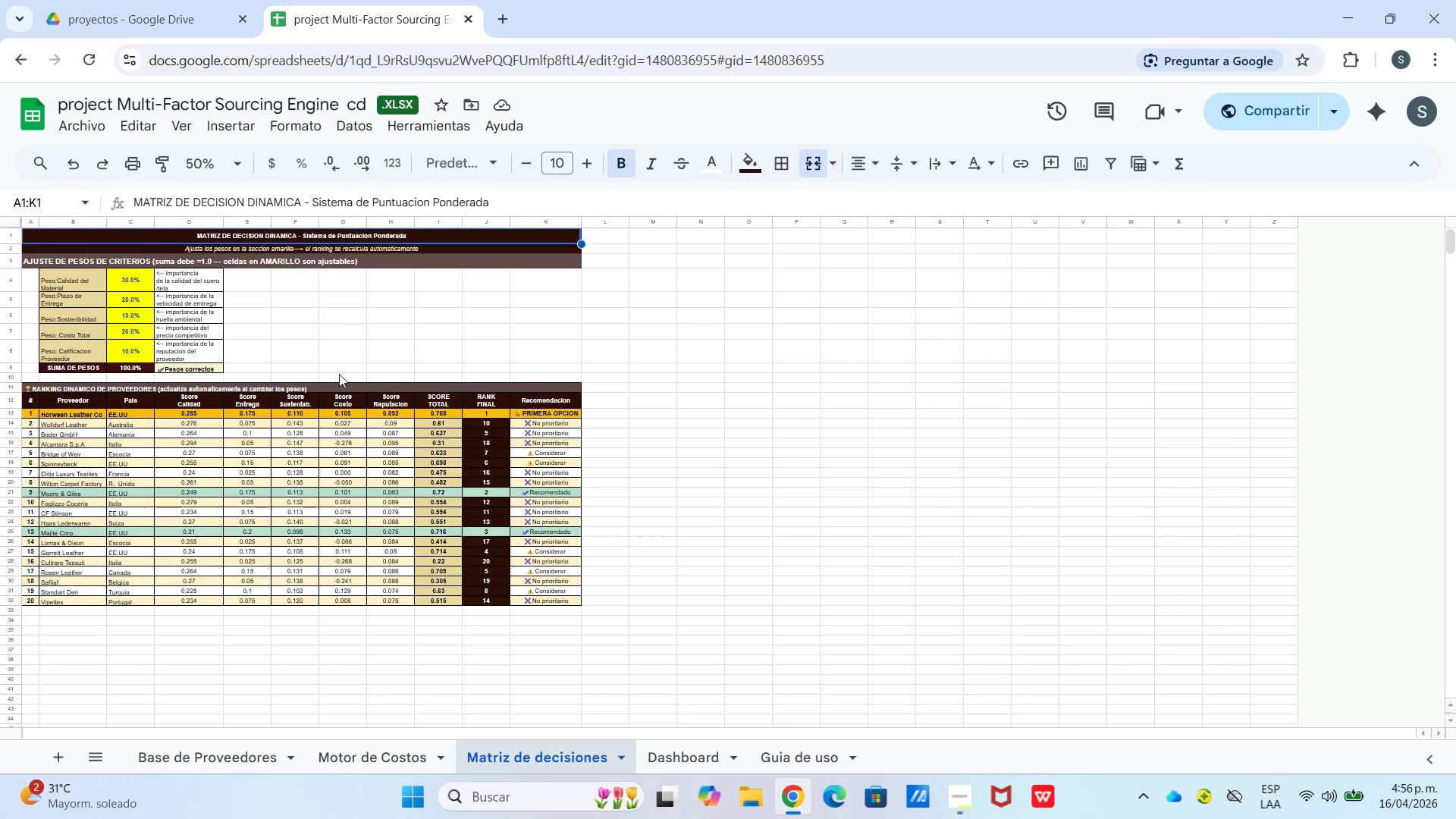 
left_click_drag(start_coordinate=[28, 237], to_coordinate=[576, 406])
 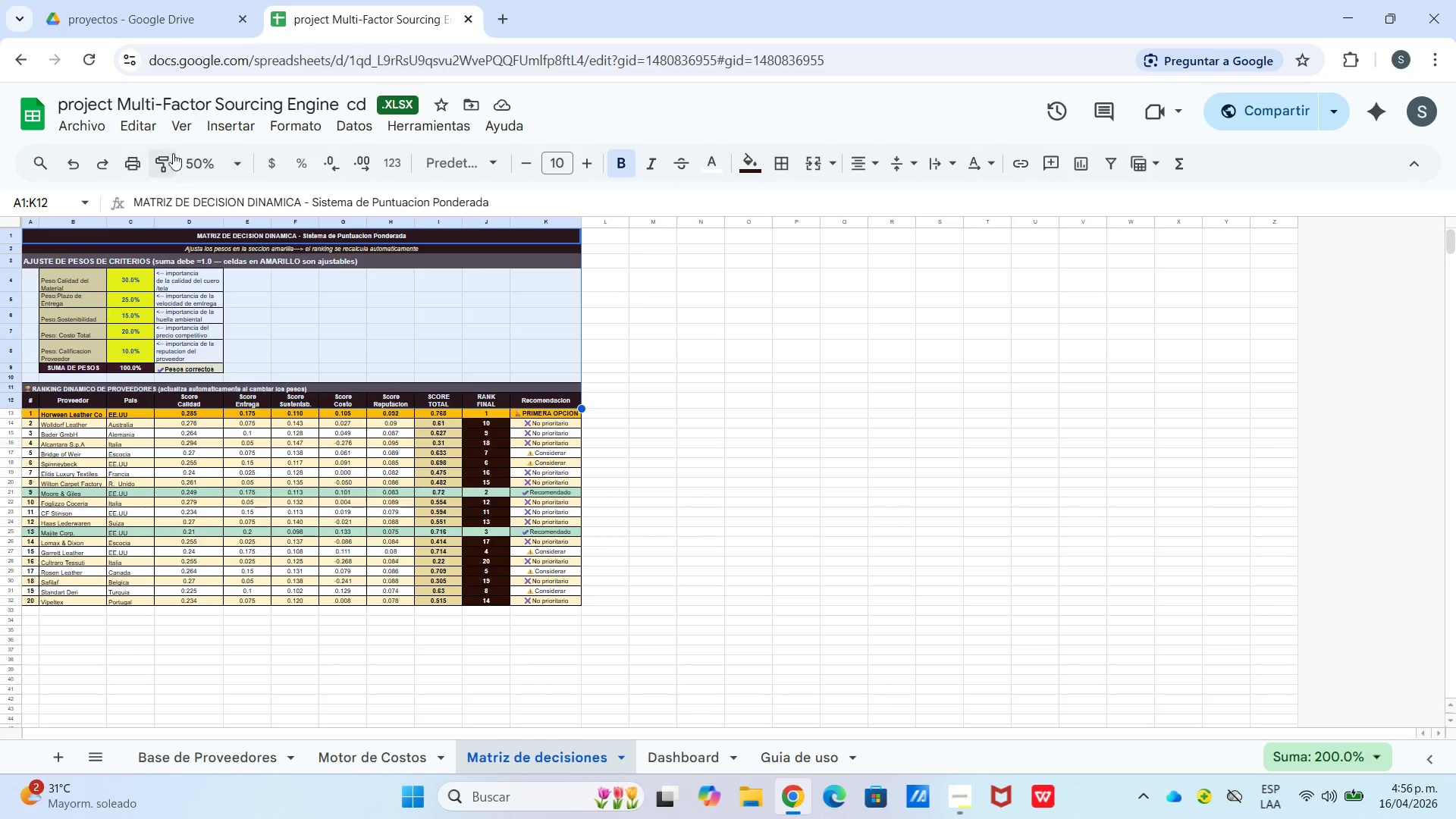 
left_click([192, 127])
 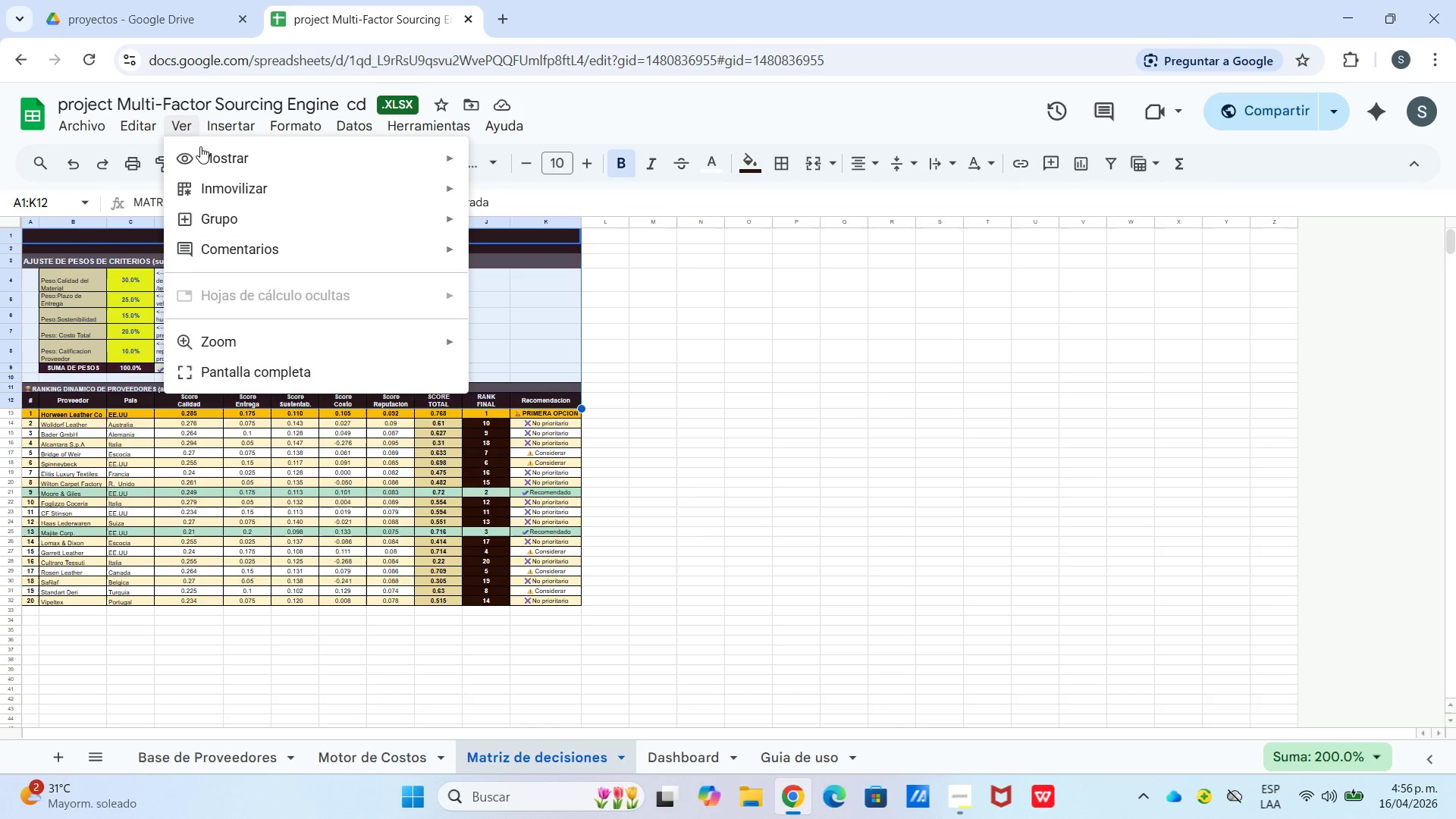 
left_click([231, 194])
 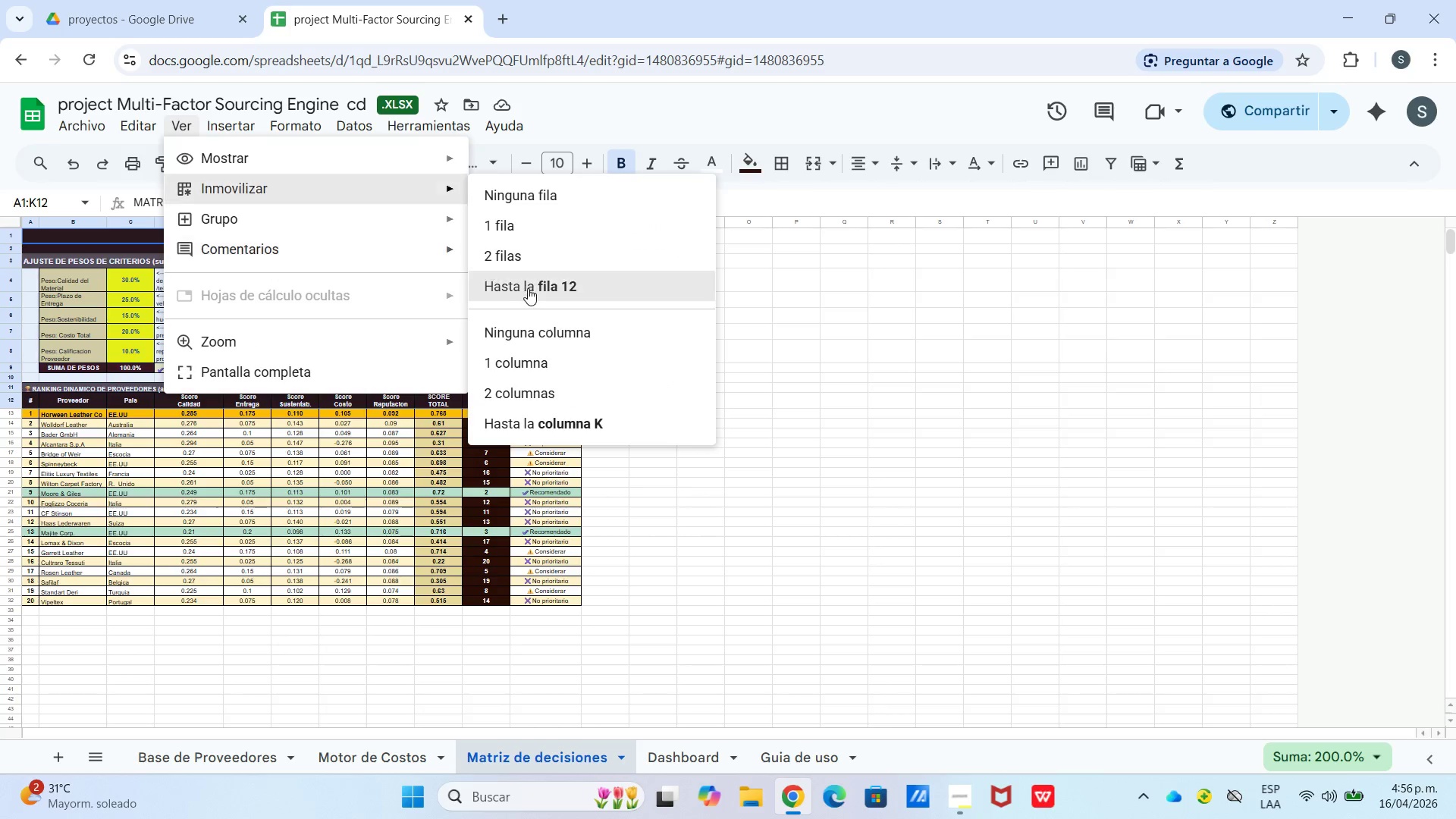 
left_click([530, 288])
 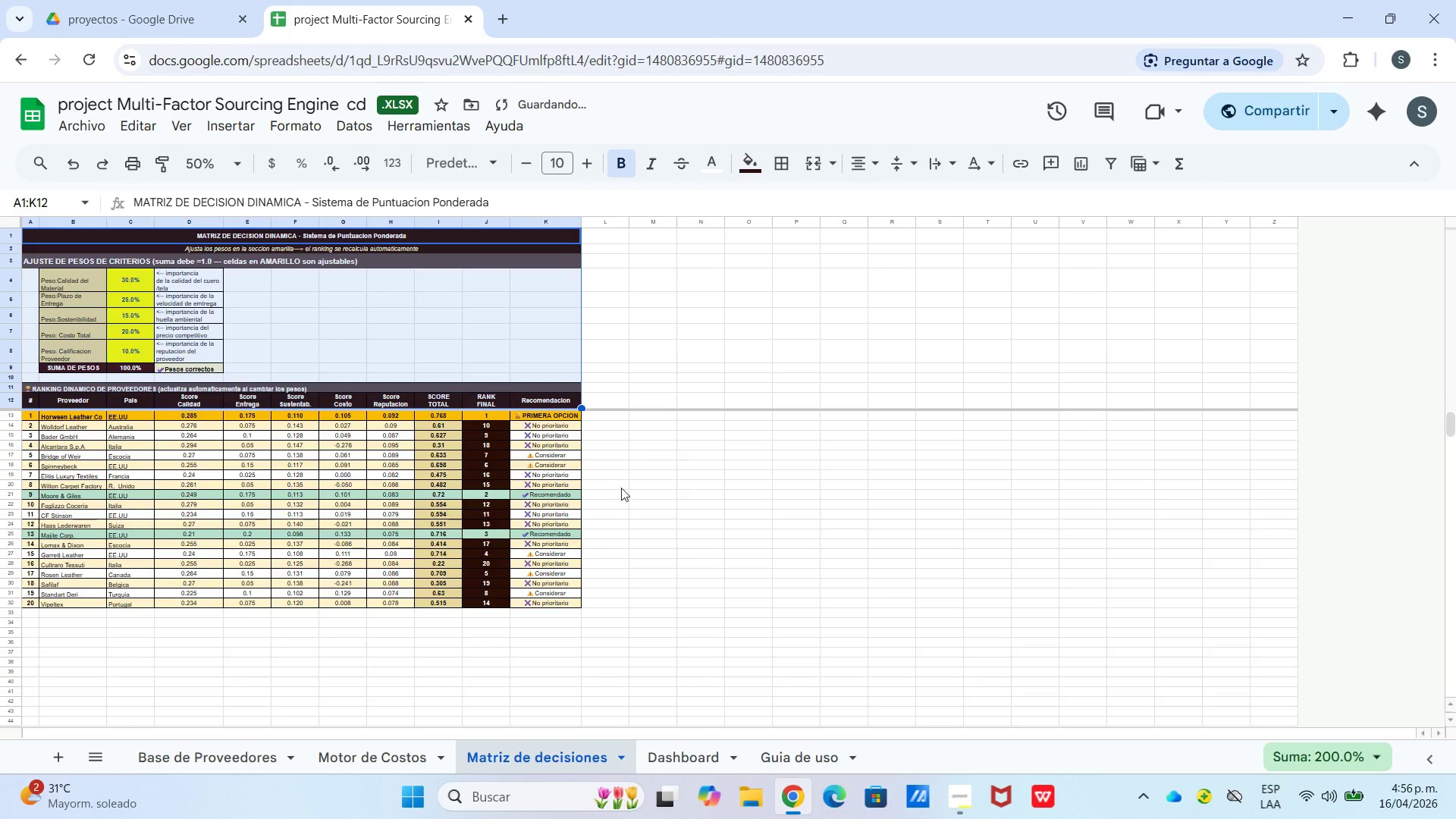 
scroll: coordinate [656, 494], scroll_direction: up, amount: 4.0
 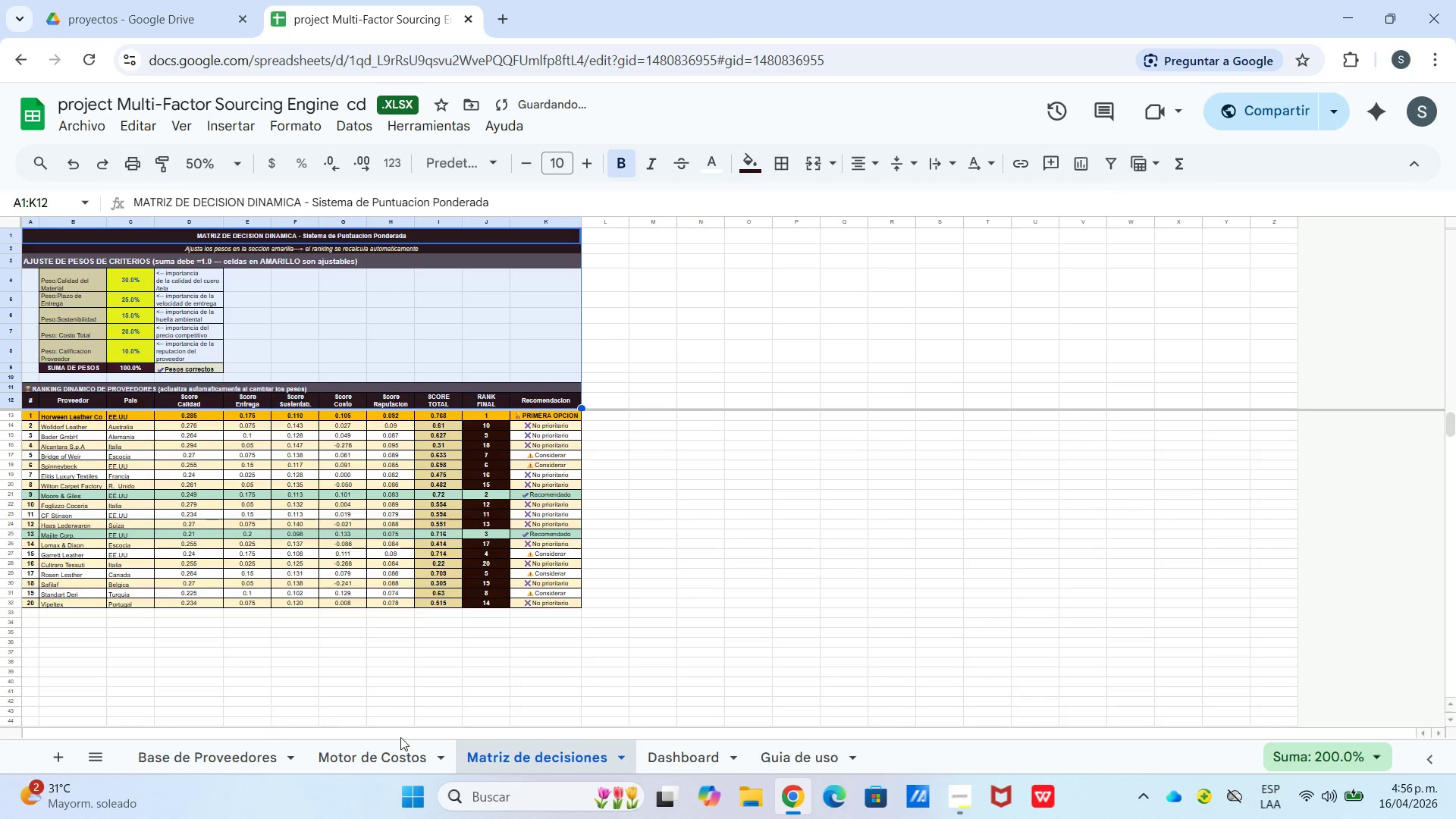 
left_click([406, 757])
 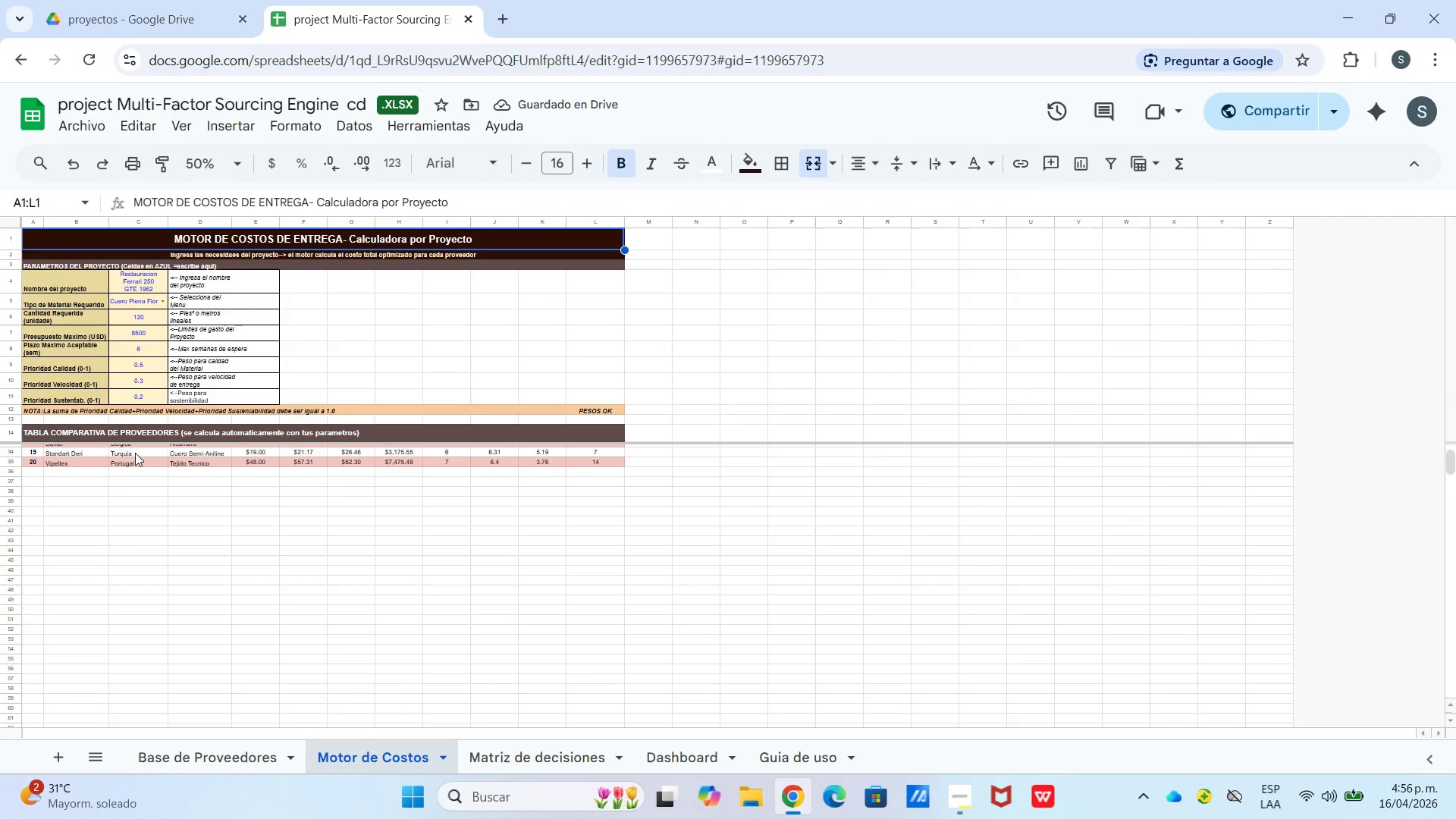 
scroll: coordinate [317, 619], scroll_direction: up, amount: 14.0
 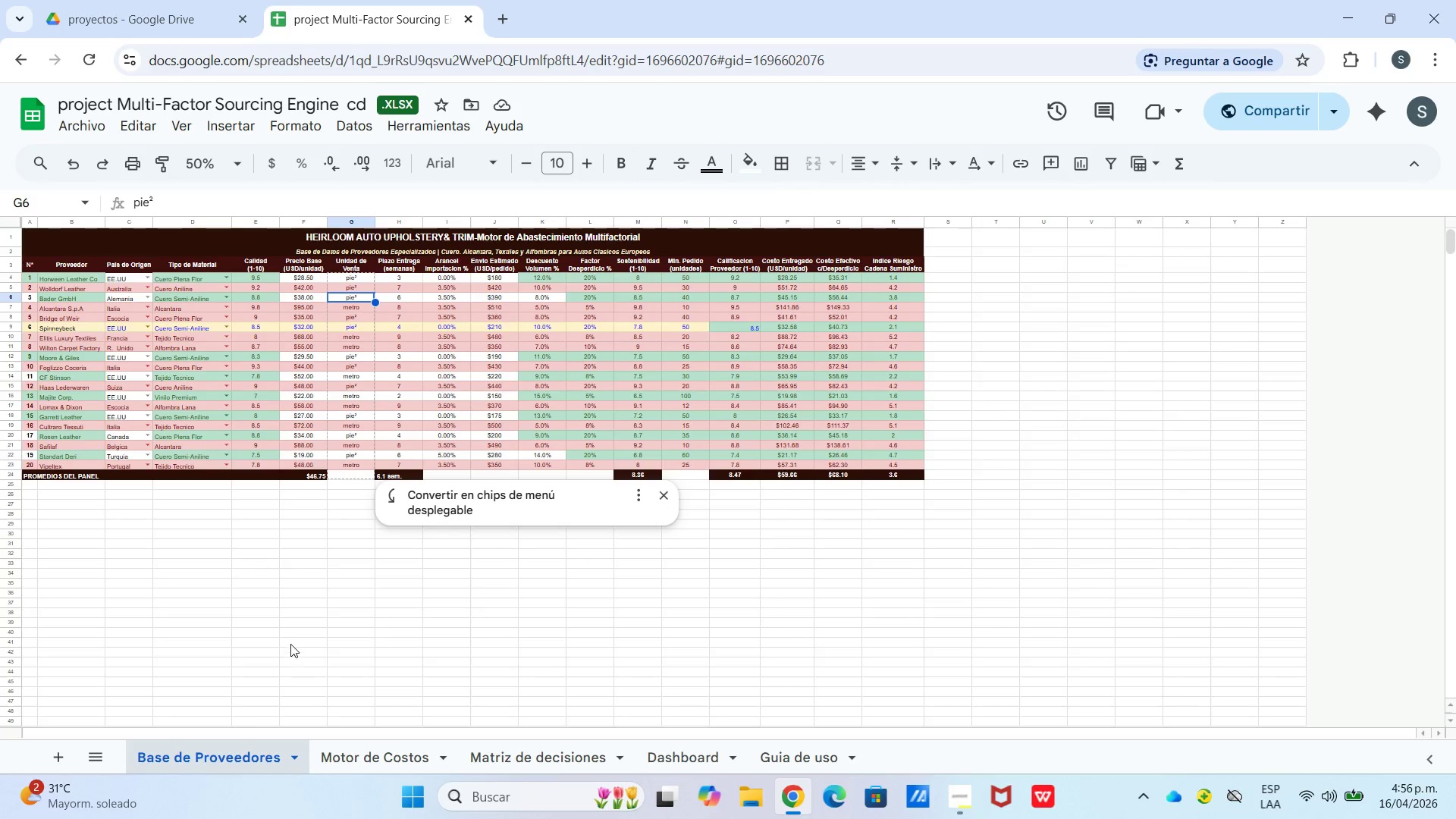 
left_click_drag(start_coordinate=[71, 240], to_coordinate=[918, 272])
 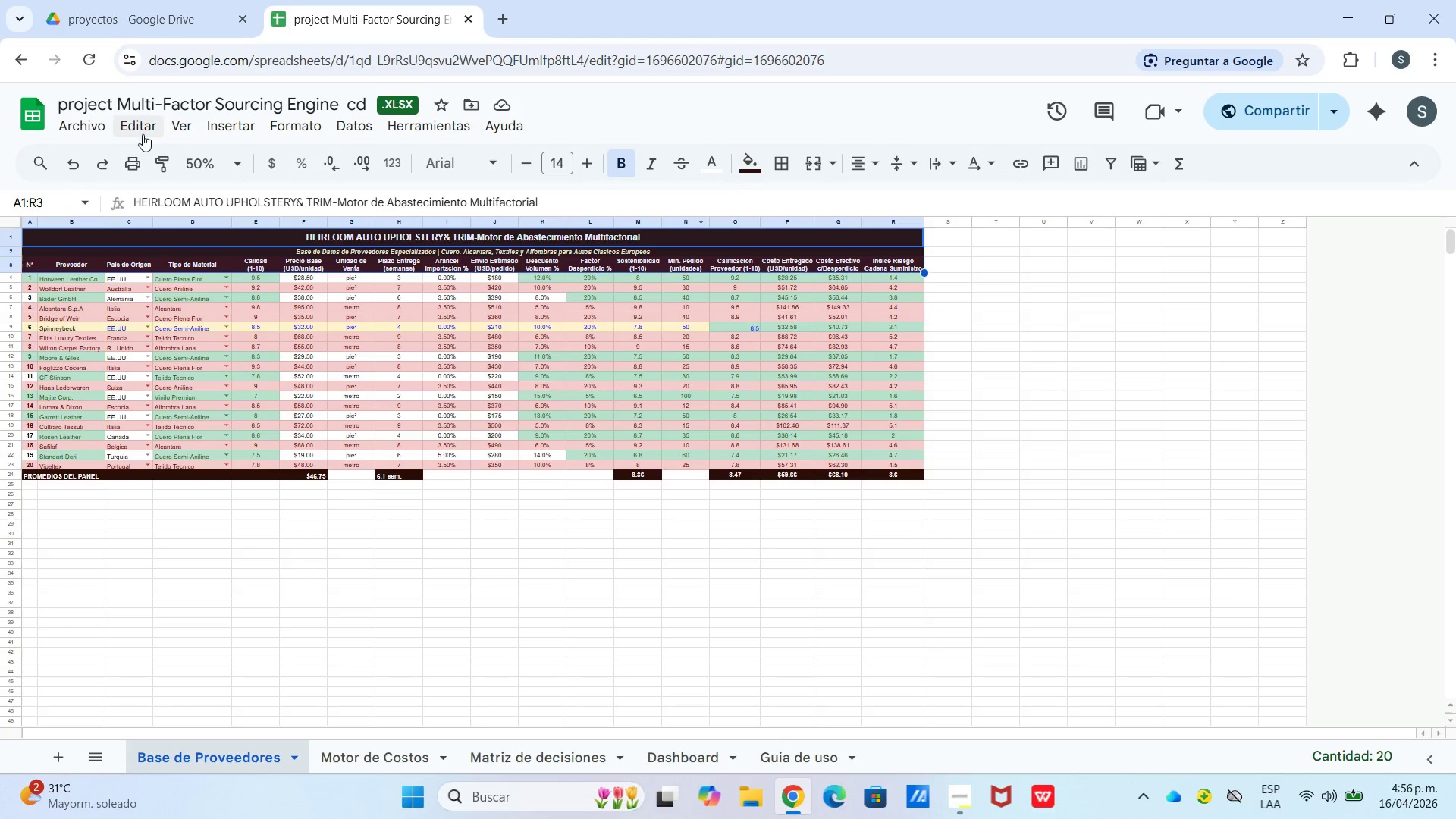 
left_click([178, 122])
 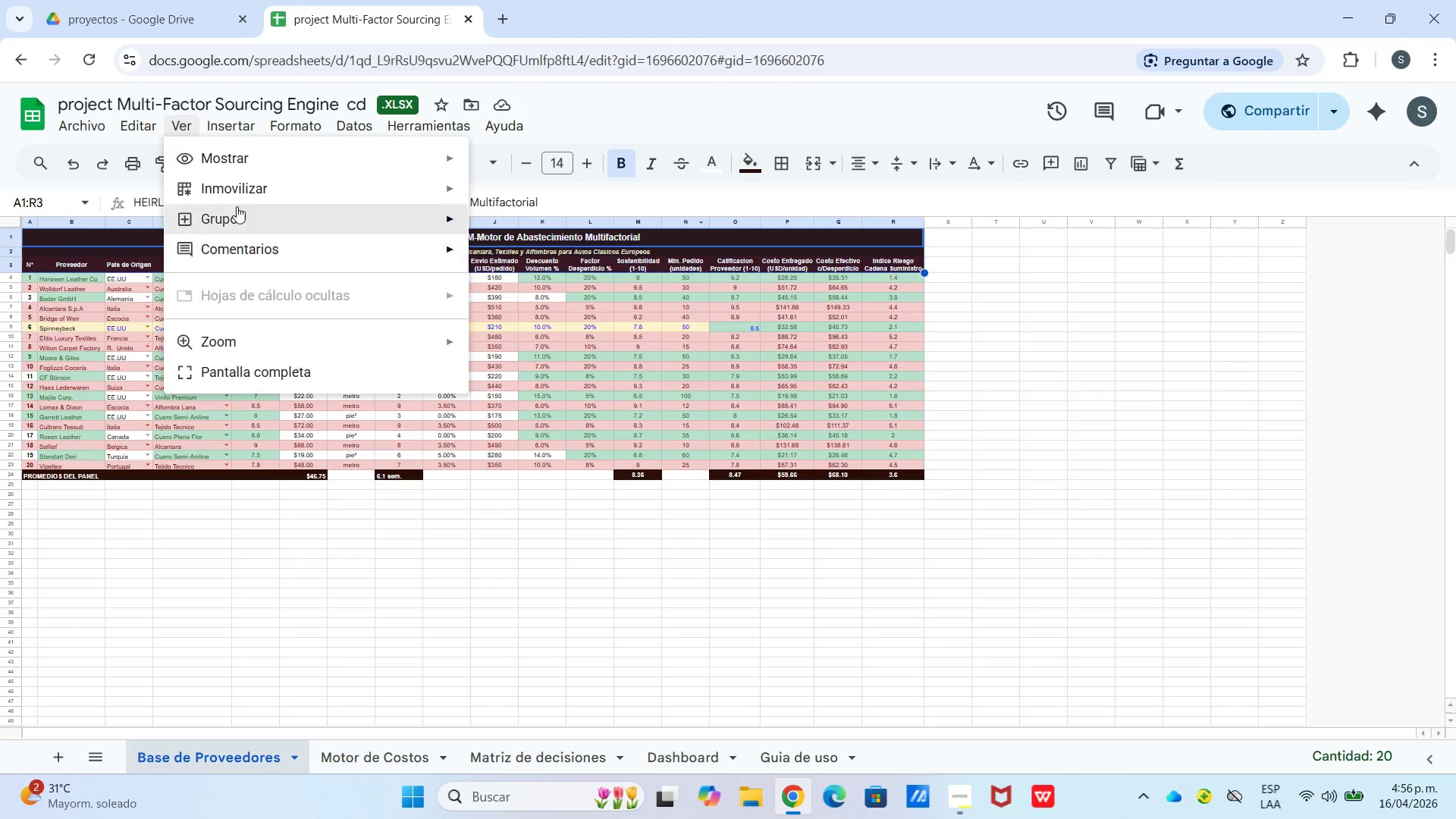 
left_click([238, 195])
 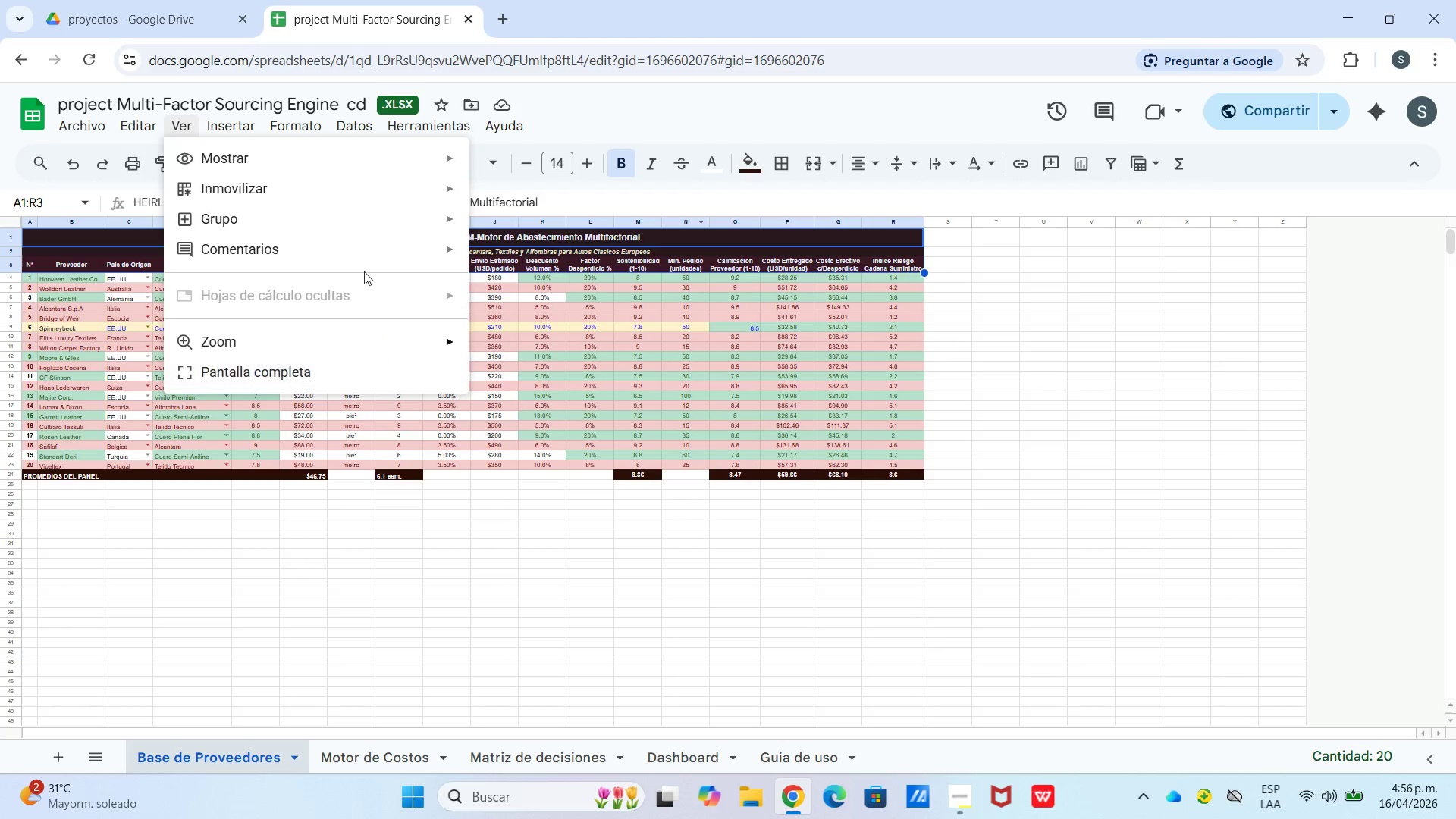 
left_click([309, 185])
 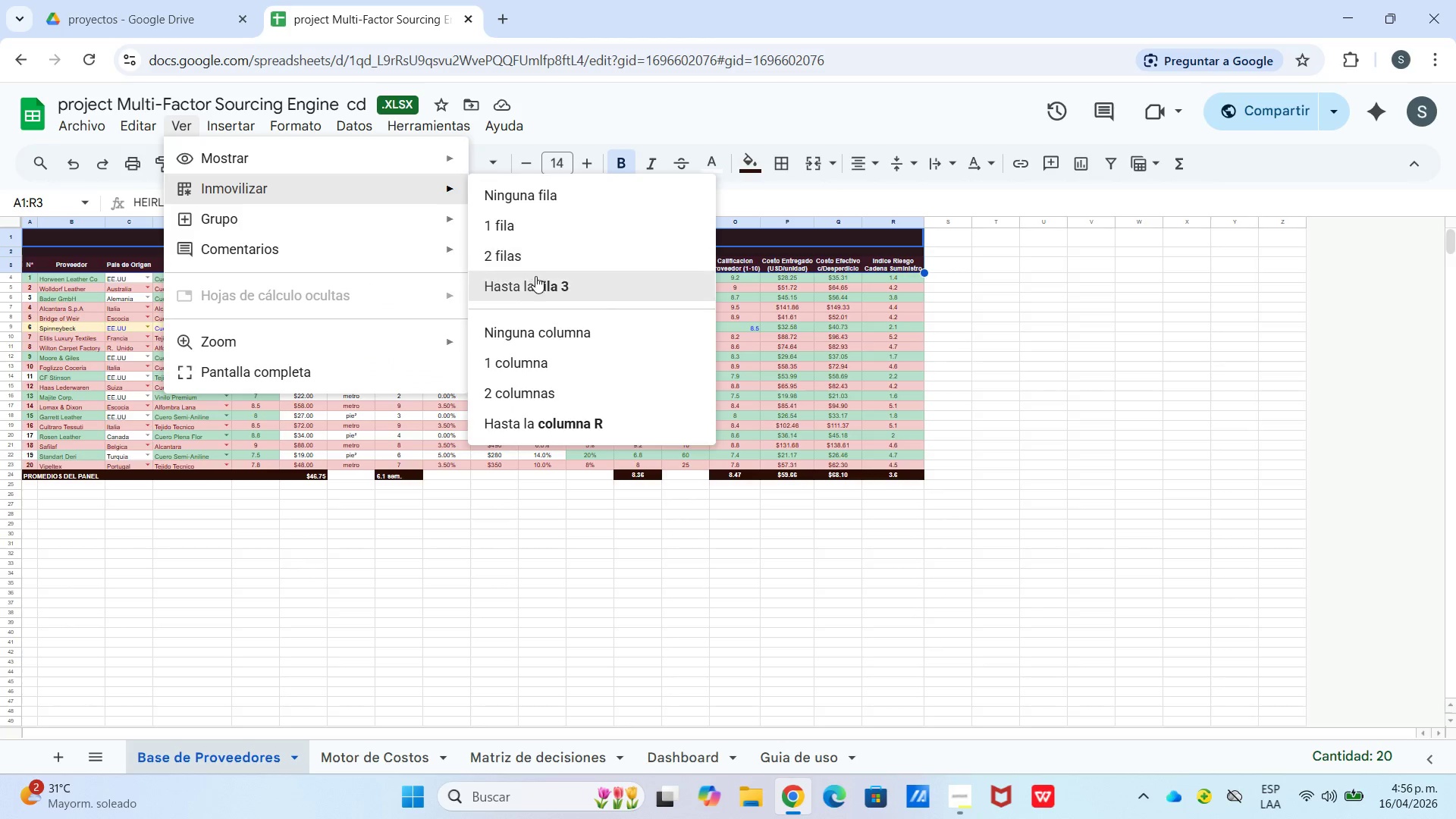 
left_click([536, 282])
 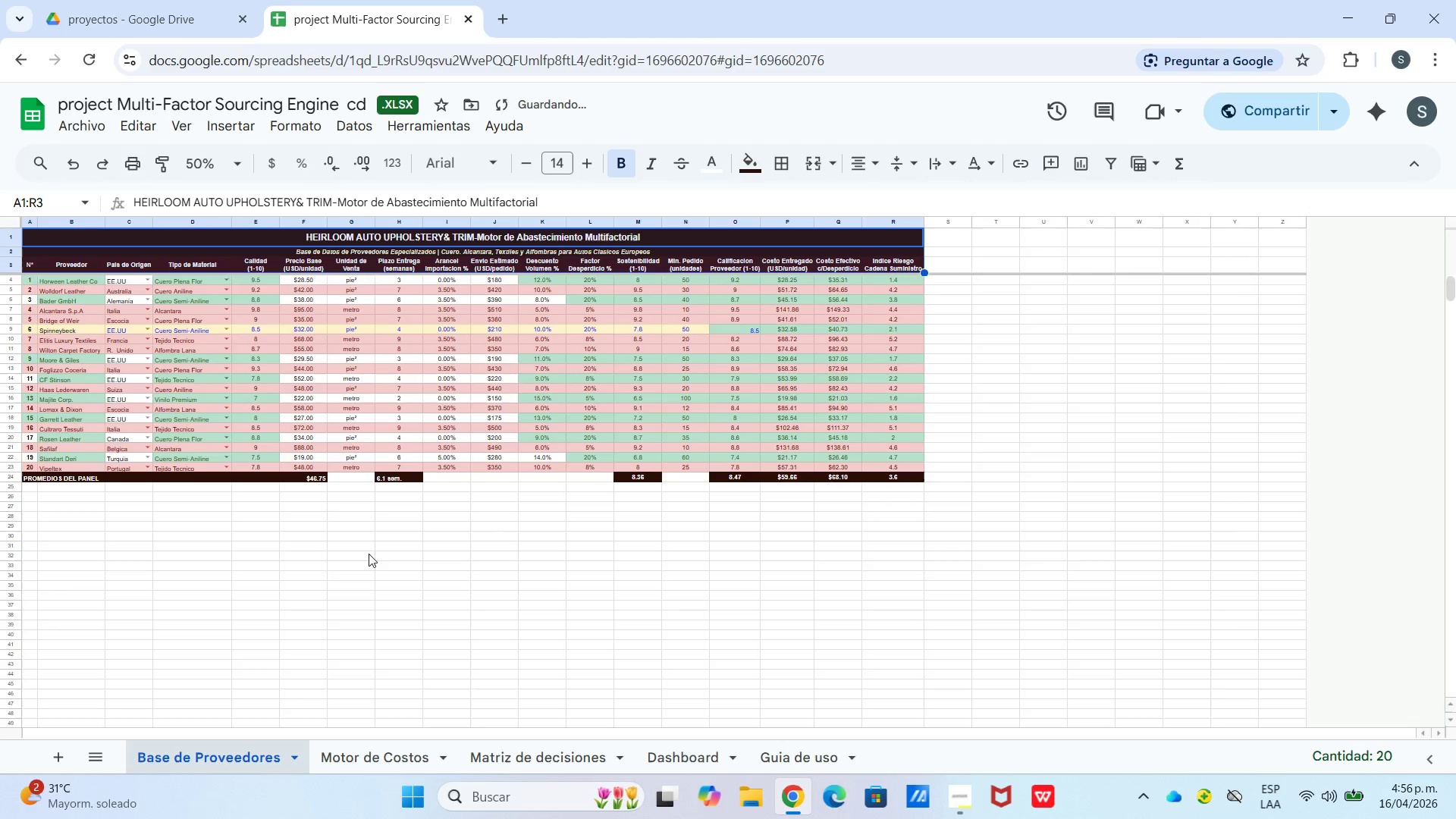 
scroll: coordinate [457, 377], scroll_direction: up, amount: 7.0
 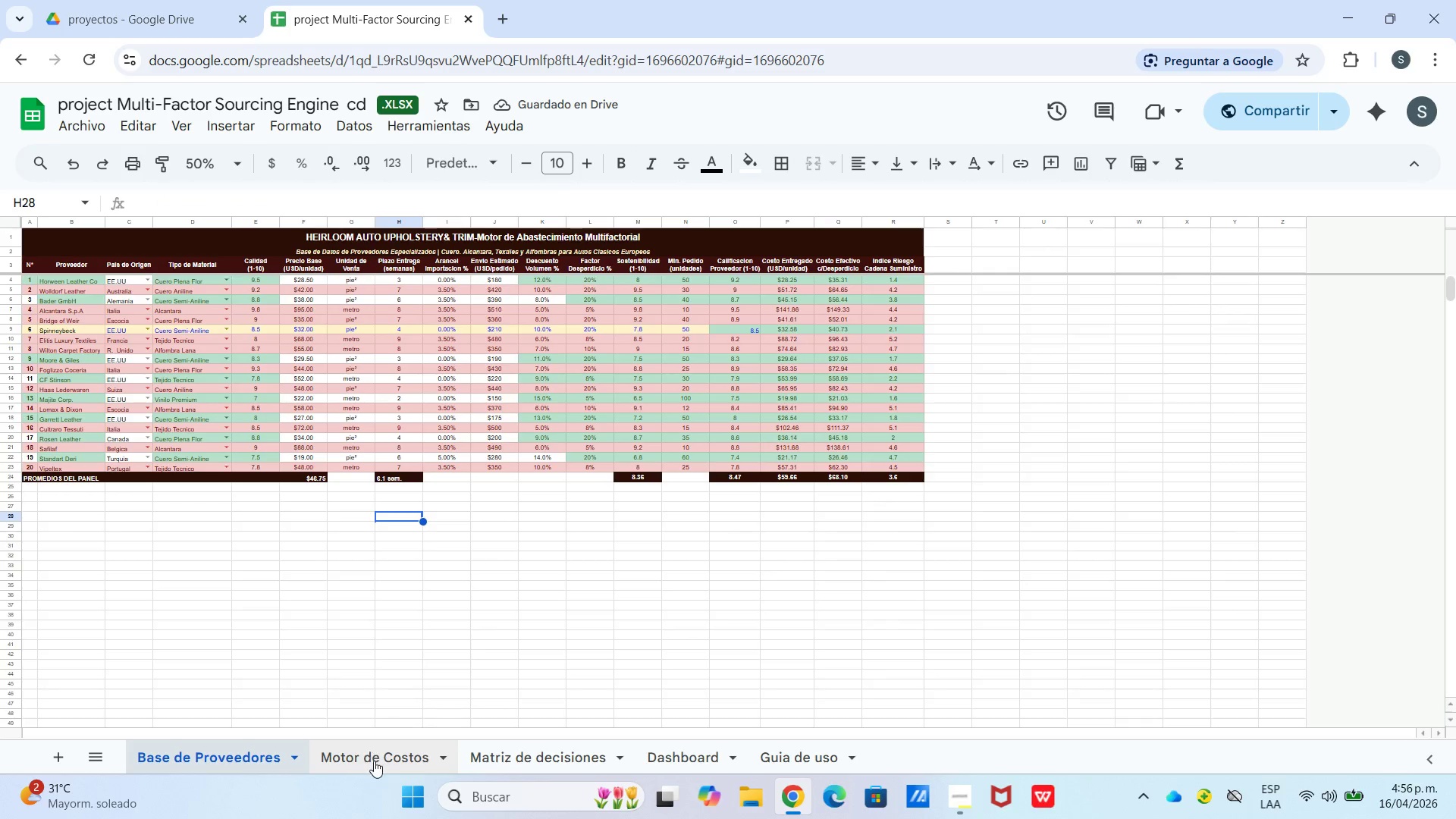 
left_click([374, 761])
 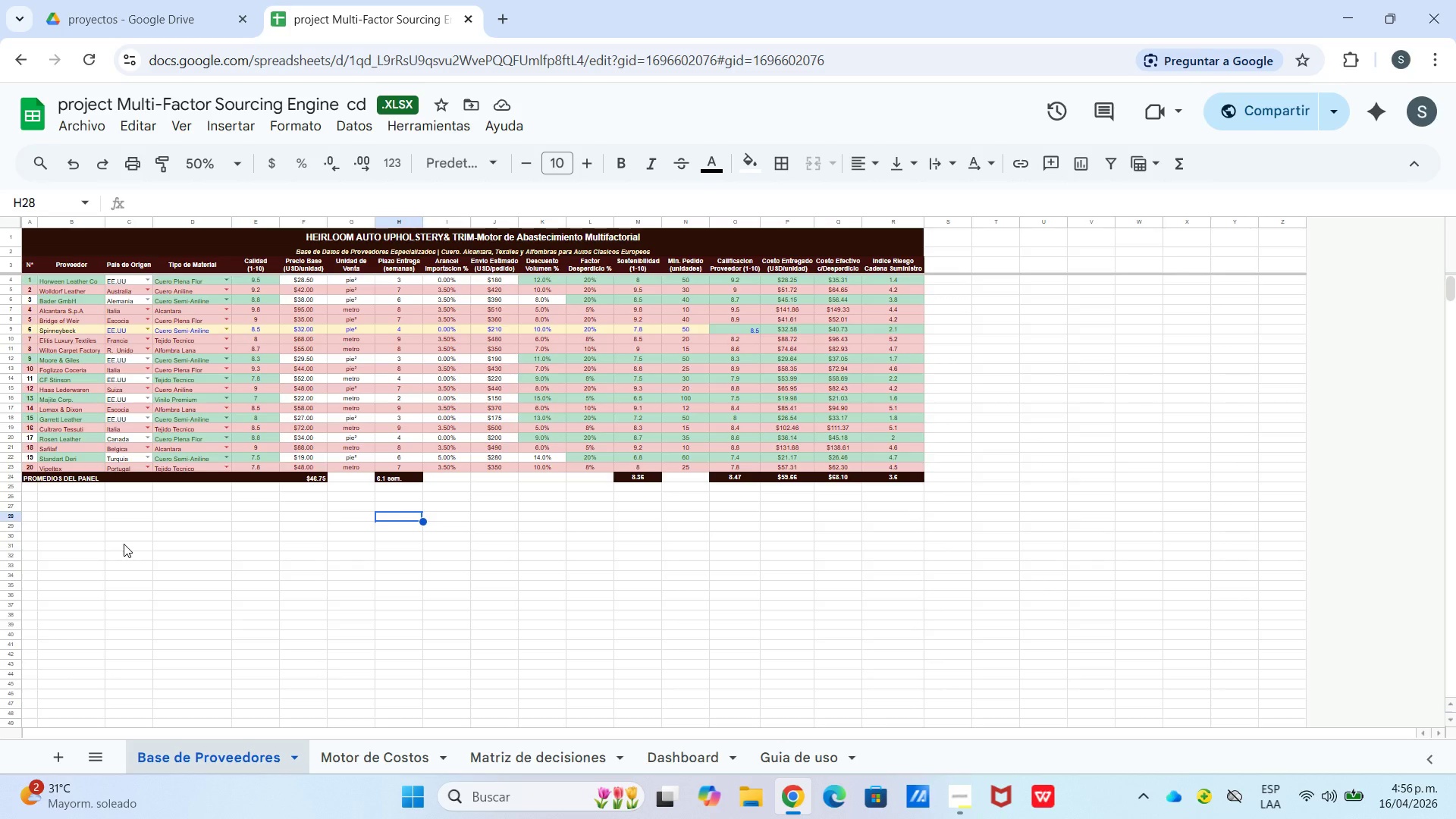 
wait(13.67)
 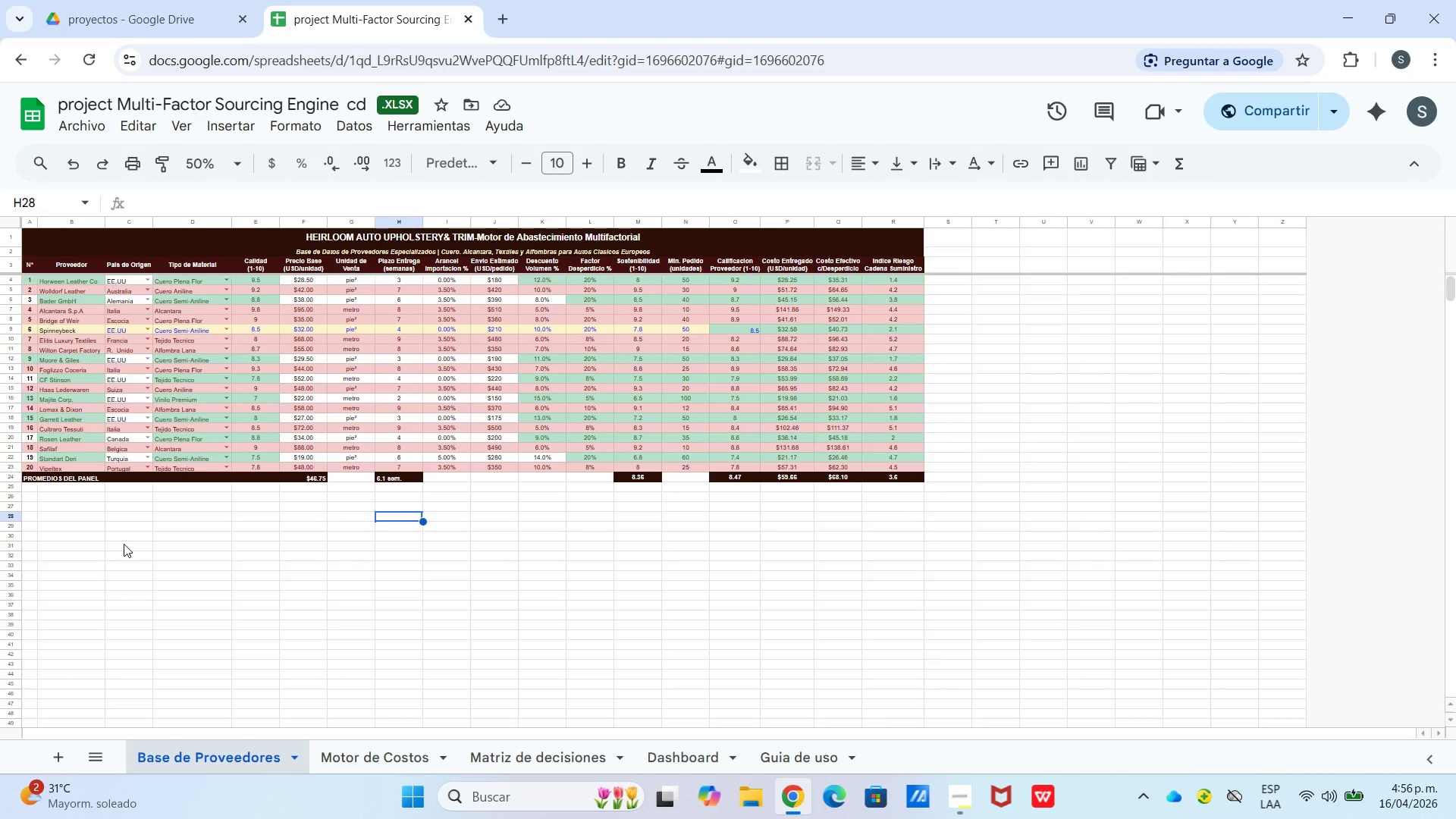 
double_click([69, 476])
 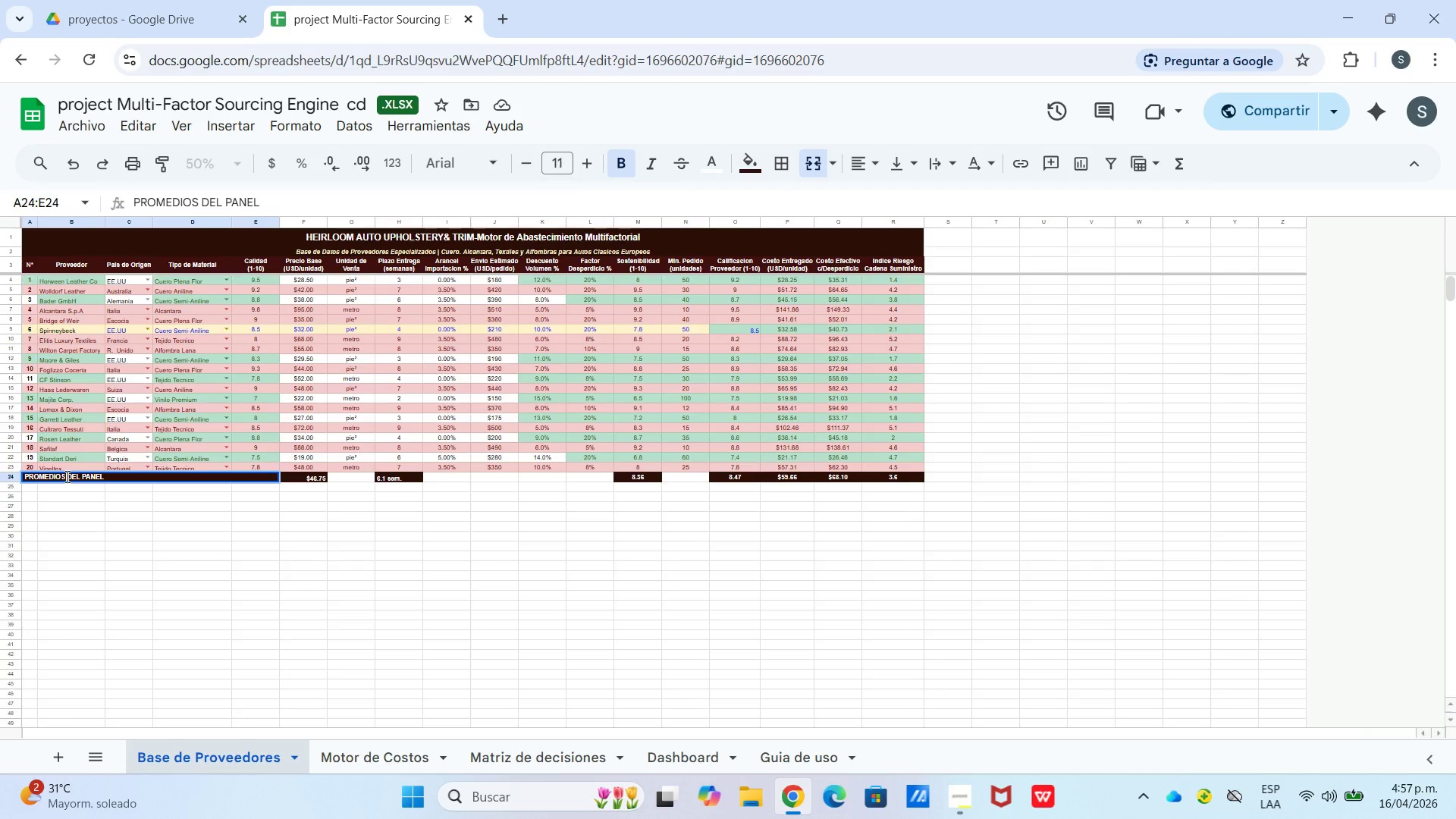 
double_click([66, 476])
 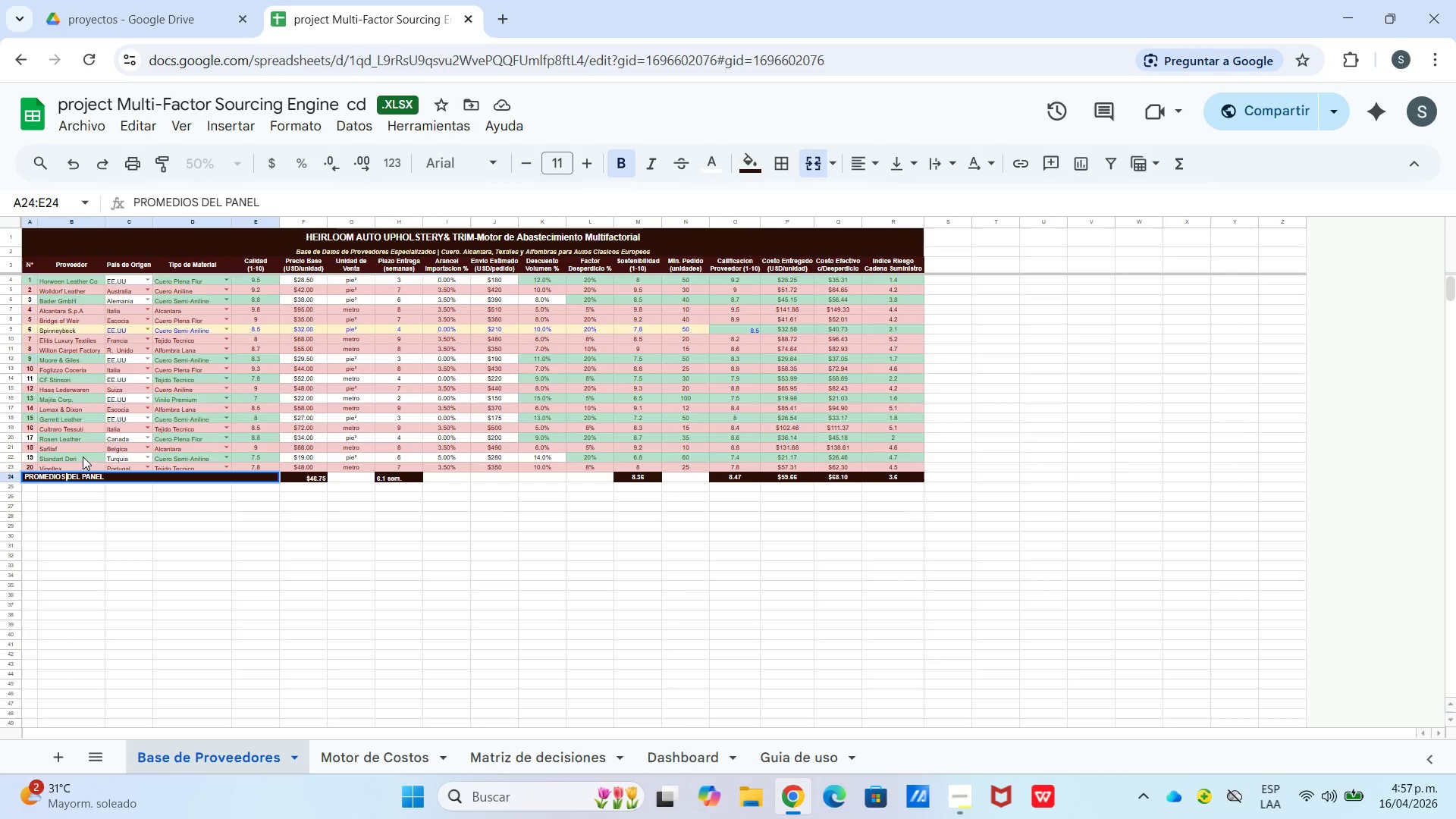 
key(Backspace)
 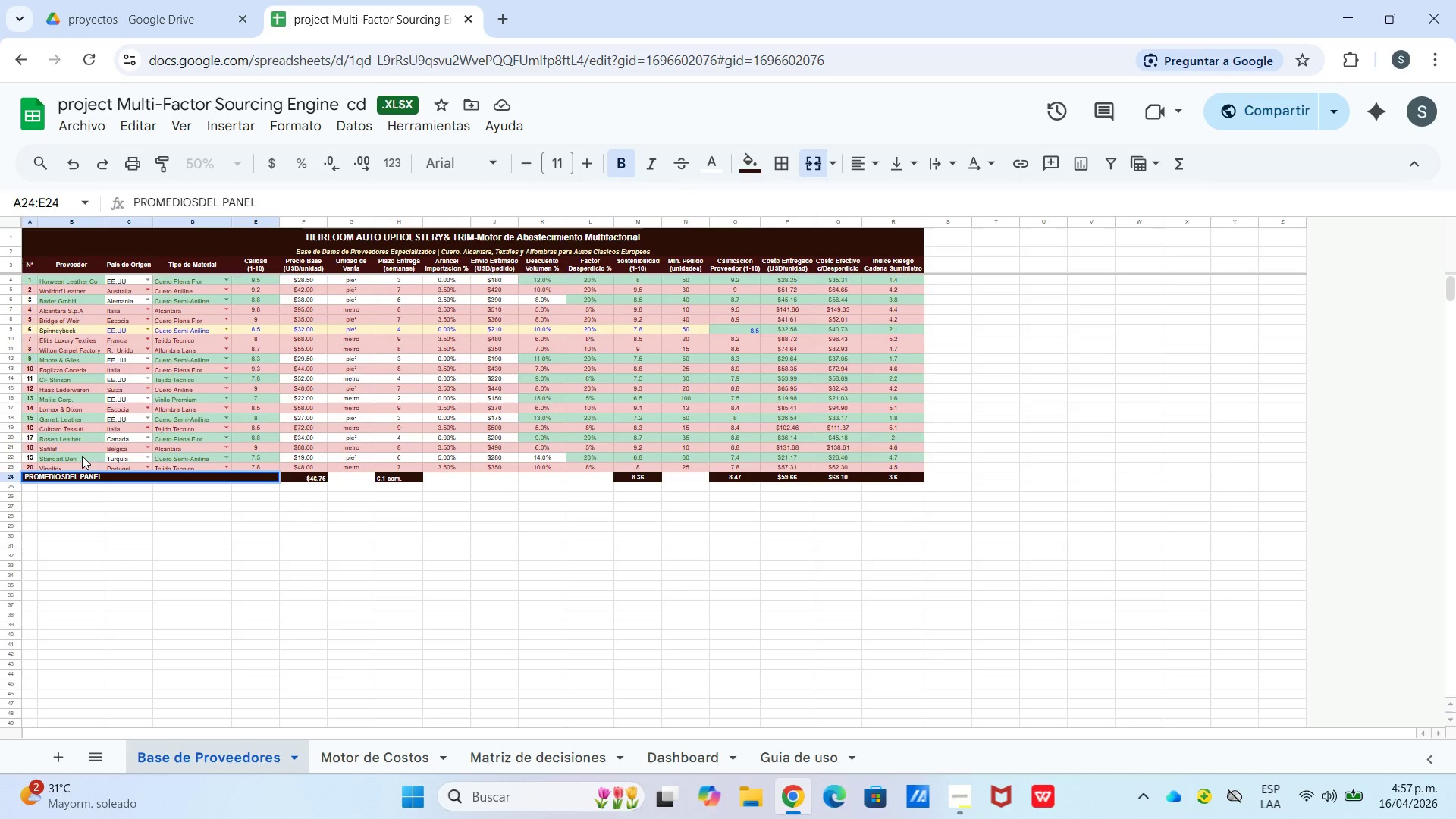 
key(Backspace)
 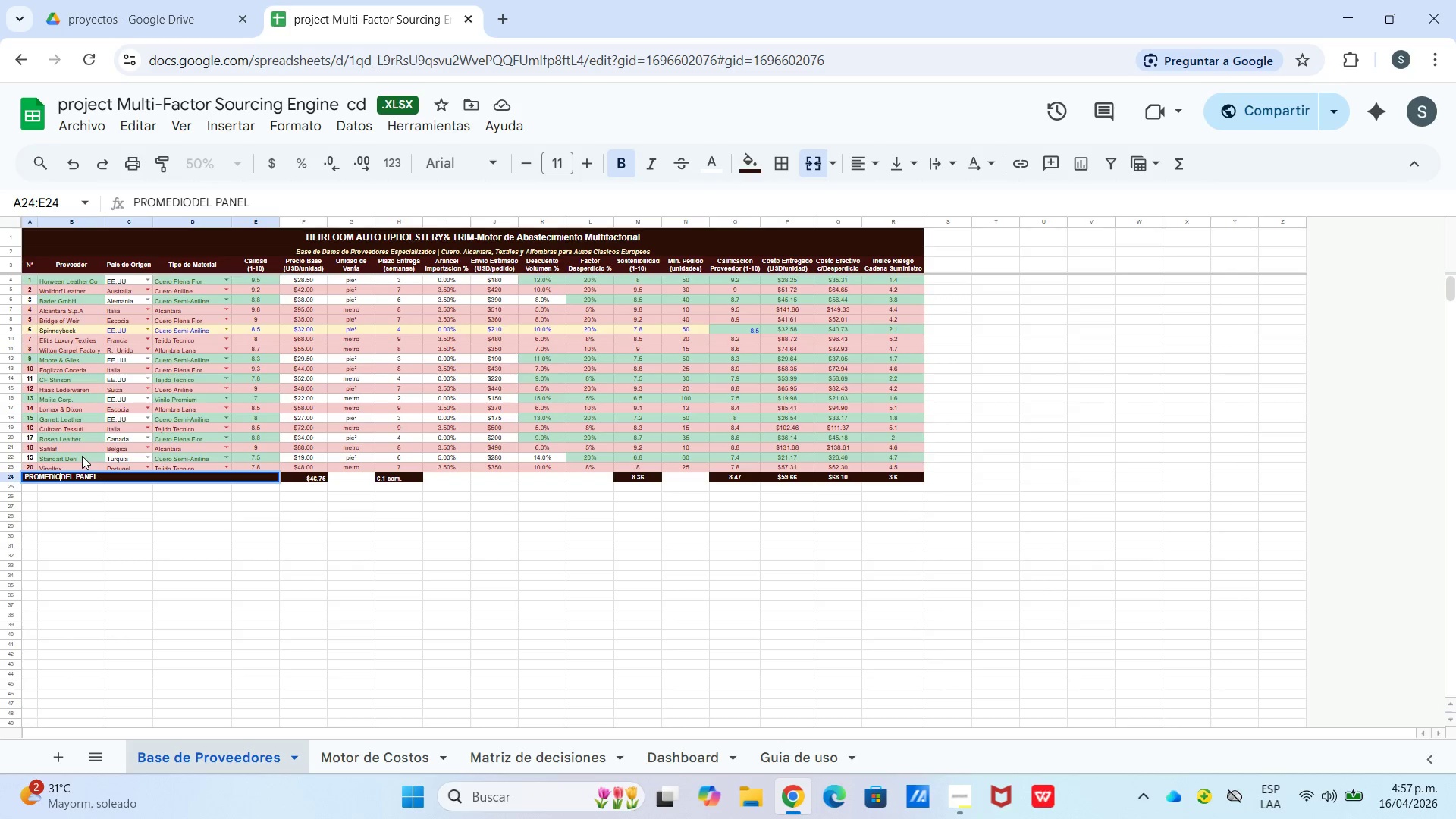 
key(Shift+S)
 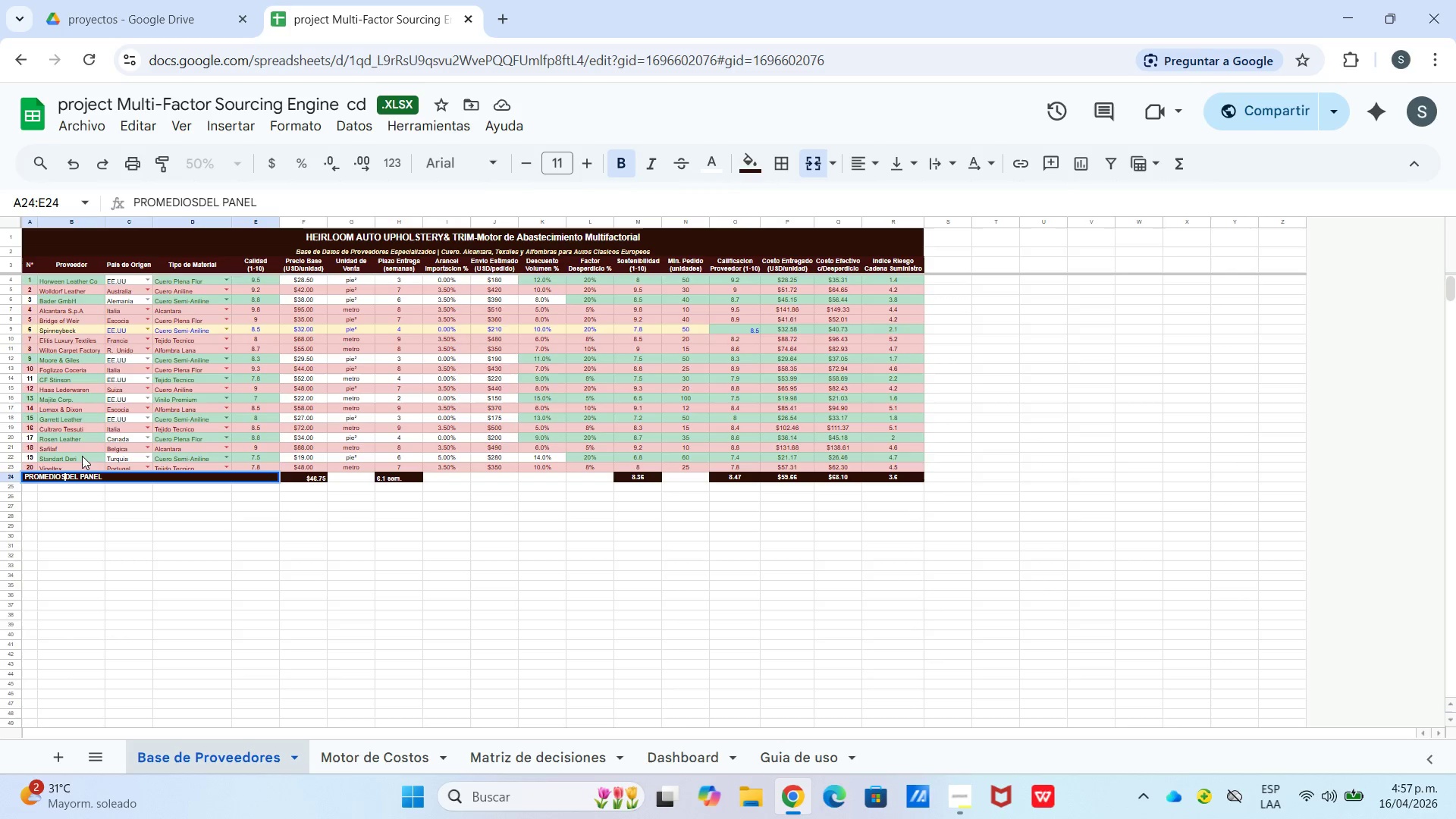 
key(Space)
 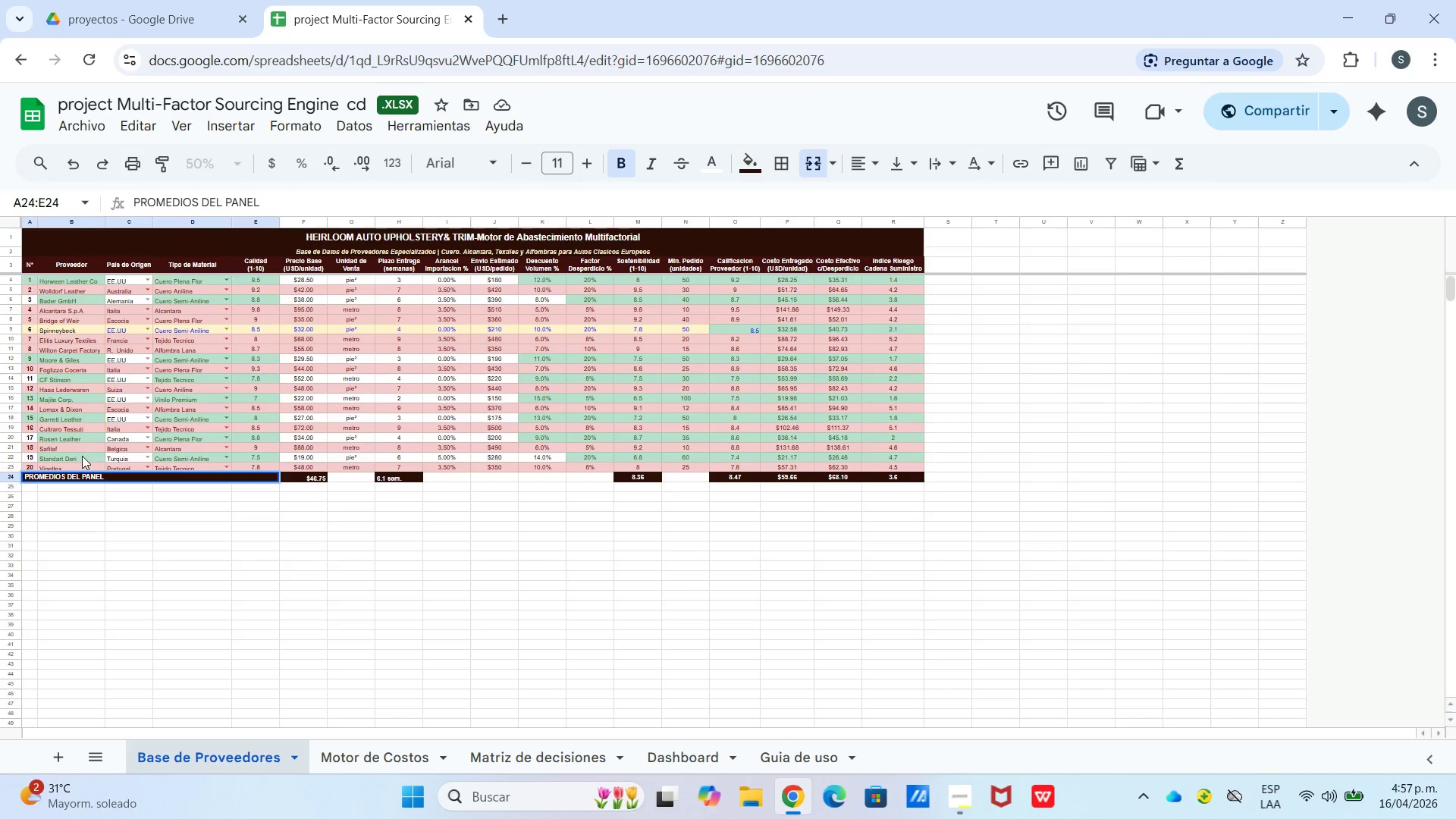 
scroll: coordinate [82, 456], scroll_direction: up, amount: 1.0
 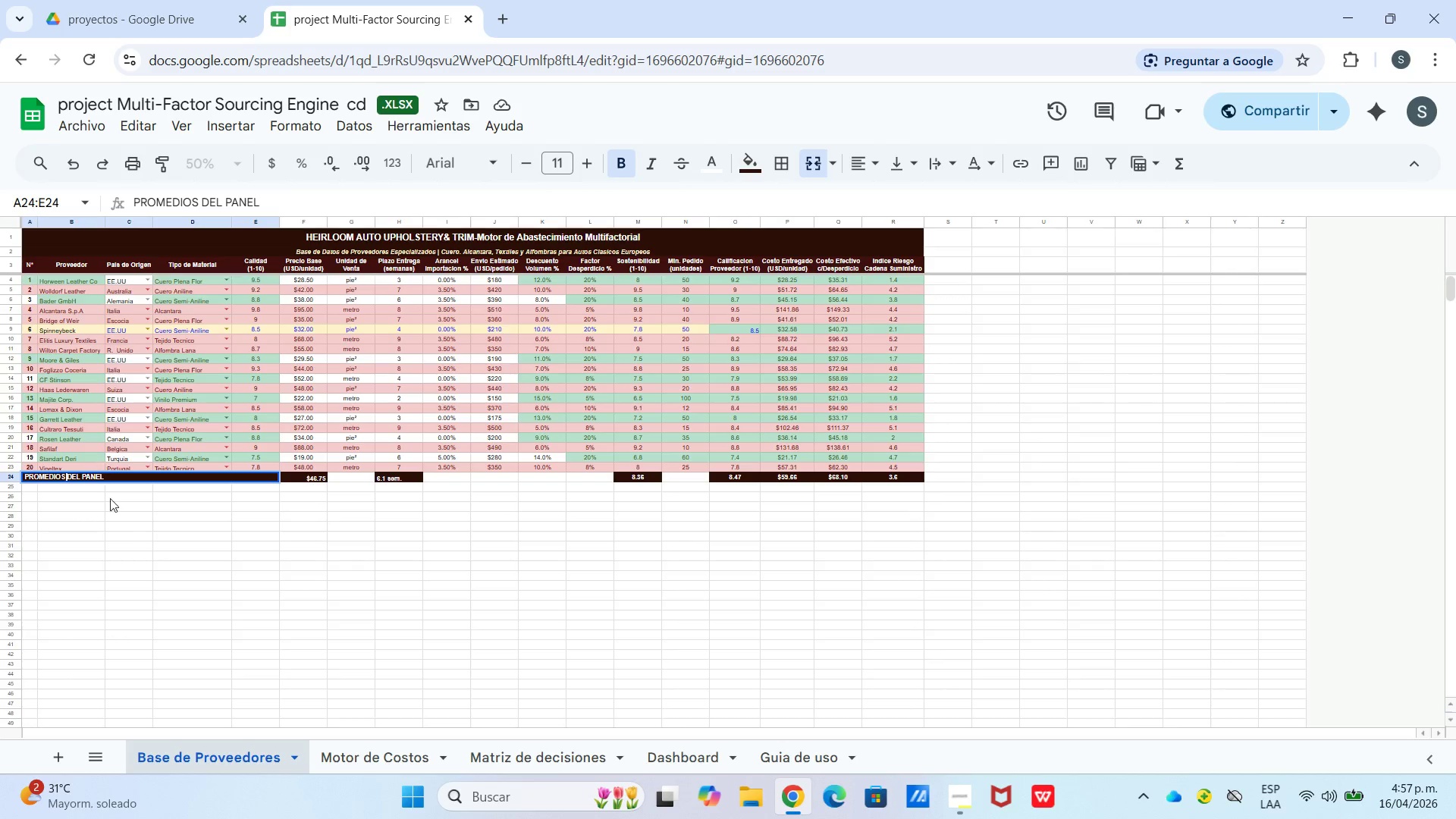 
left_click([132, 544])
 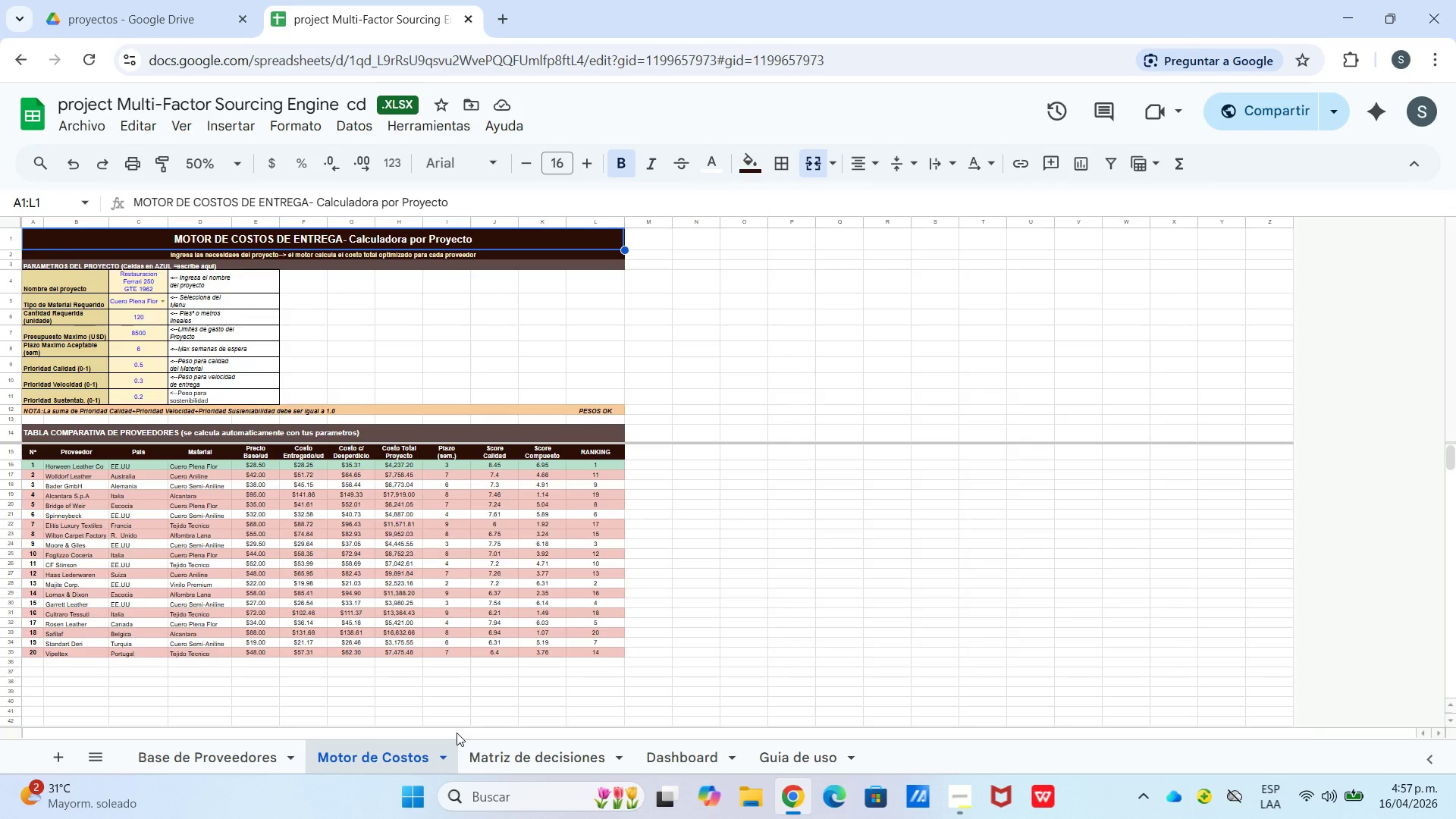 
wait(21.94)
 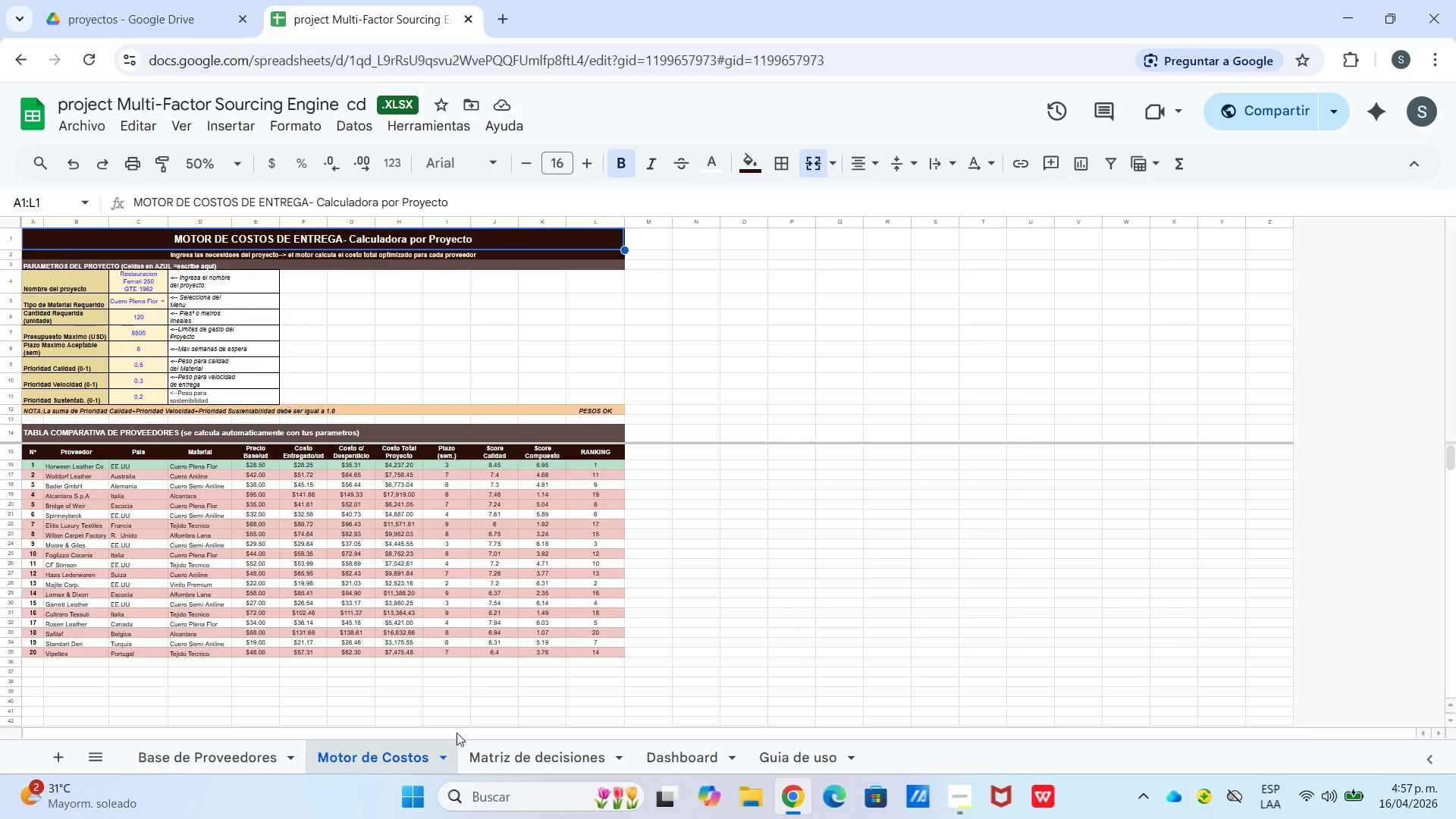 
left_click([372, 588])
 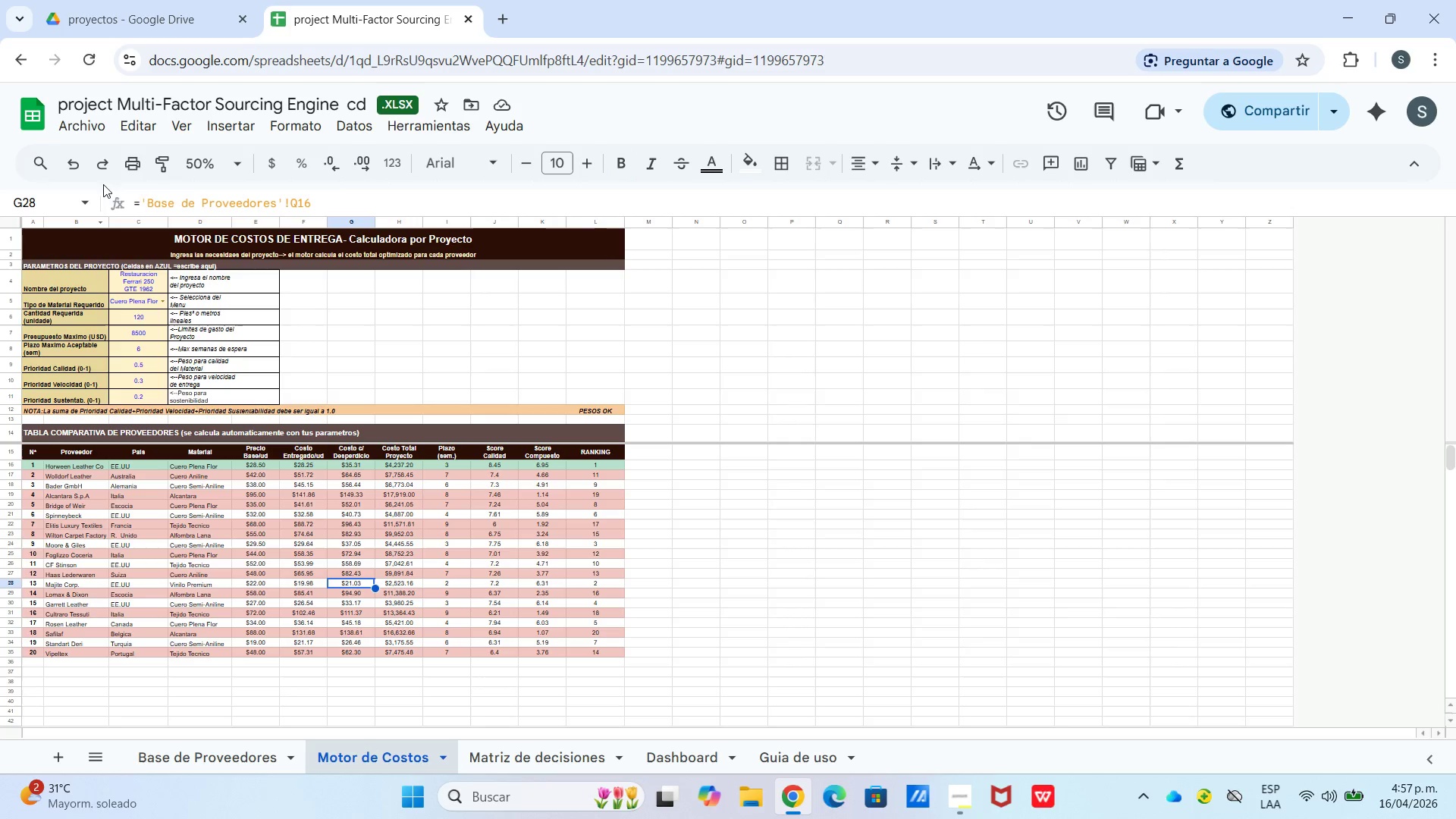 
left_click_drag(start_coordinate=[211, 147], to_coordinate=[211, 152])
 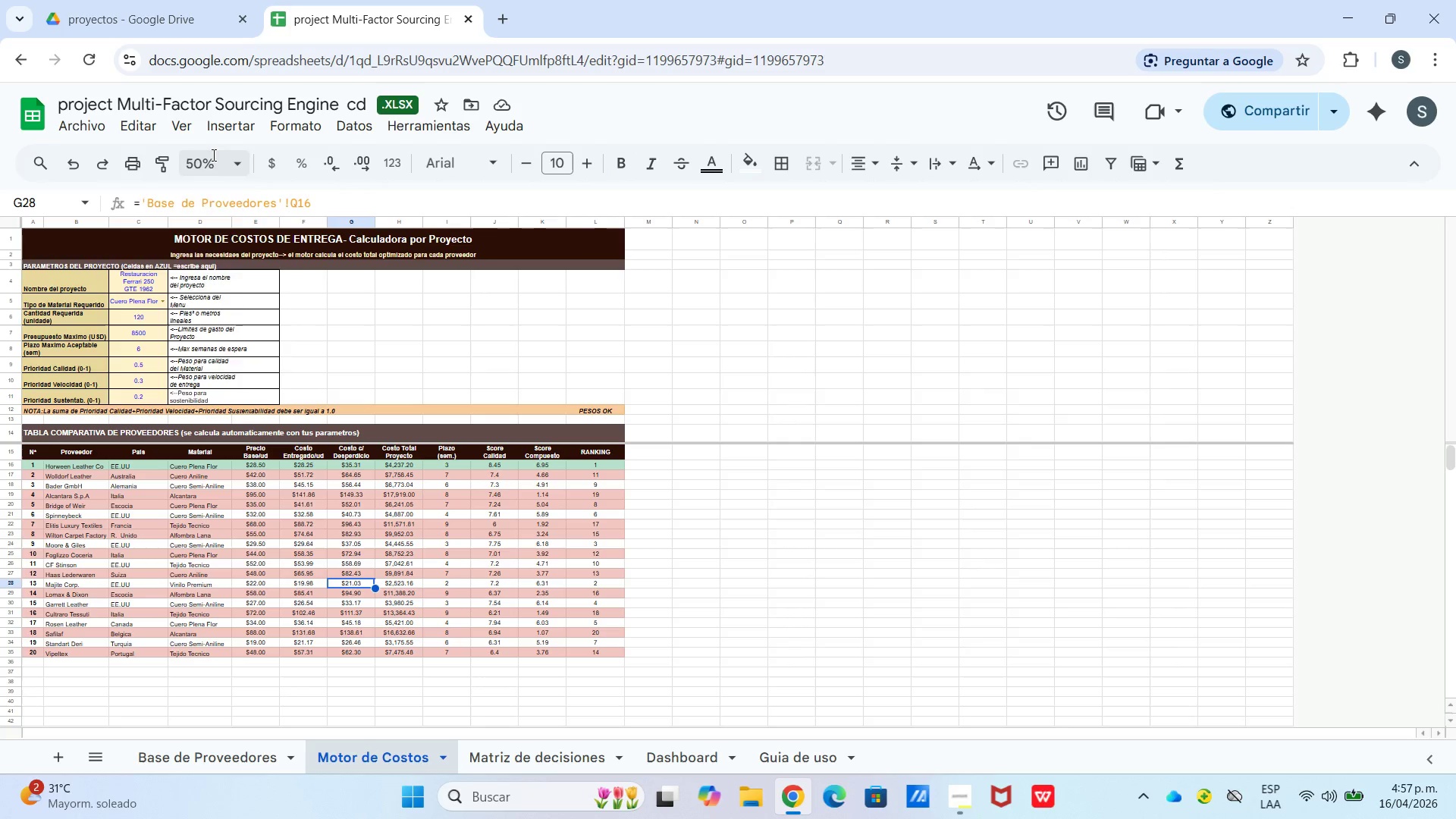 
left_click_drag(start_coordinate=[213, 155], to_coordinate=[214, 158])
 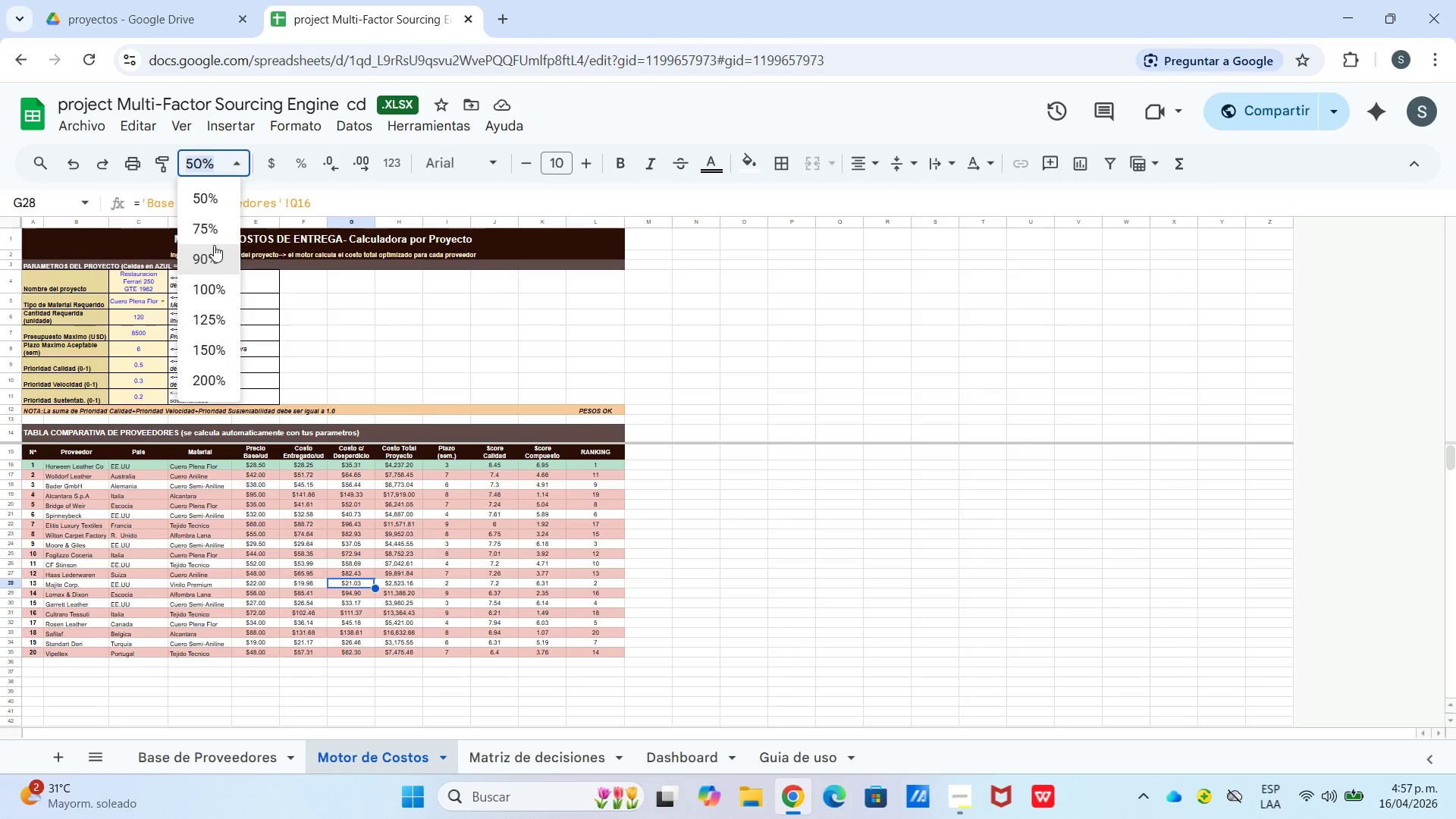 
left_click([214, 225])
 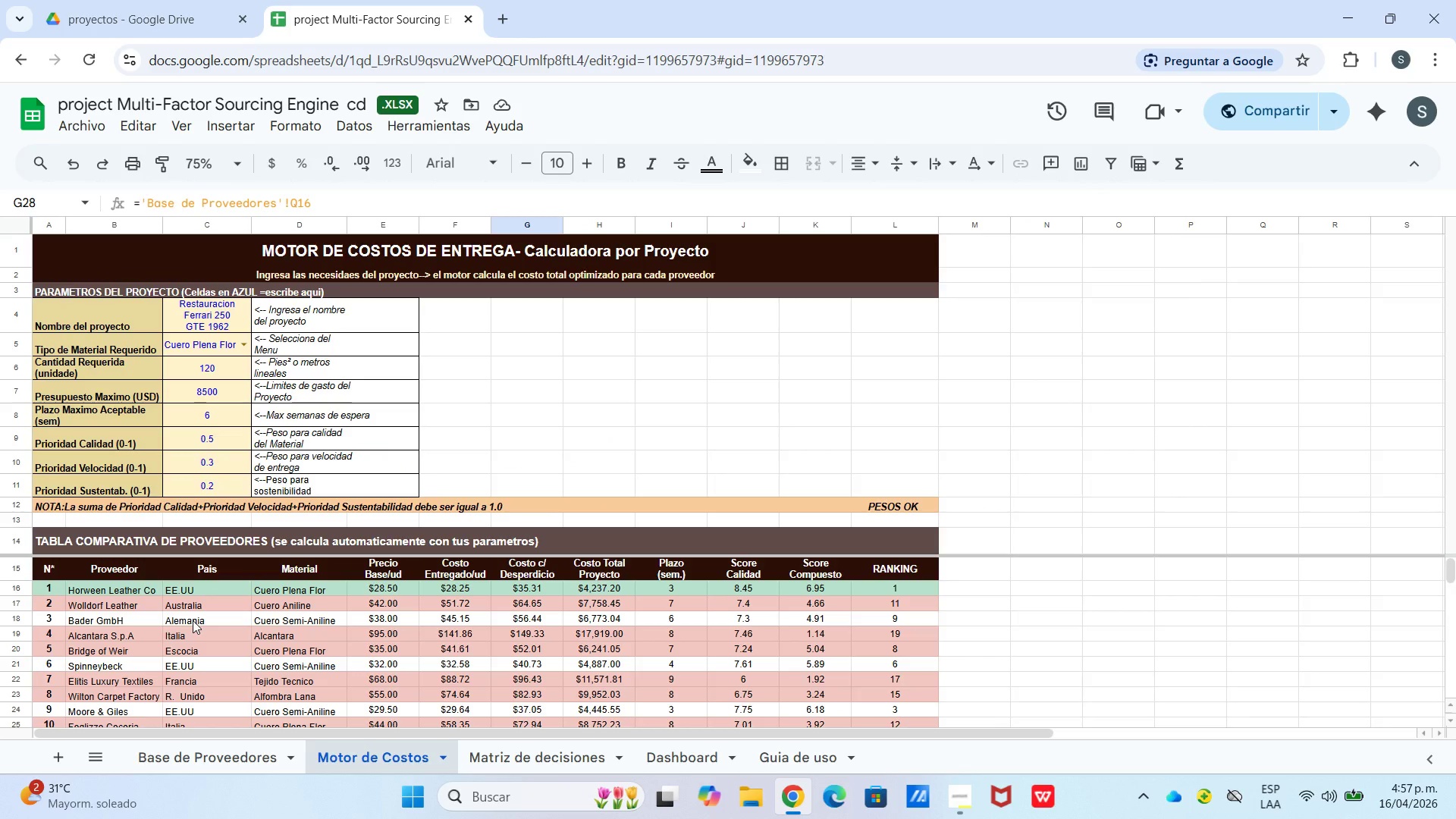 
wait(13.91)
 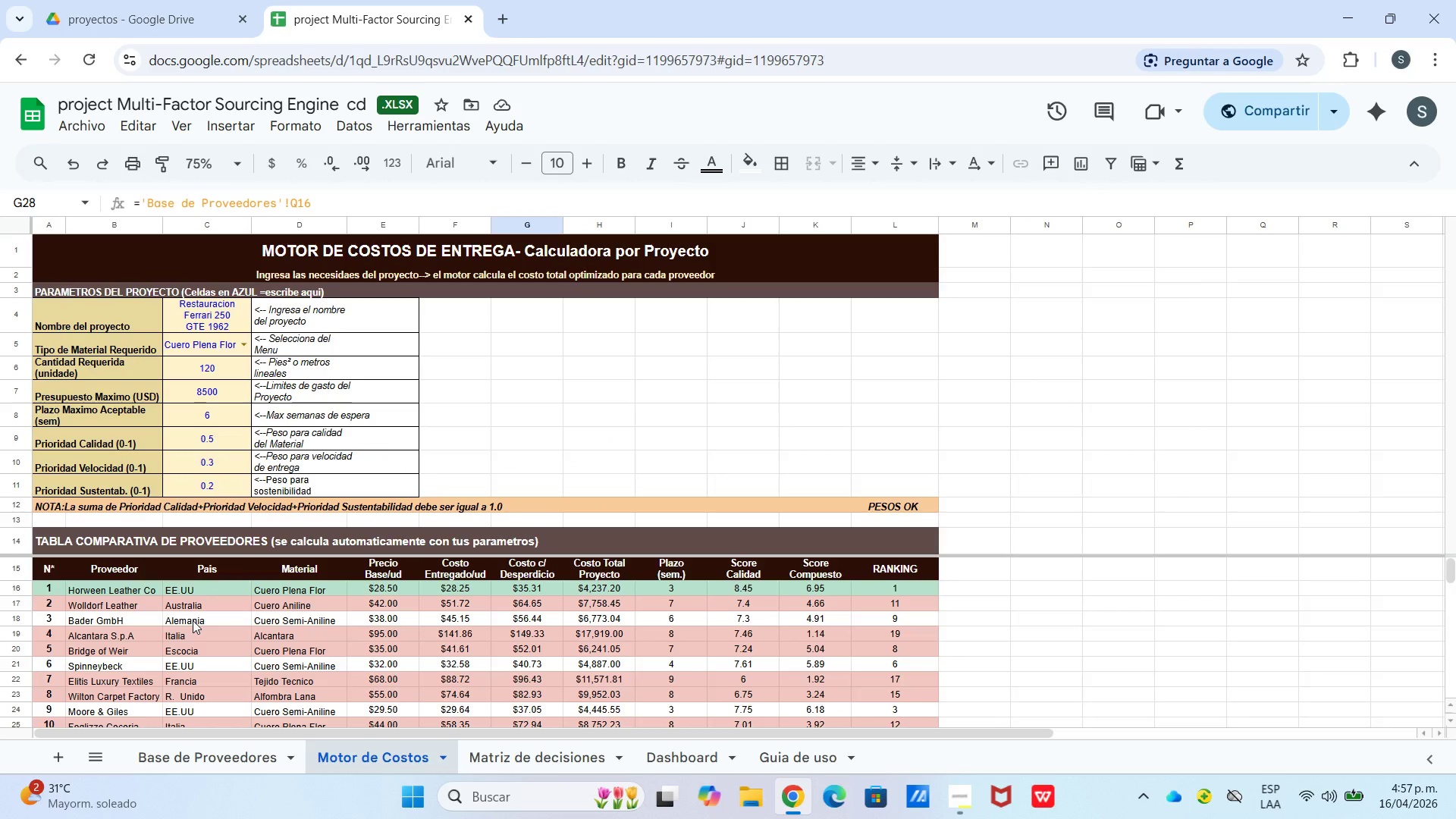 
left_click([588, 619])
 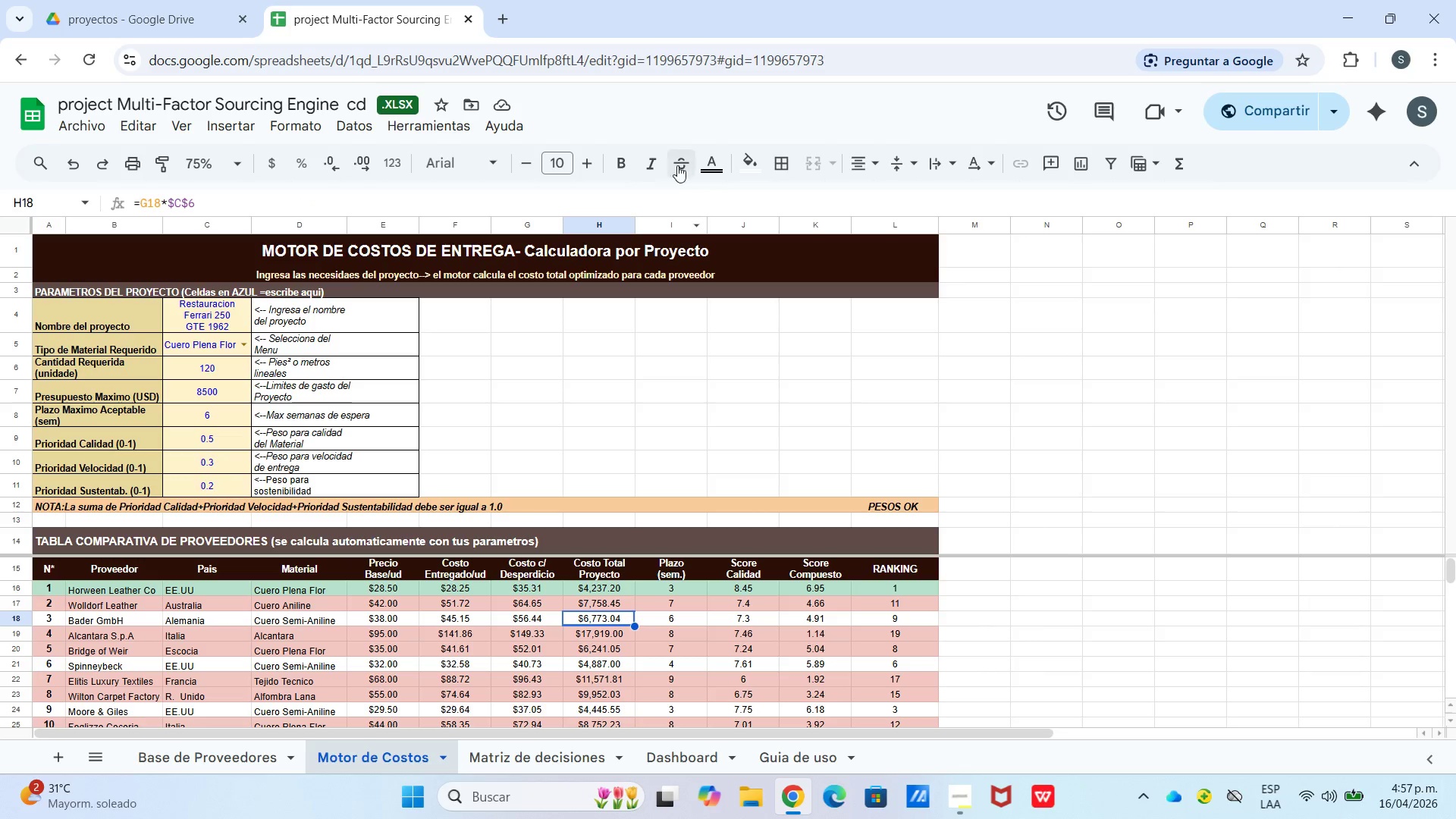 
left_click([744, 165])
 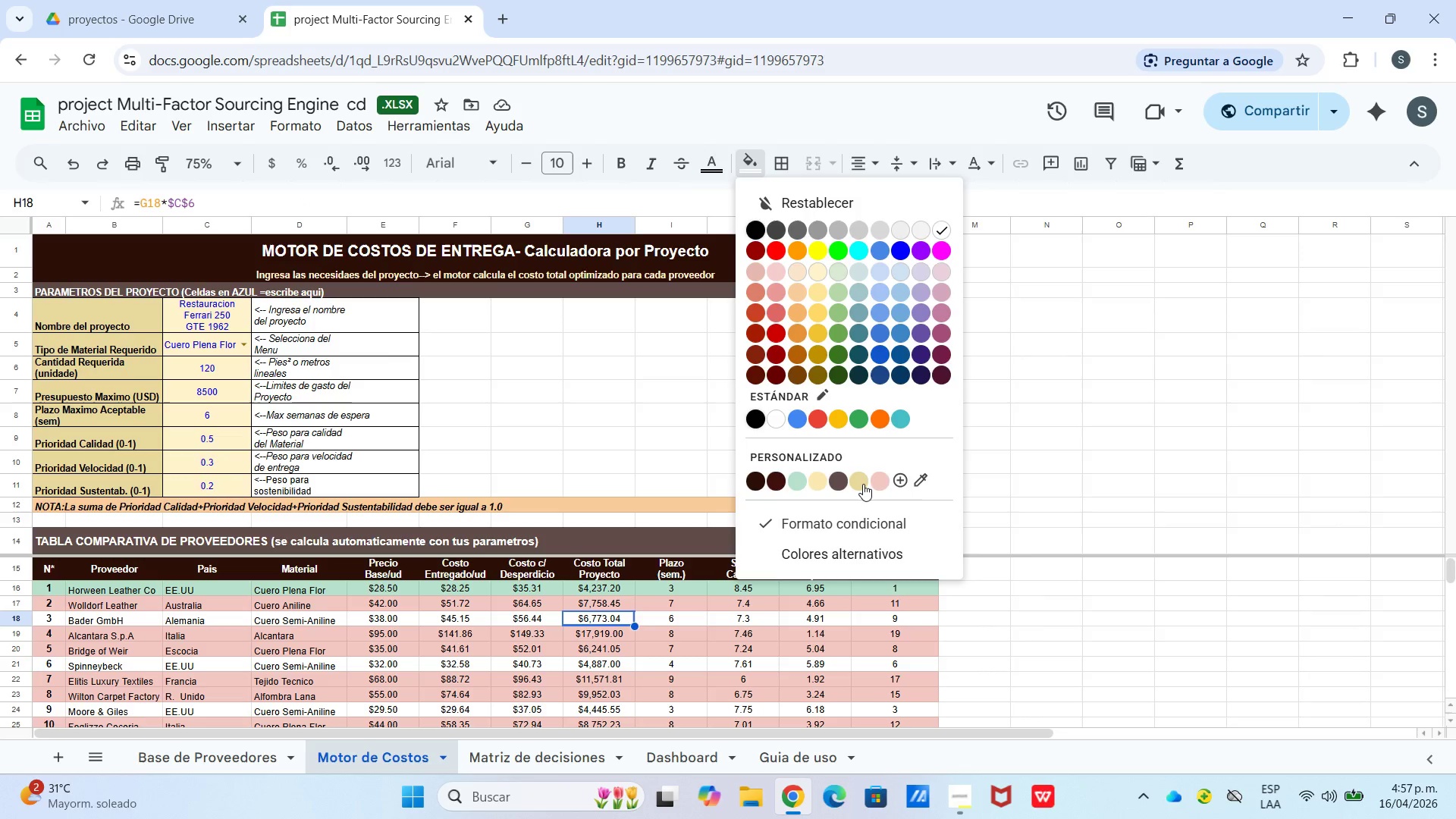 
left_click([861, 484])
 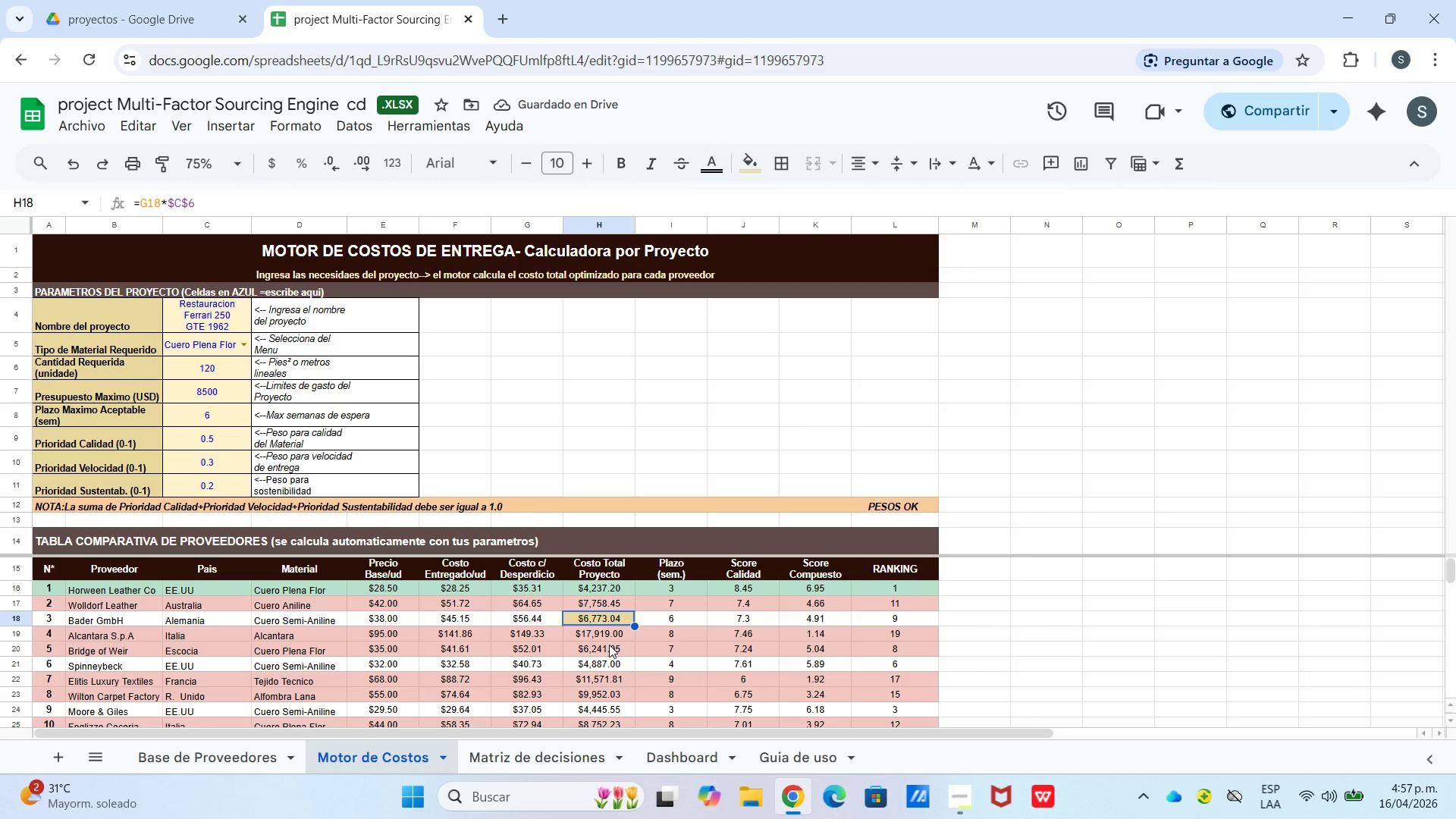 
left_click([609, 664])
 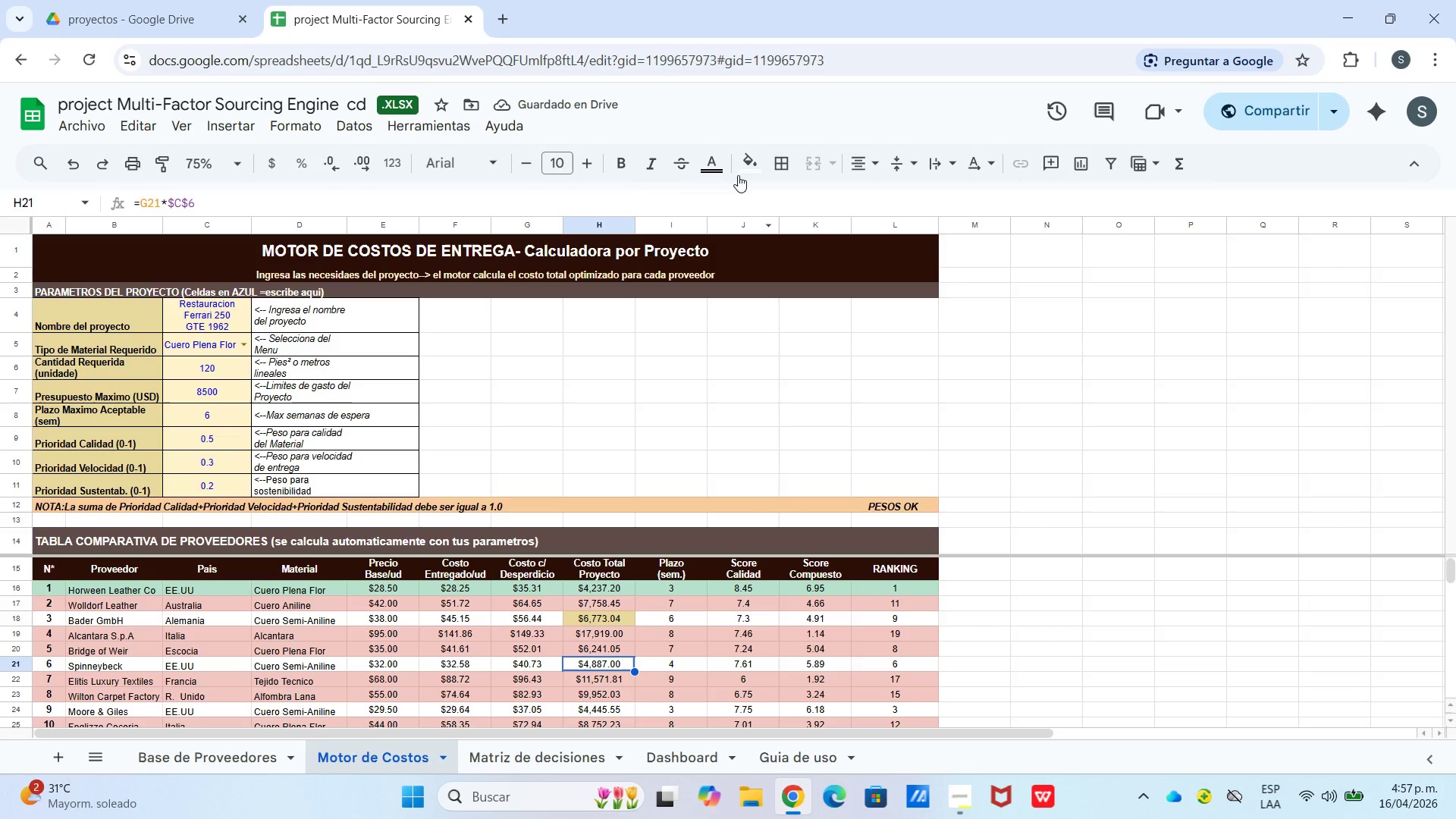 
left_click_drag(start_coordinate=[737, 165], to_coordinate=[741, 165])
 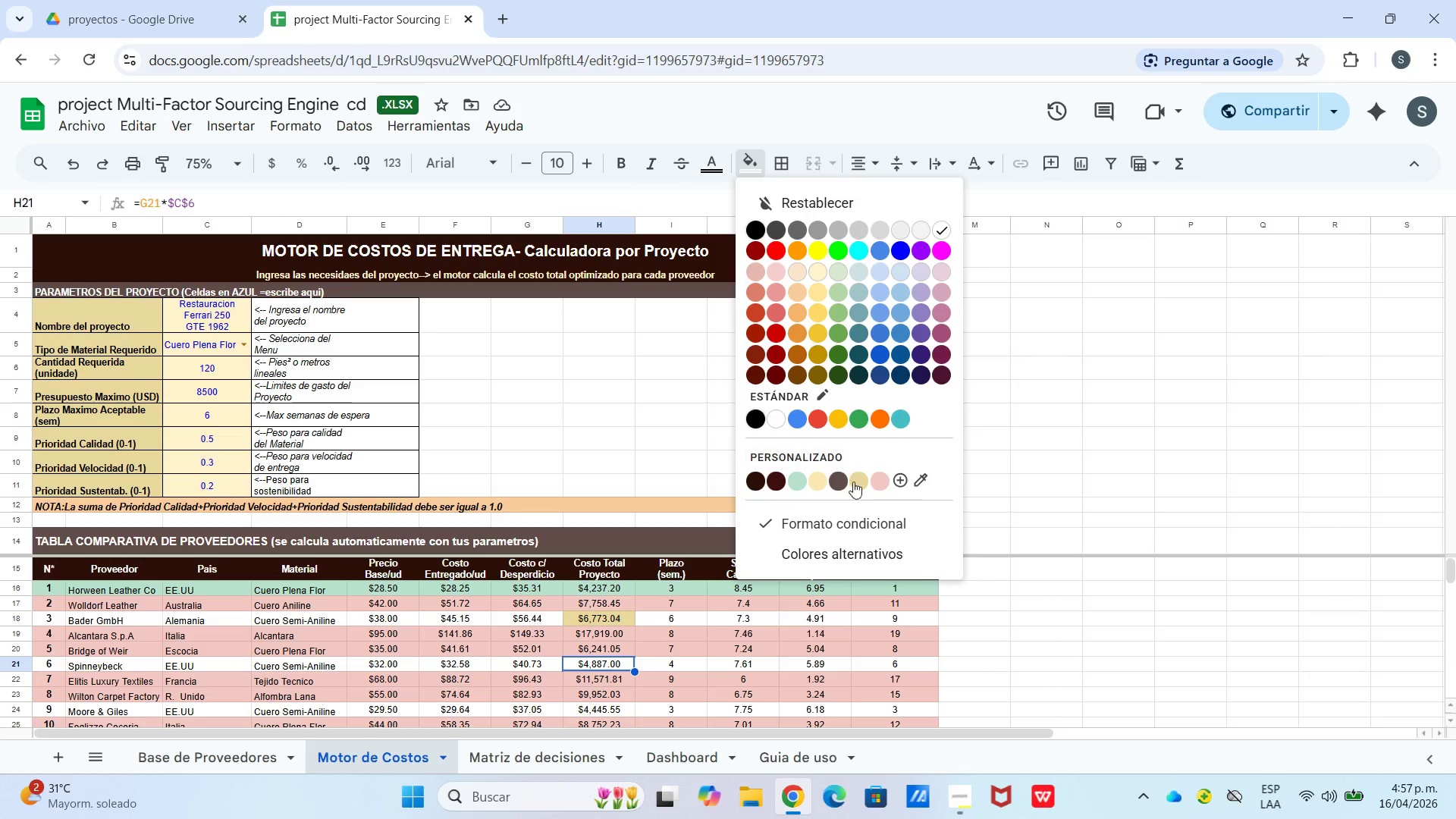 
left_click([859, 485])
 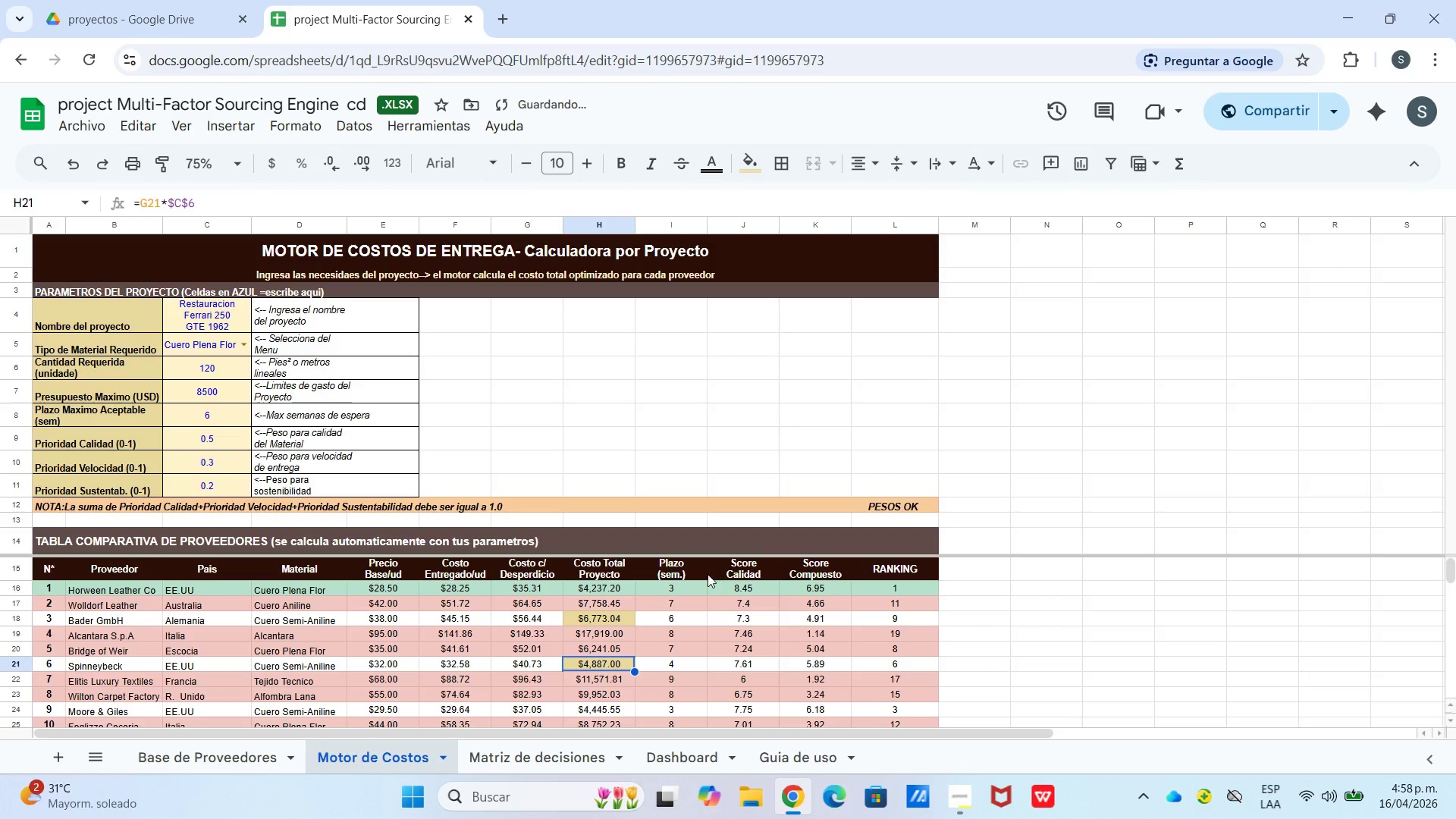 
scroll: coordinate [635, 583], scroll_direction: down, amount: 4.0
 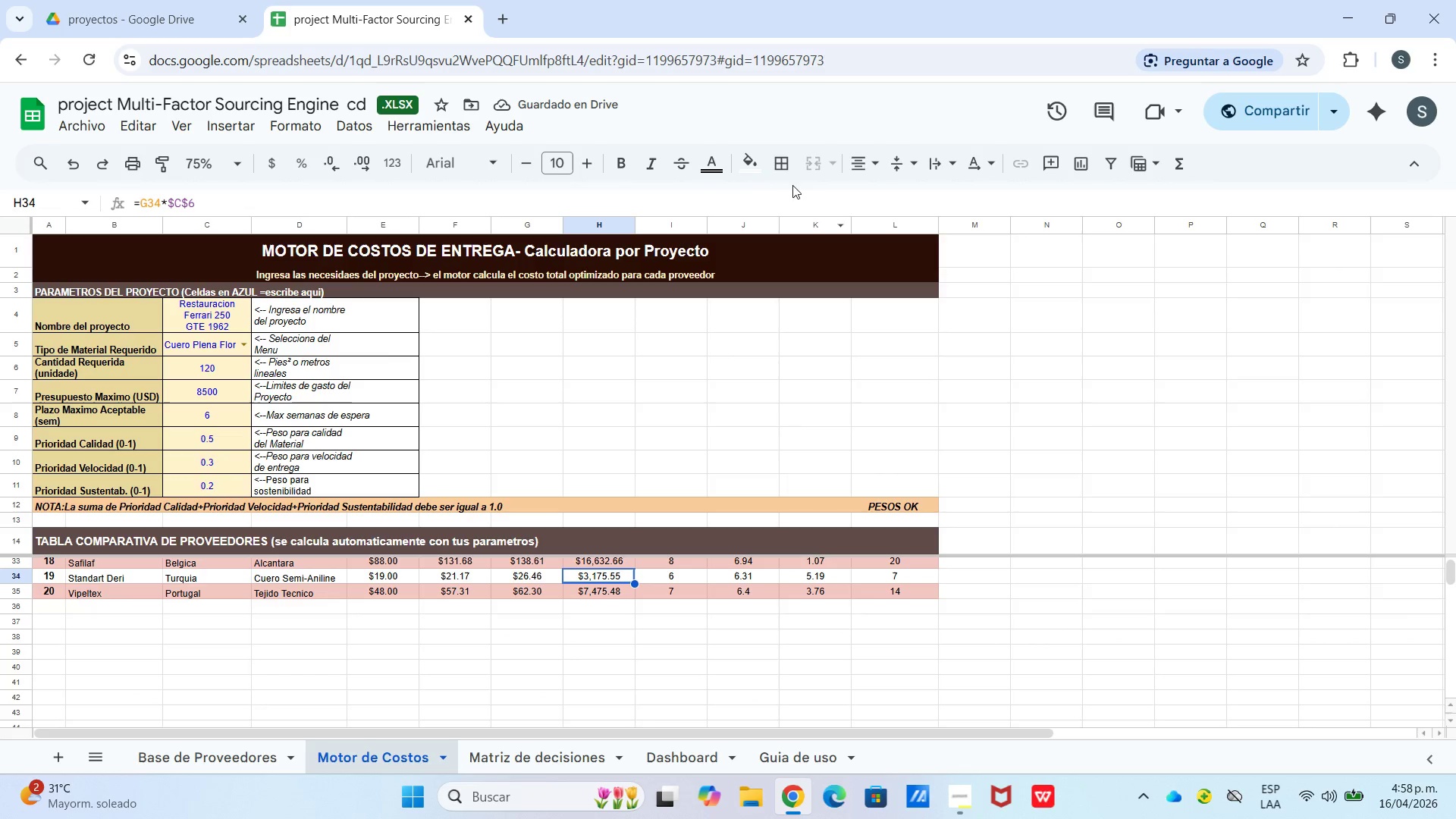 
left_click([739, 160])
 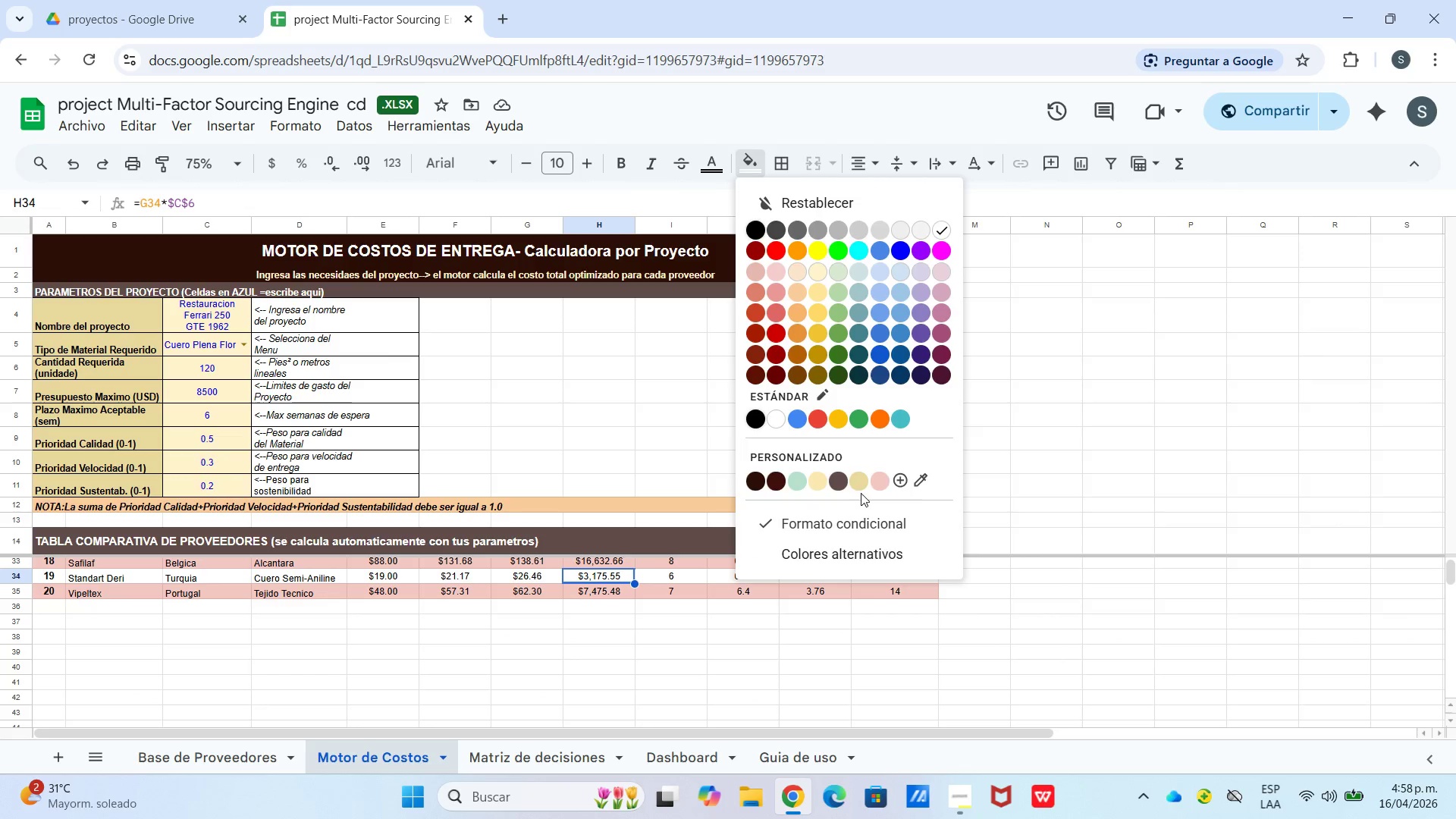 
left_click([855, 488])
 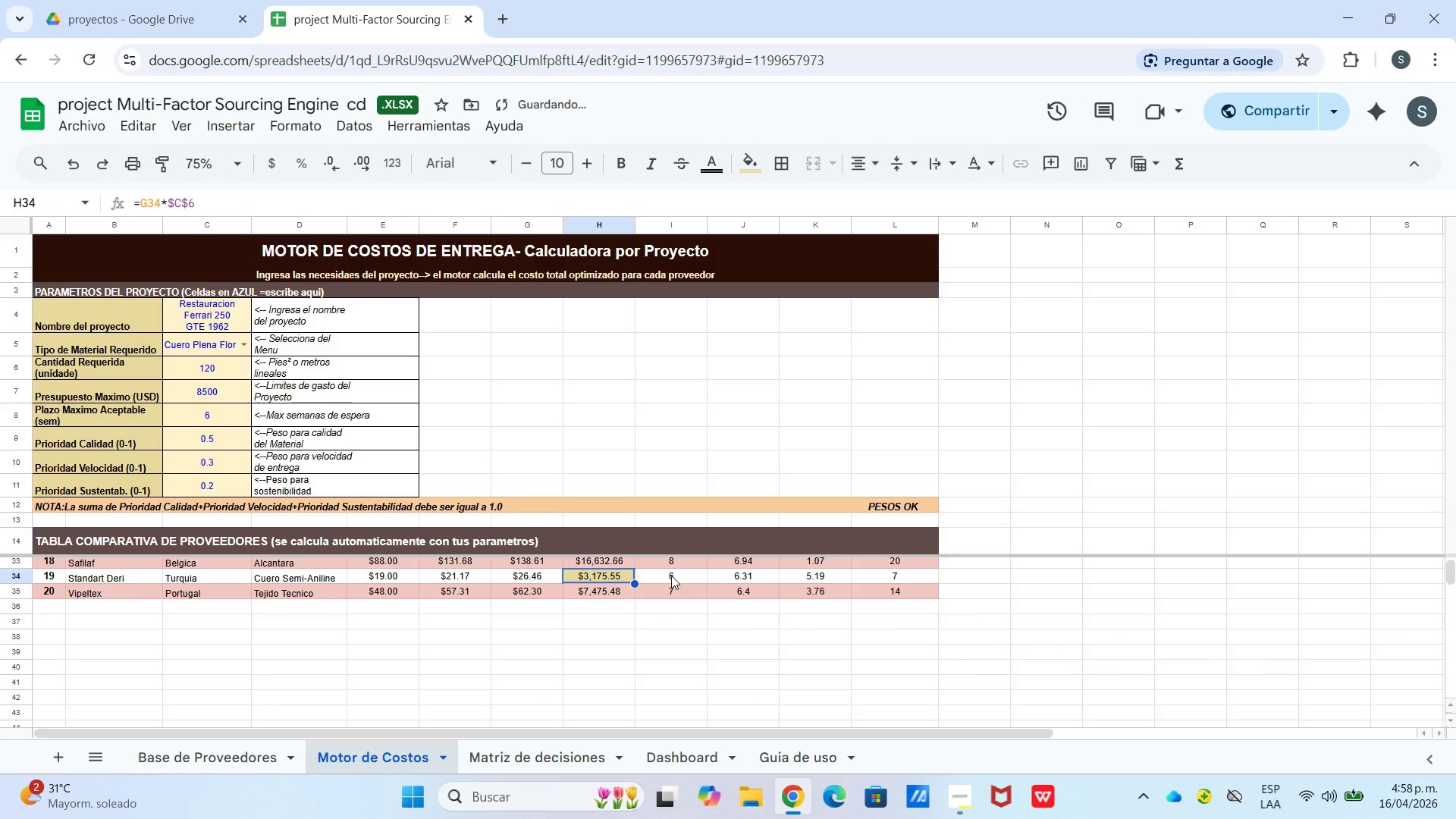 
scroll: coordinate [667, 576], scroll_direction: up, amount: 1.0
 